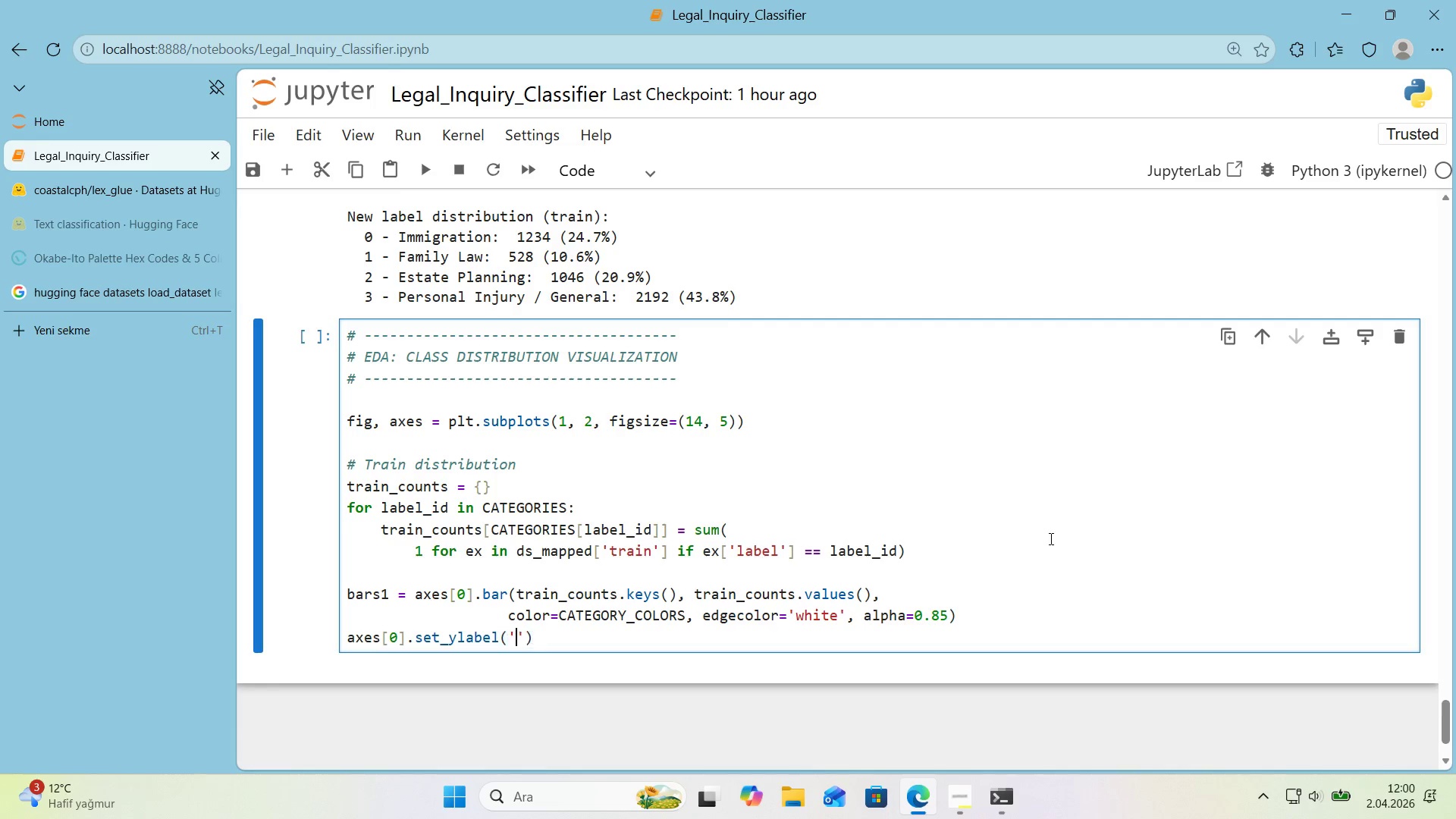 
key(ArrowLeft)
 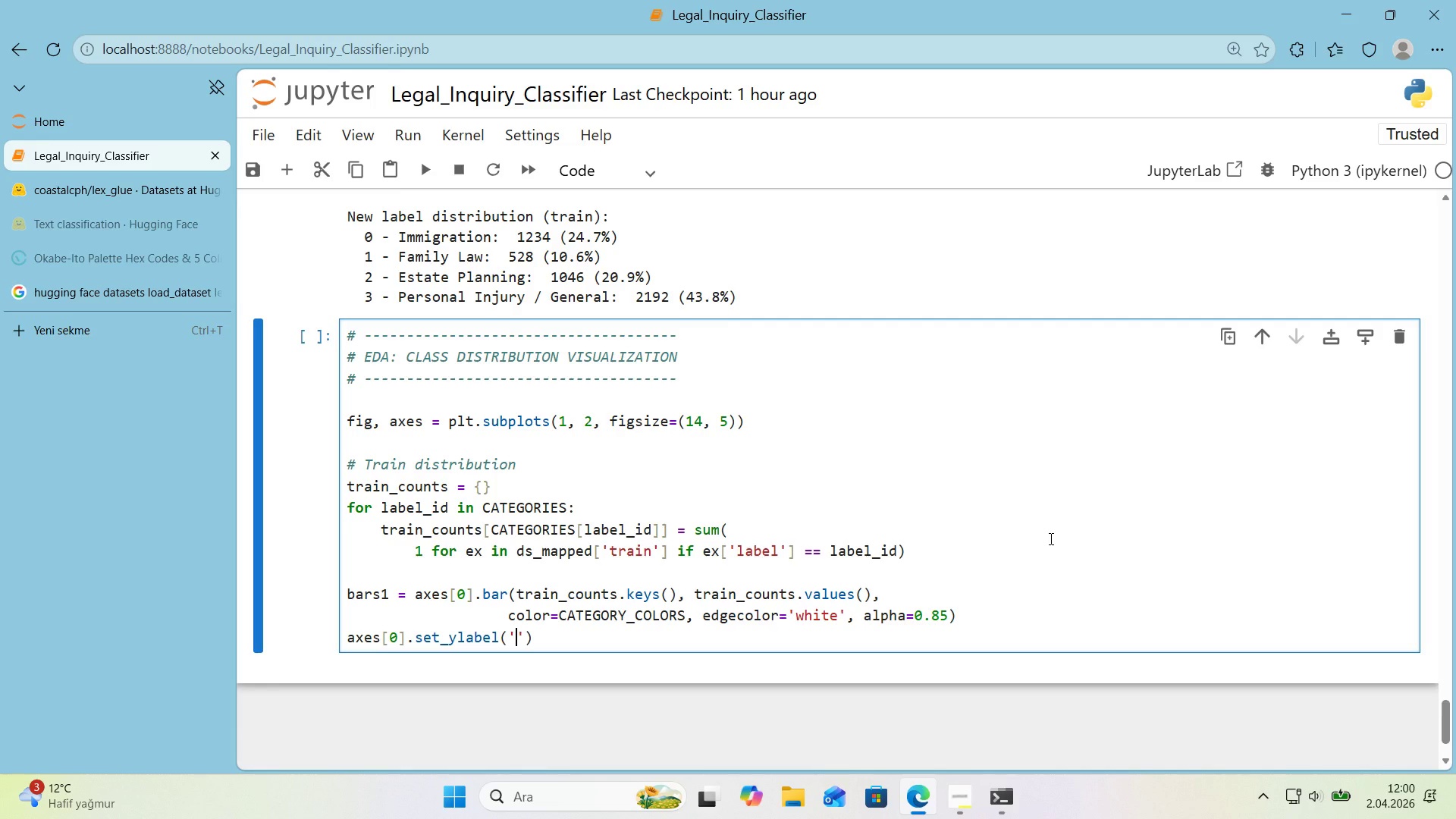 
type(Number of Cases)
 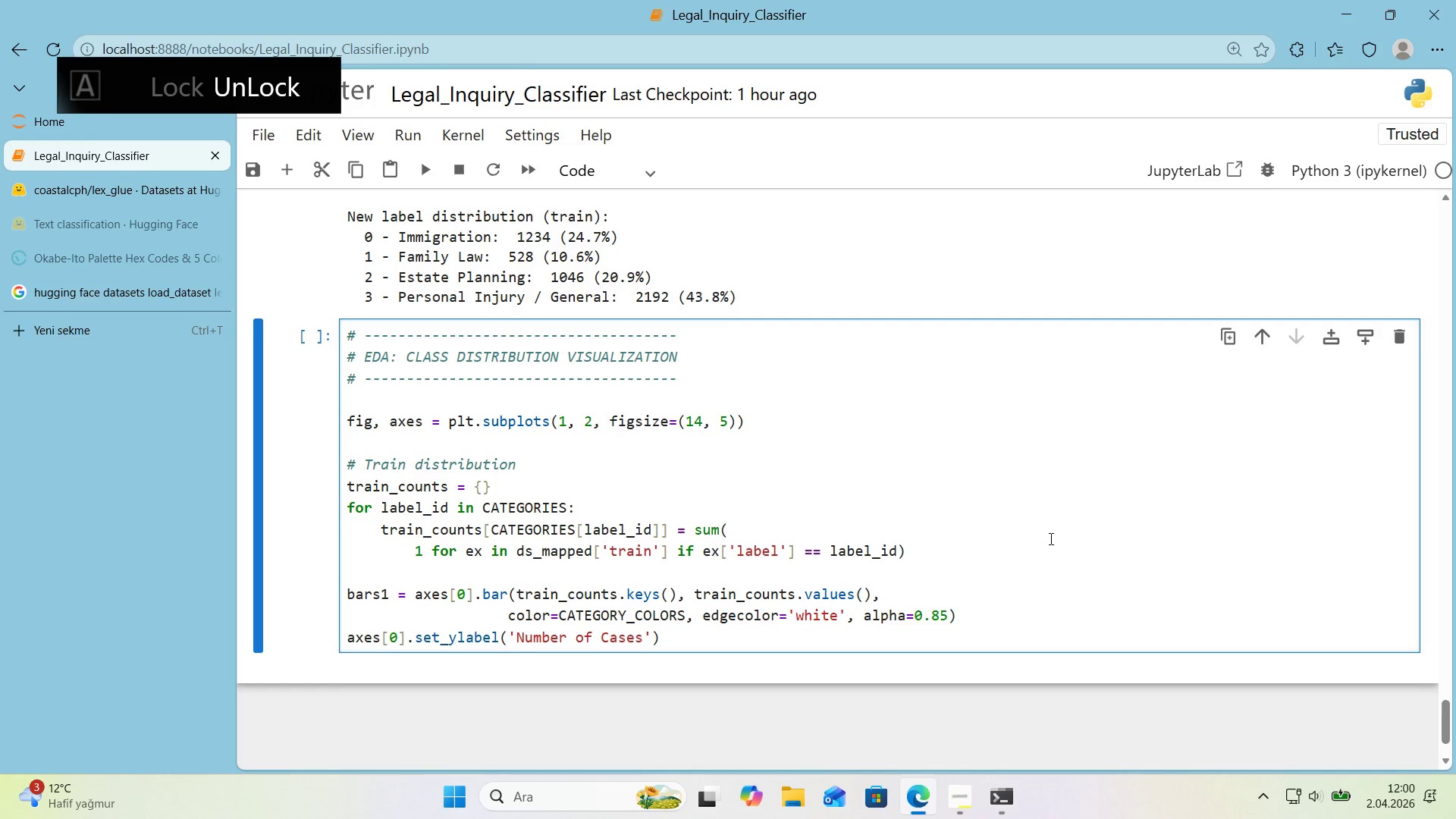 
key(ArrowRight)
 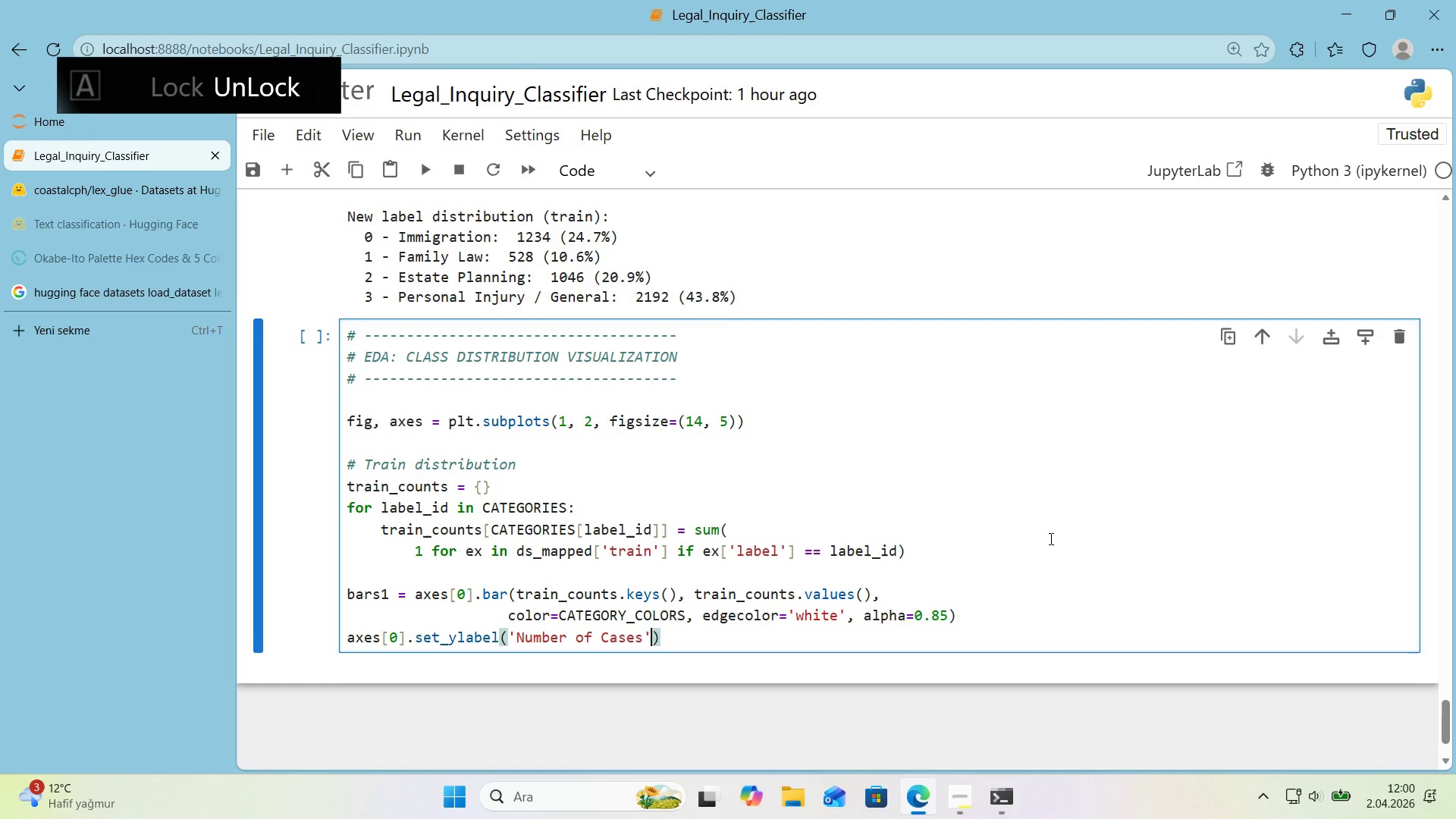 
type(, fontew'ght)
key(Backspace)
key(Backspace)
key(Backspace)
key(Backspace)
type(e'ght)@@)
 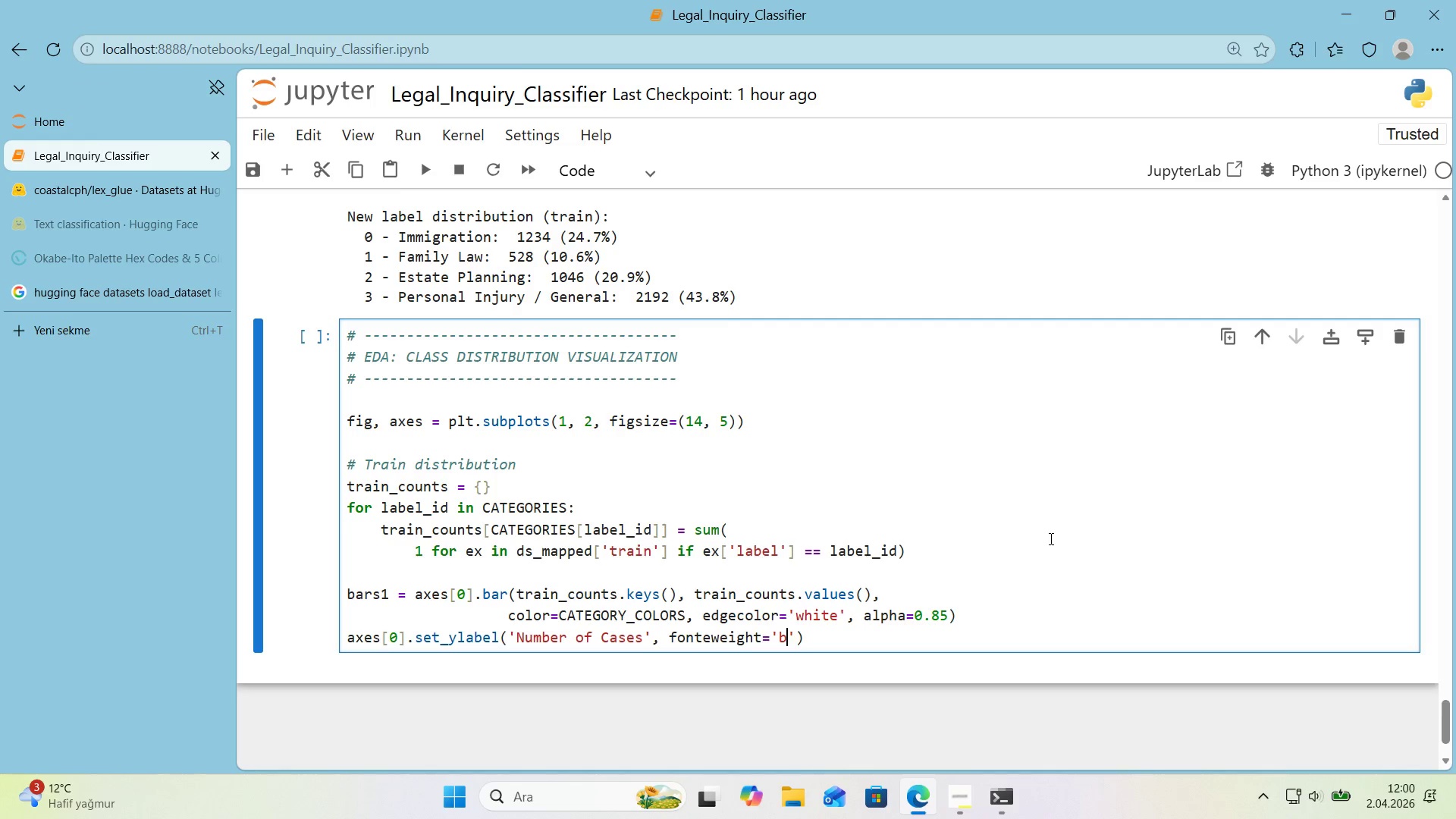 
 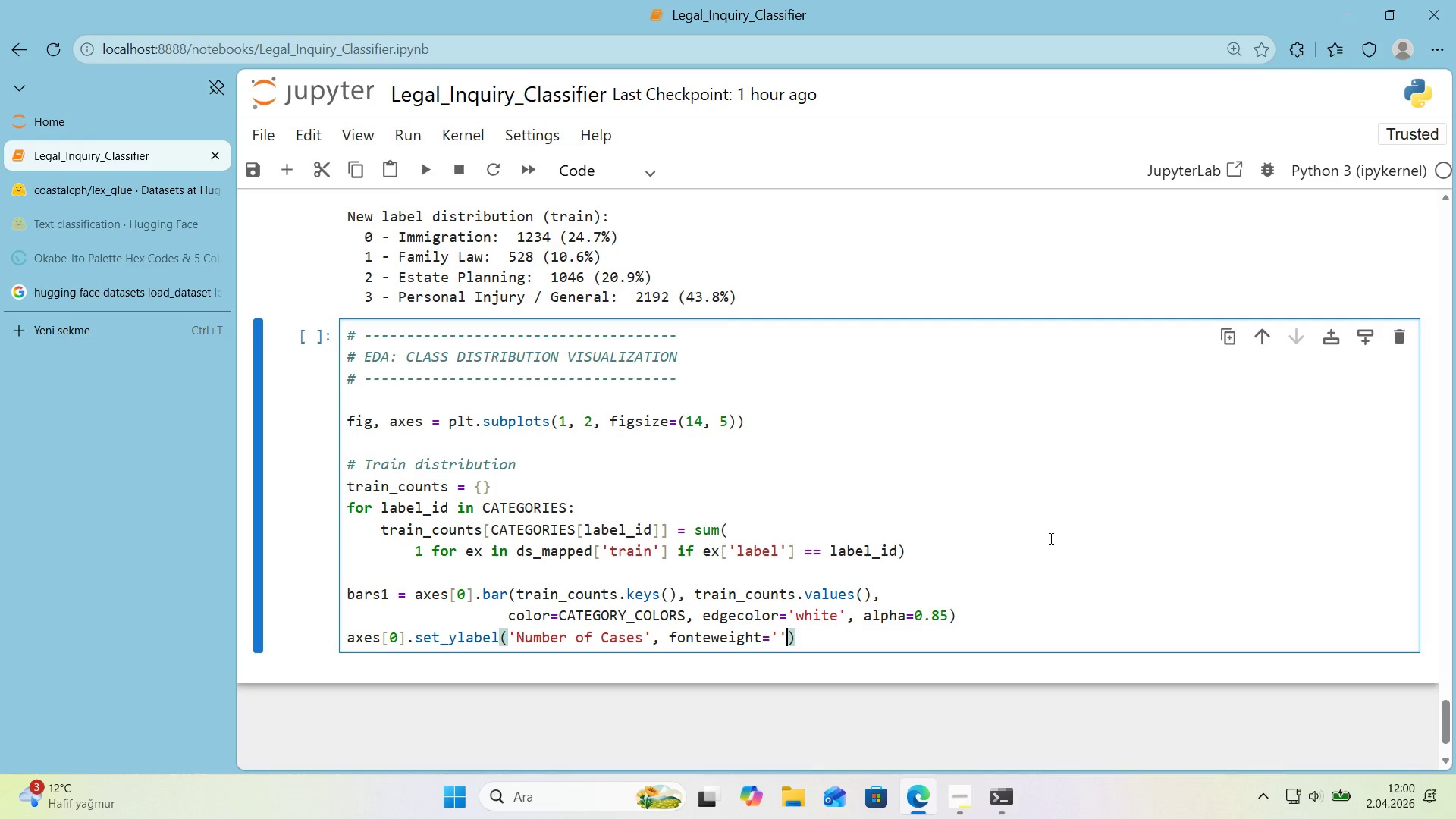 
key(ArrowLeft)
 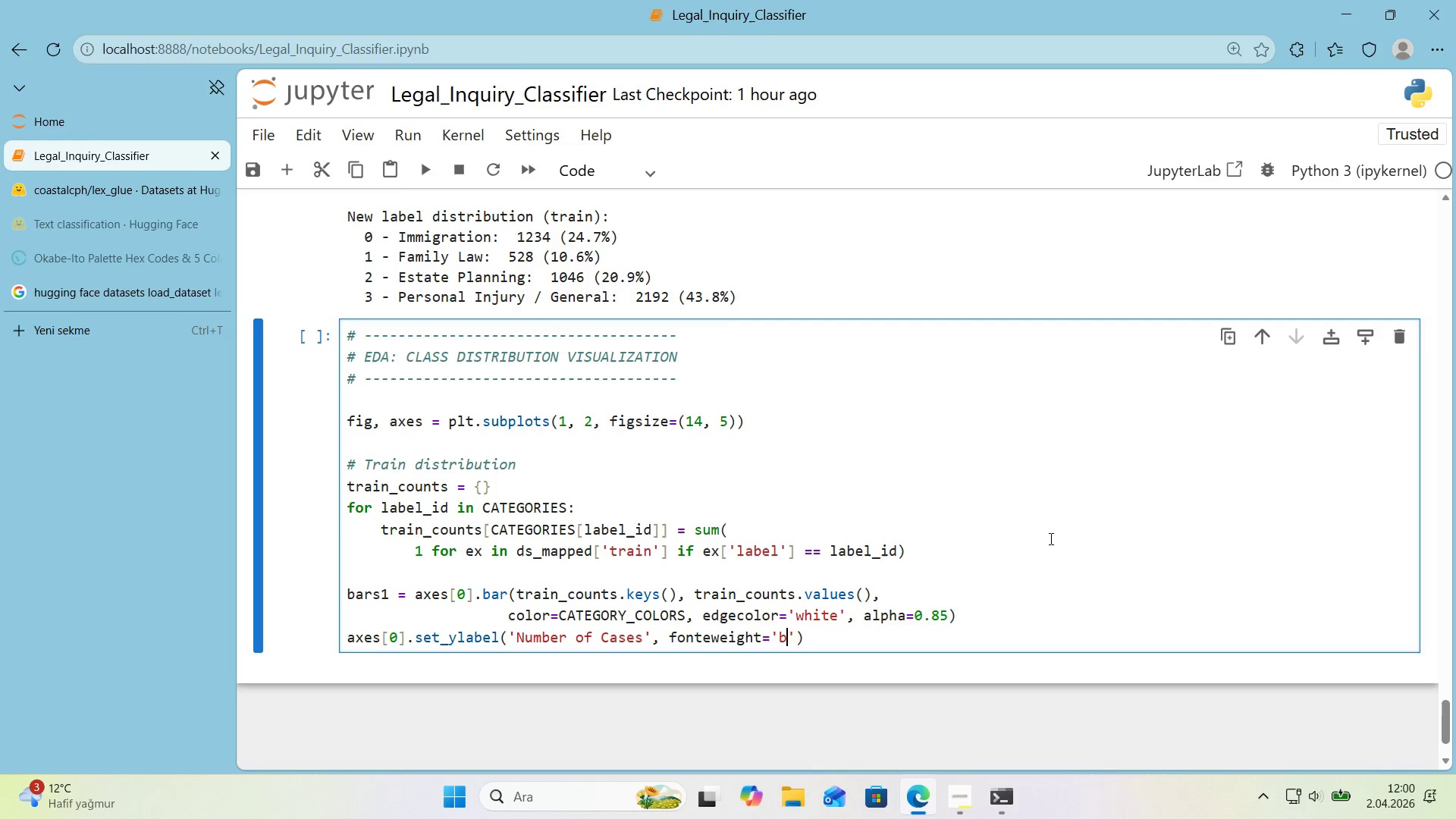 
type(bold)
 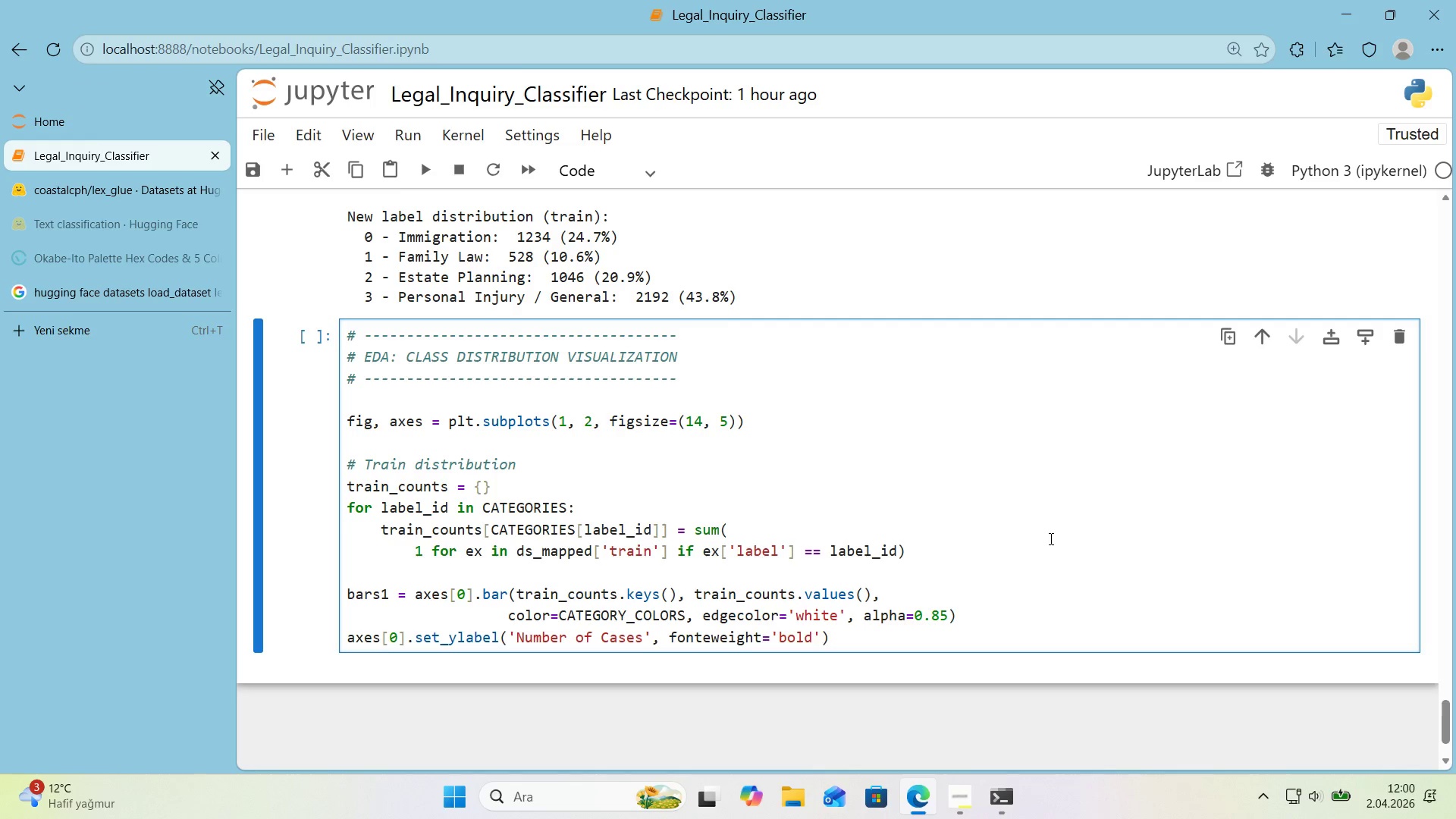 
key(ArrowRight)
 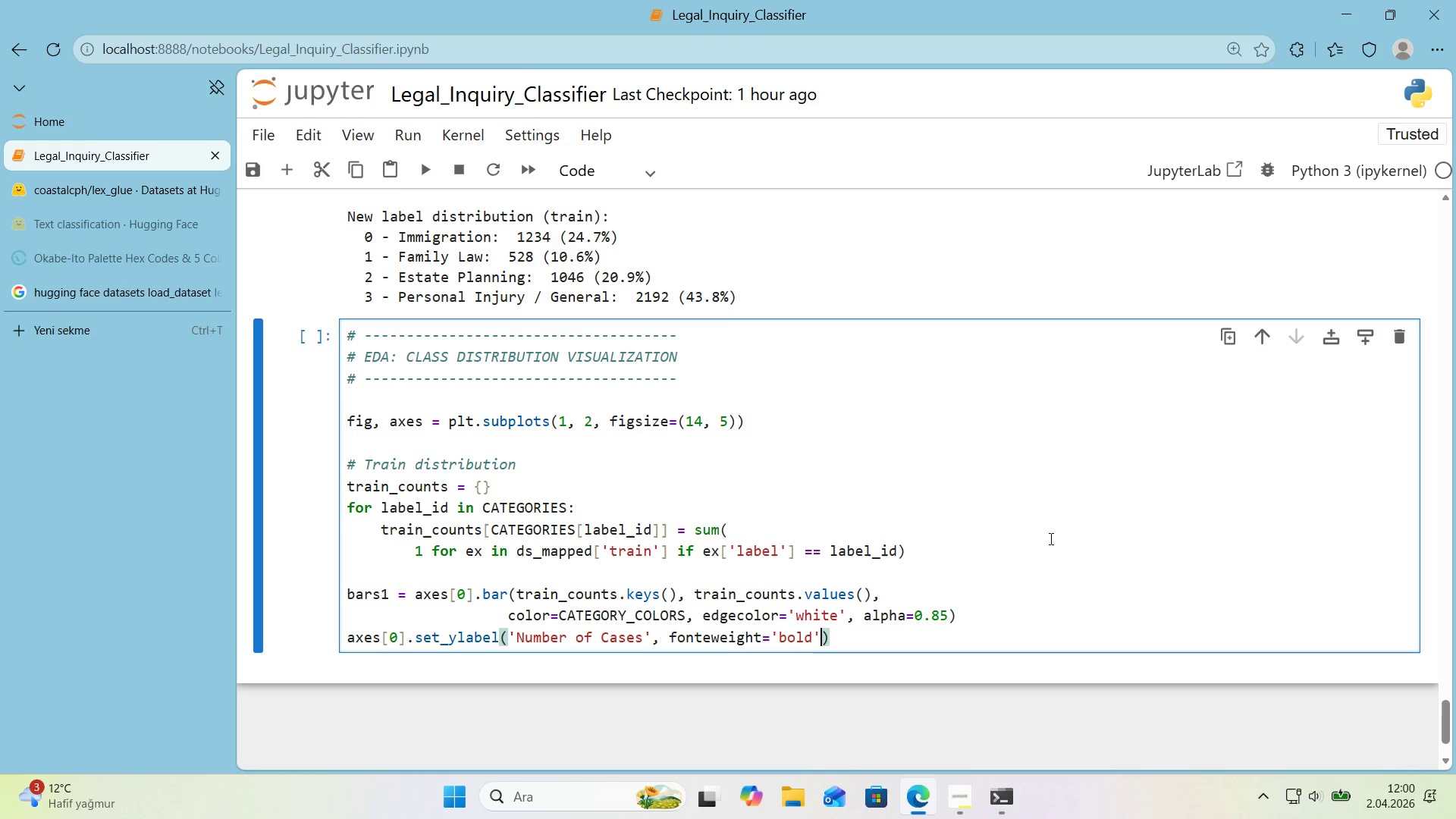 
key(ArrowRight)
 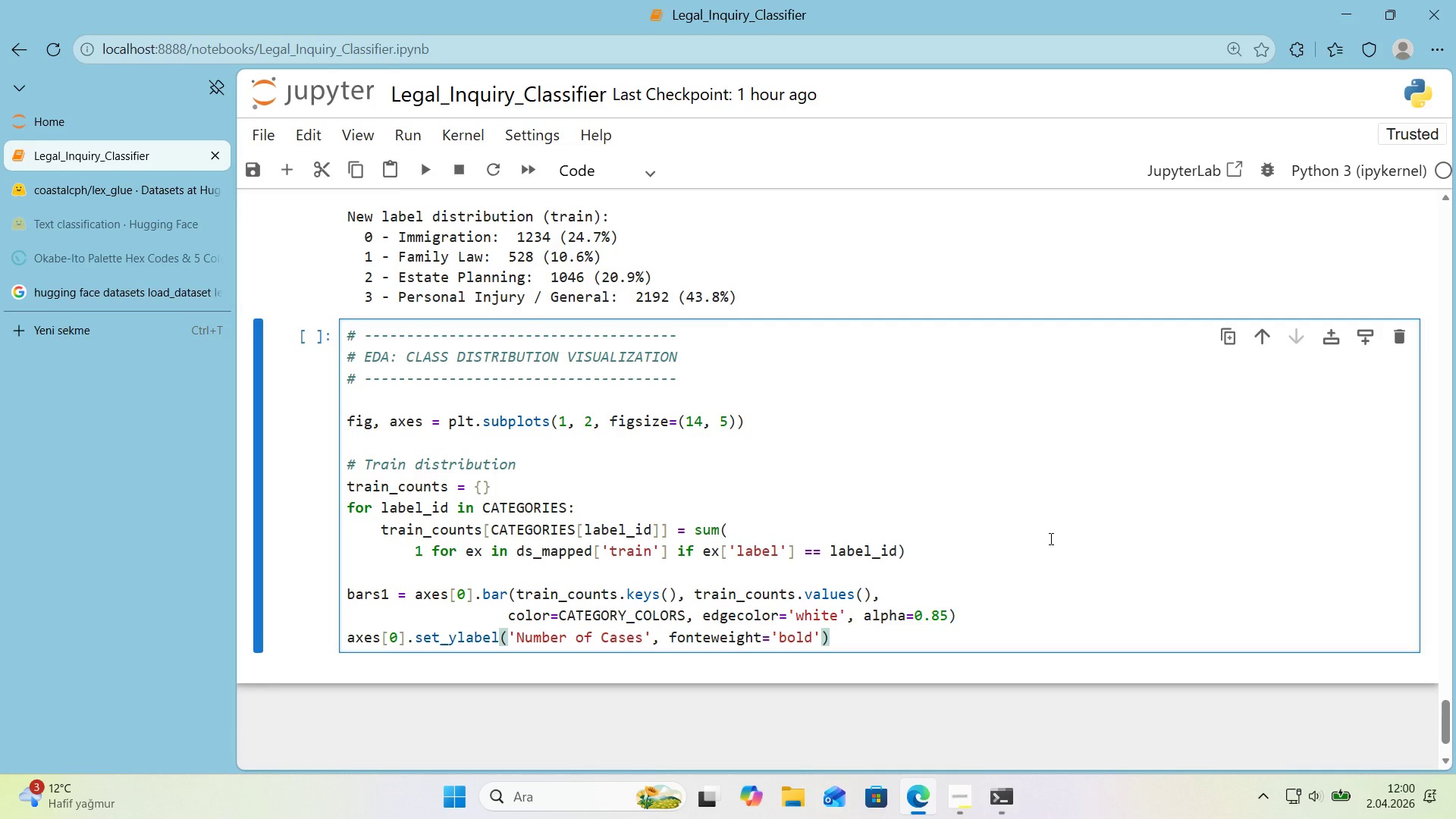 
key(Enter)
 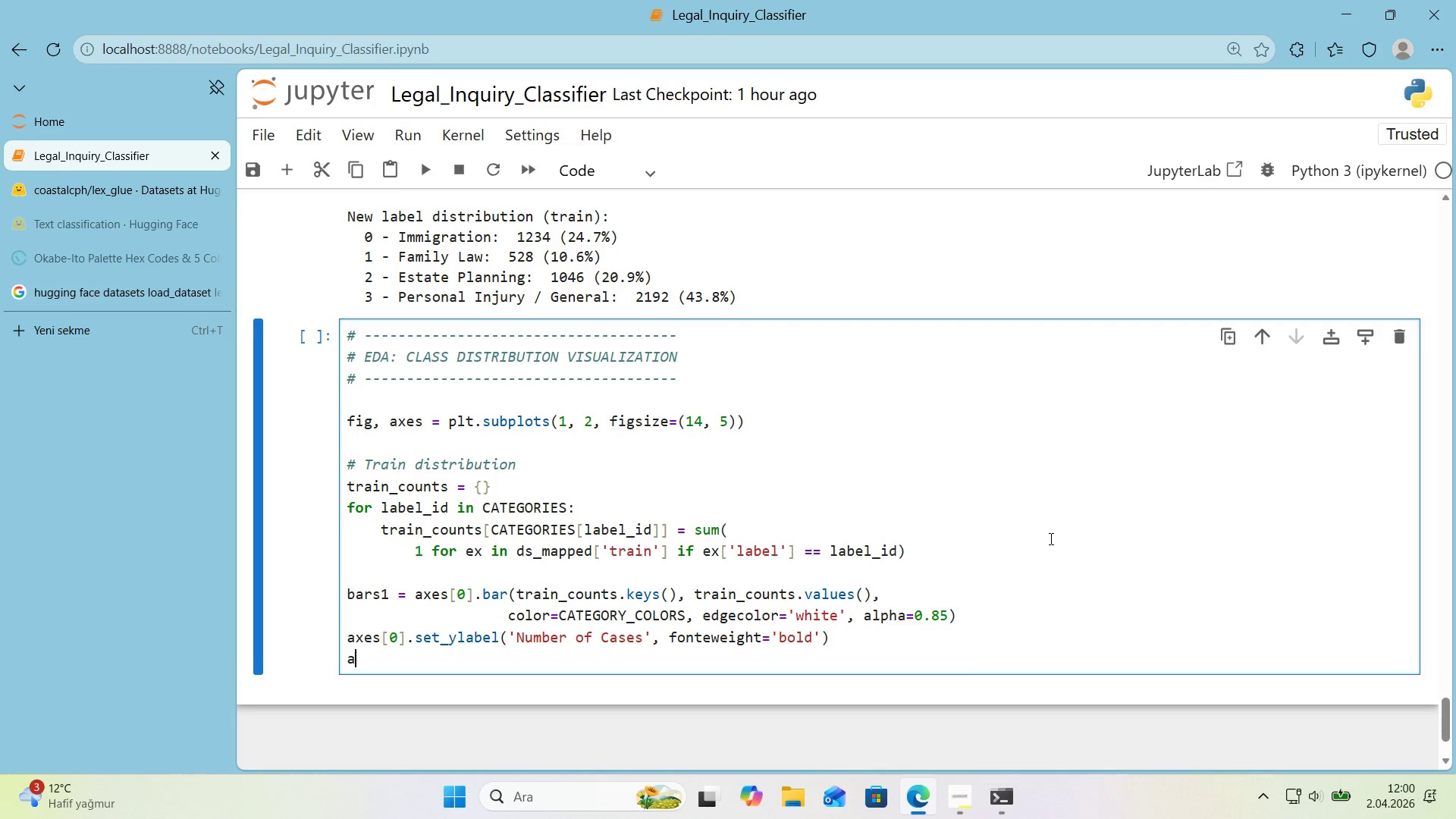 
type(axes)
 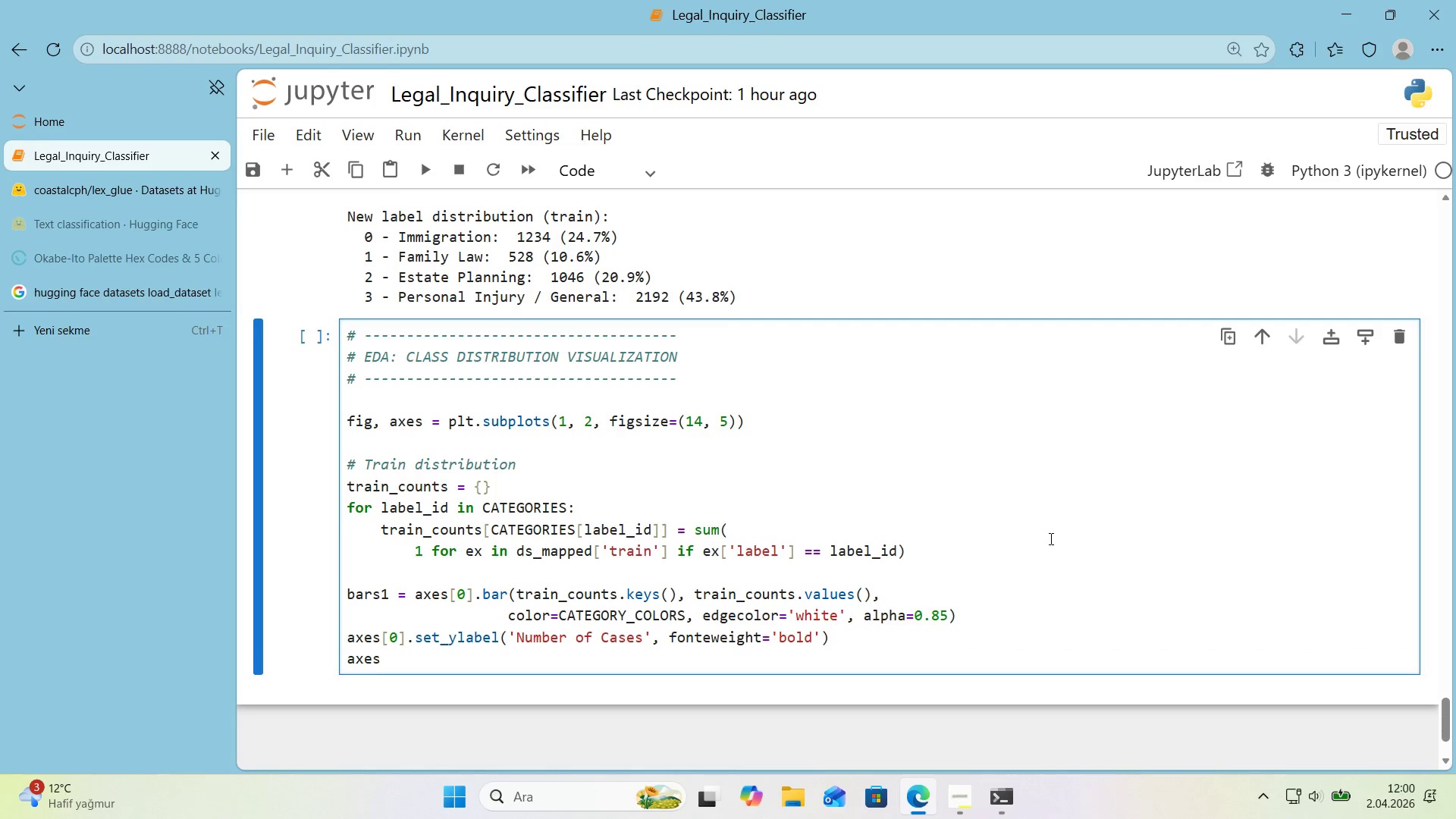 
key(Alt+Control+8)
 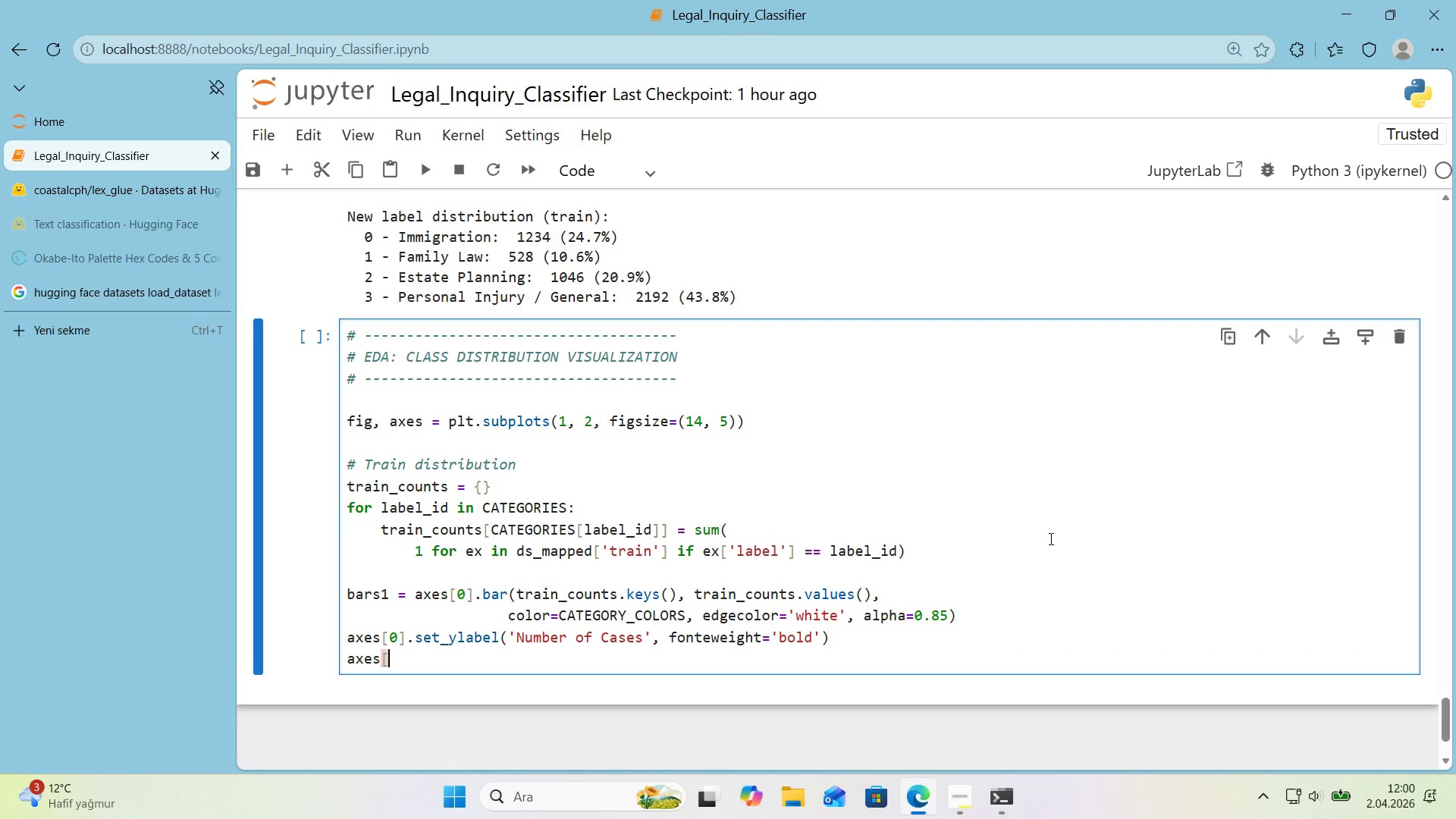 
key(Alt+Control+9)
 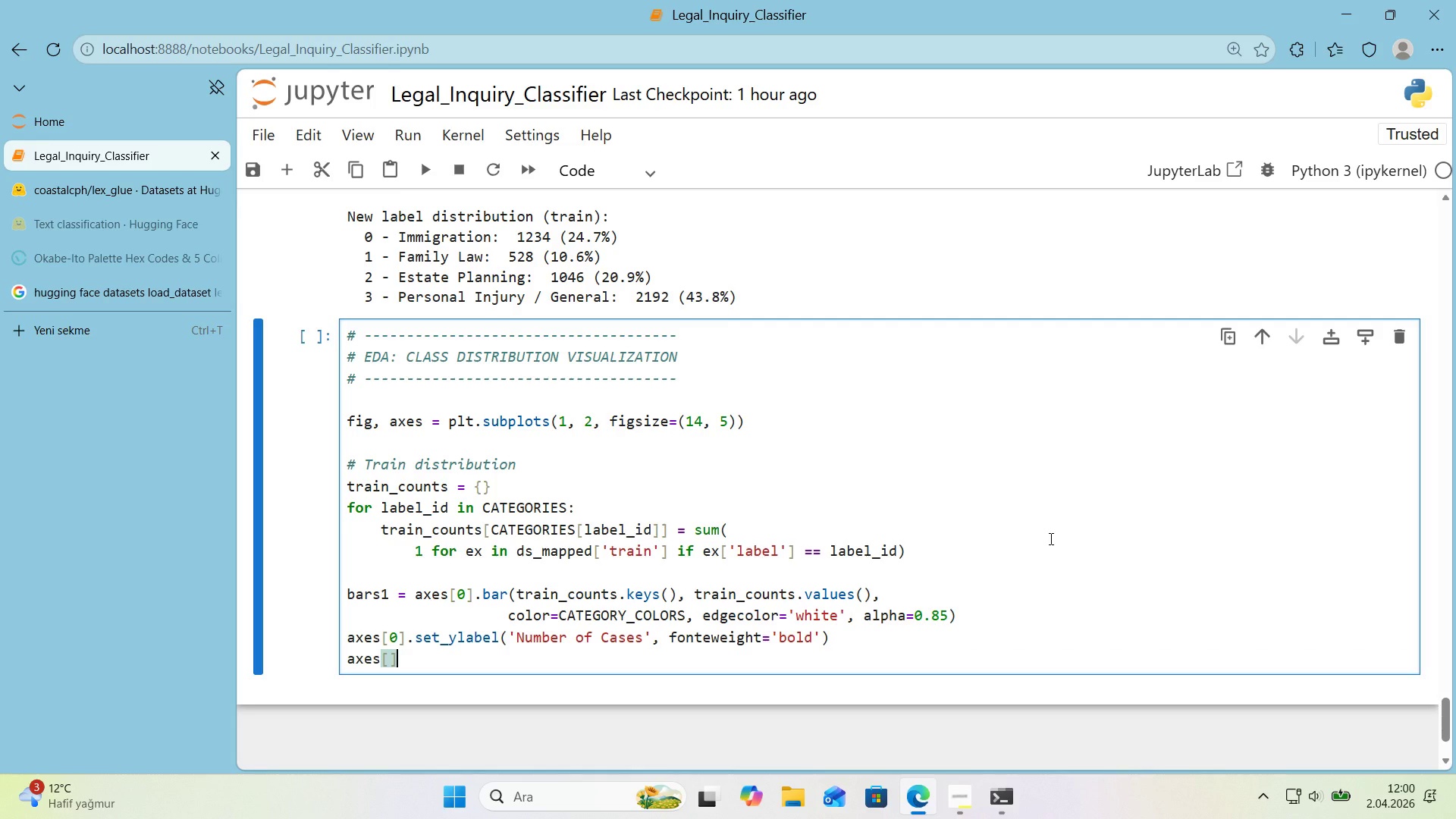 
key(ArrowLeft)
 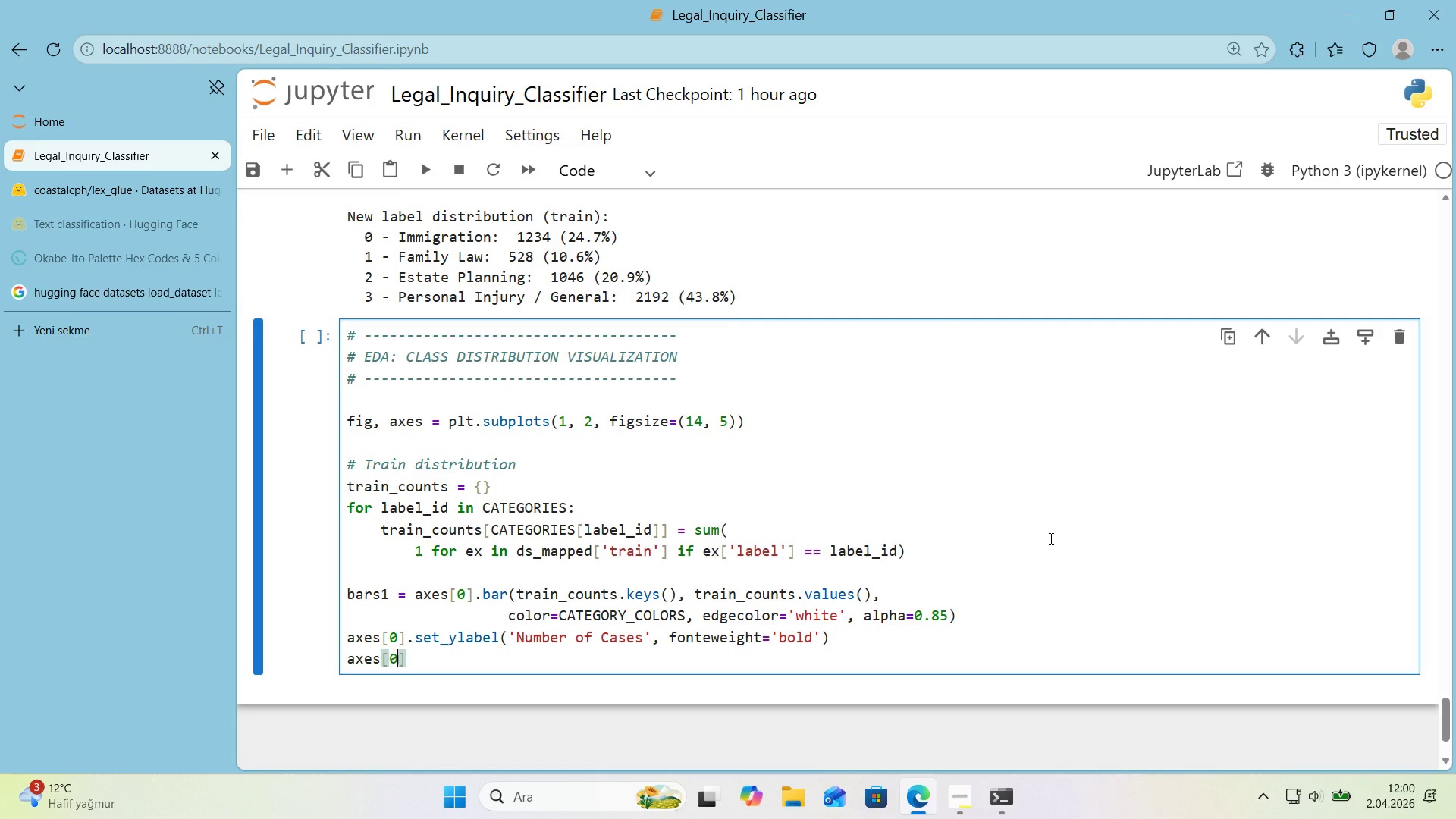 
key(Numpad0)
 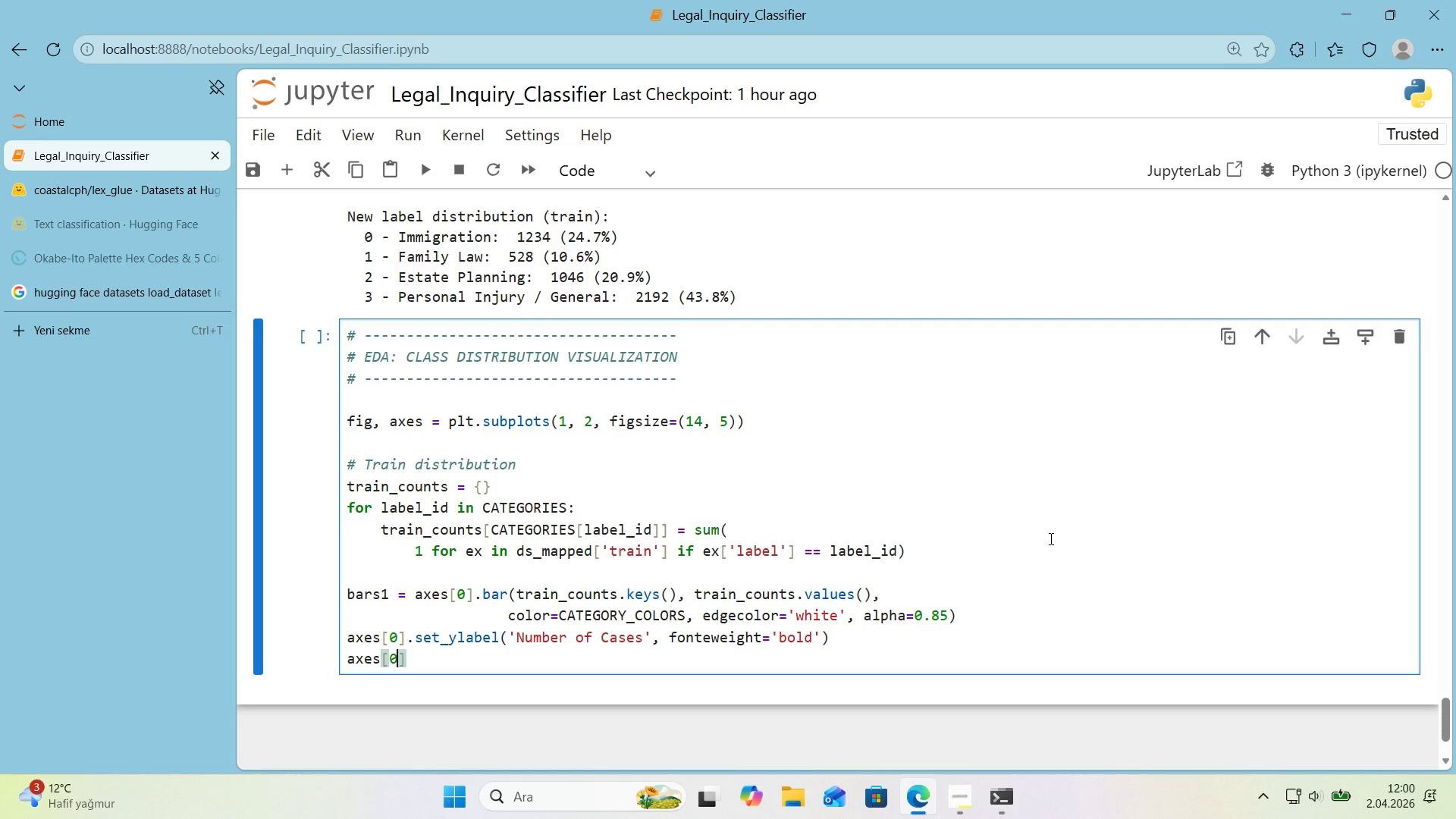 
key(ArrowRight)
 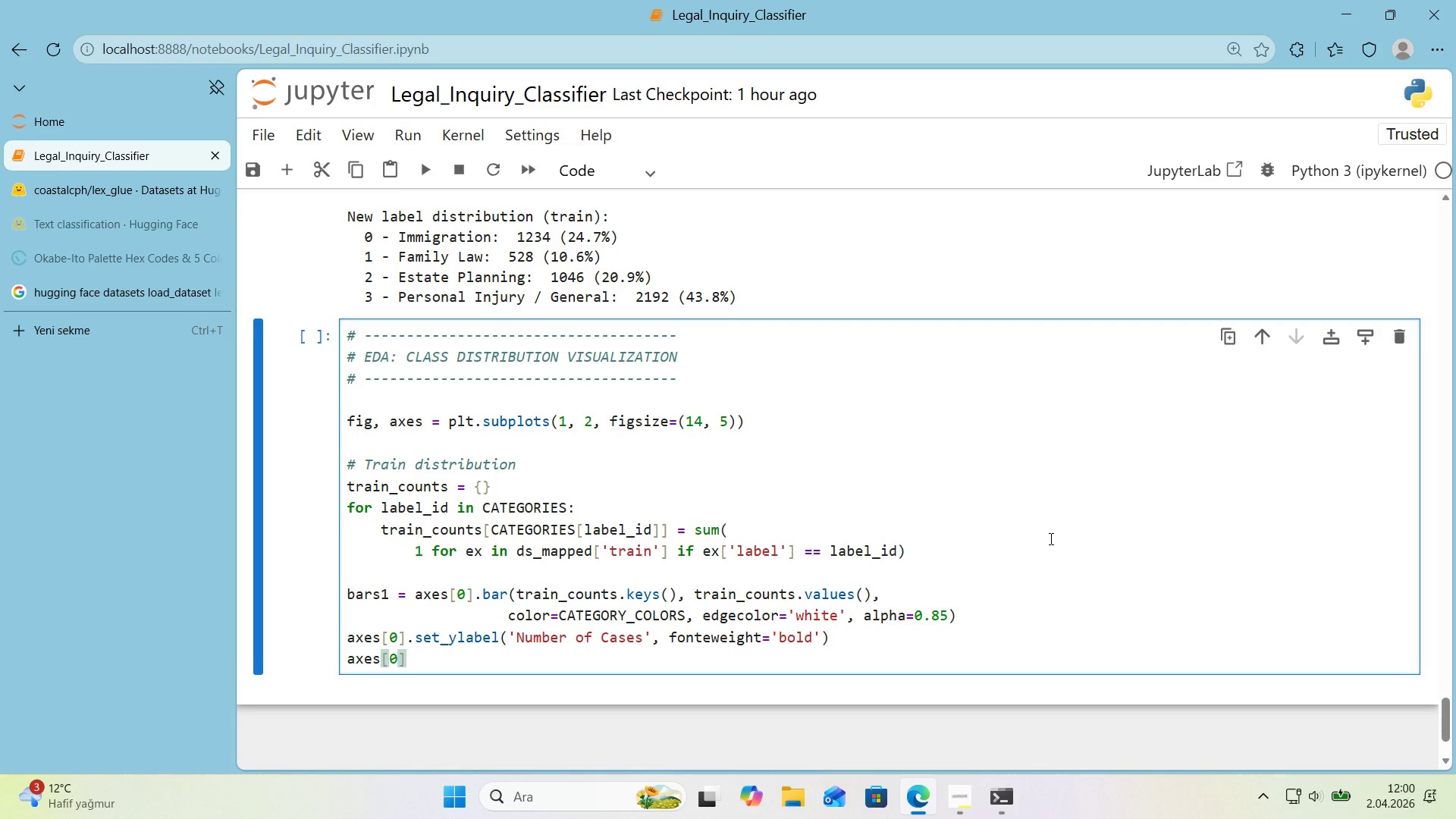 
type(.sest)
key(Backspace)
key(Backspace)
type(t_t'tle*()
 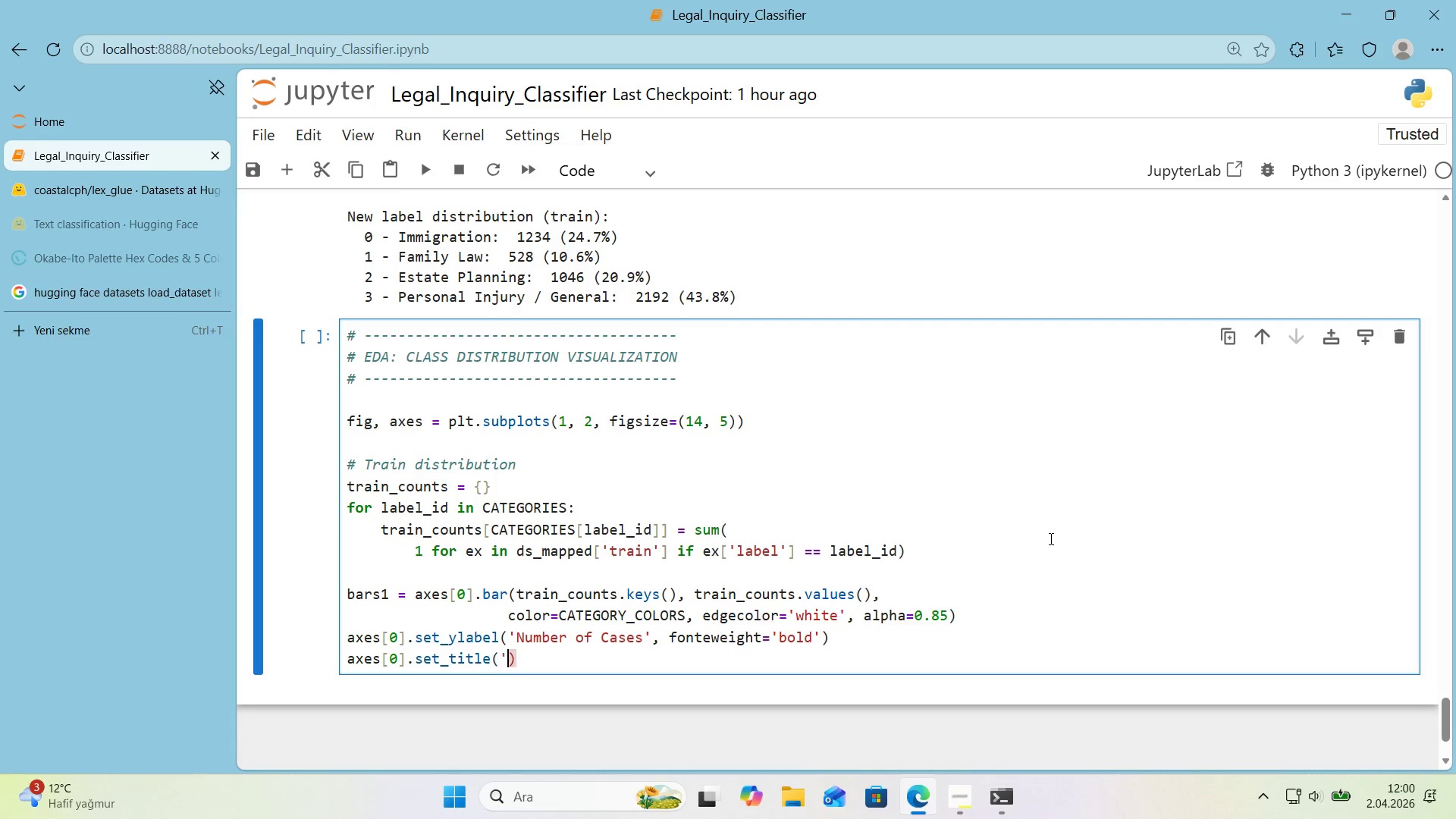 
 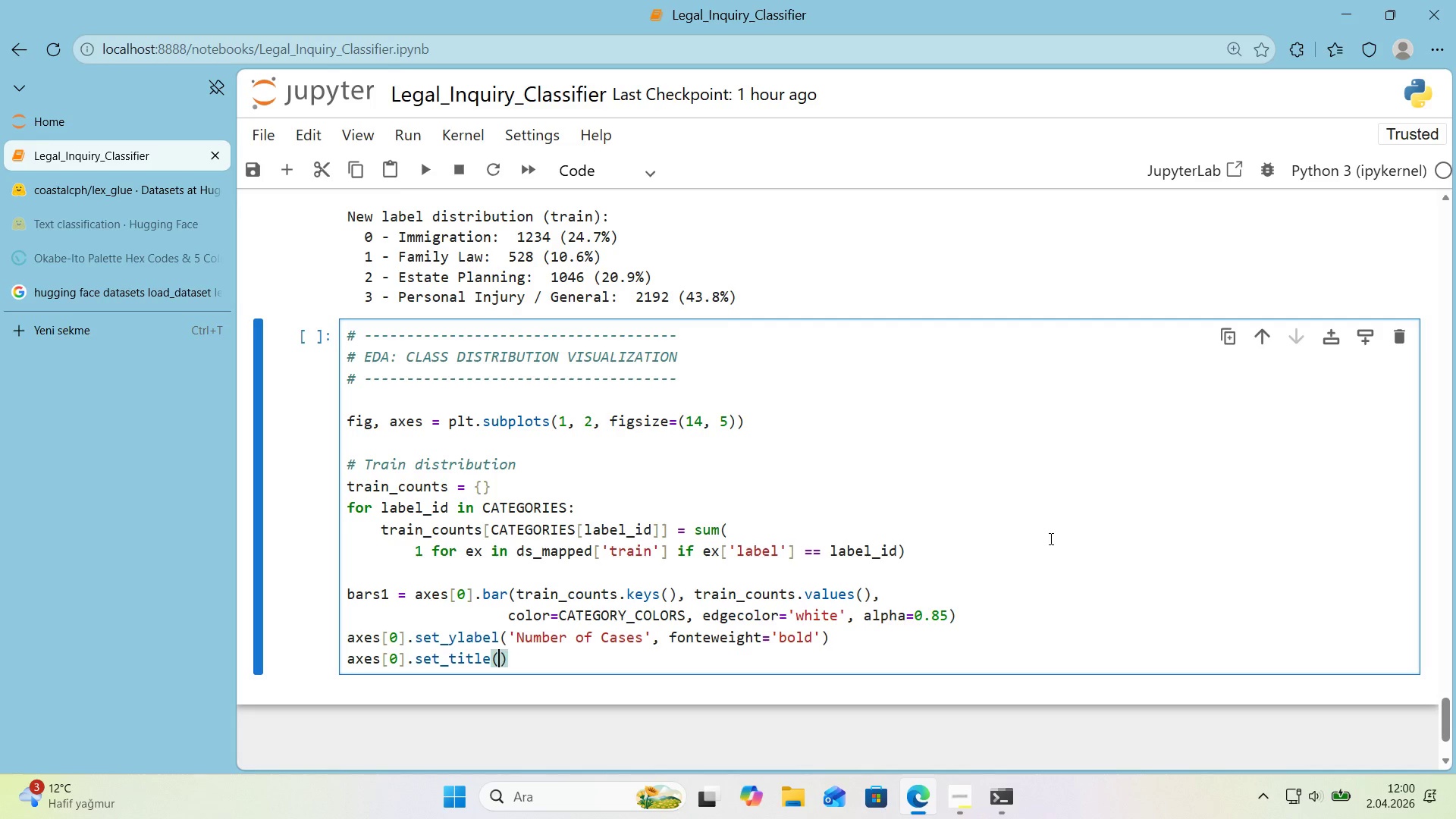 
key(ArrowLeft)
 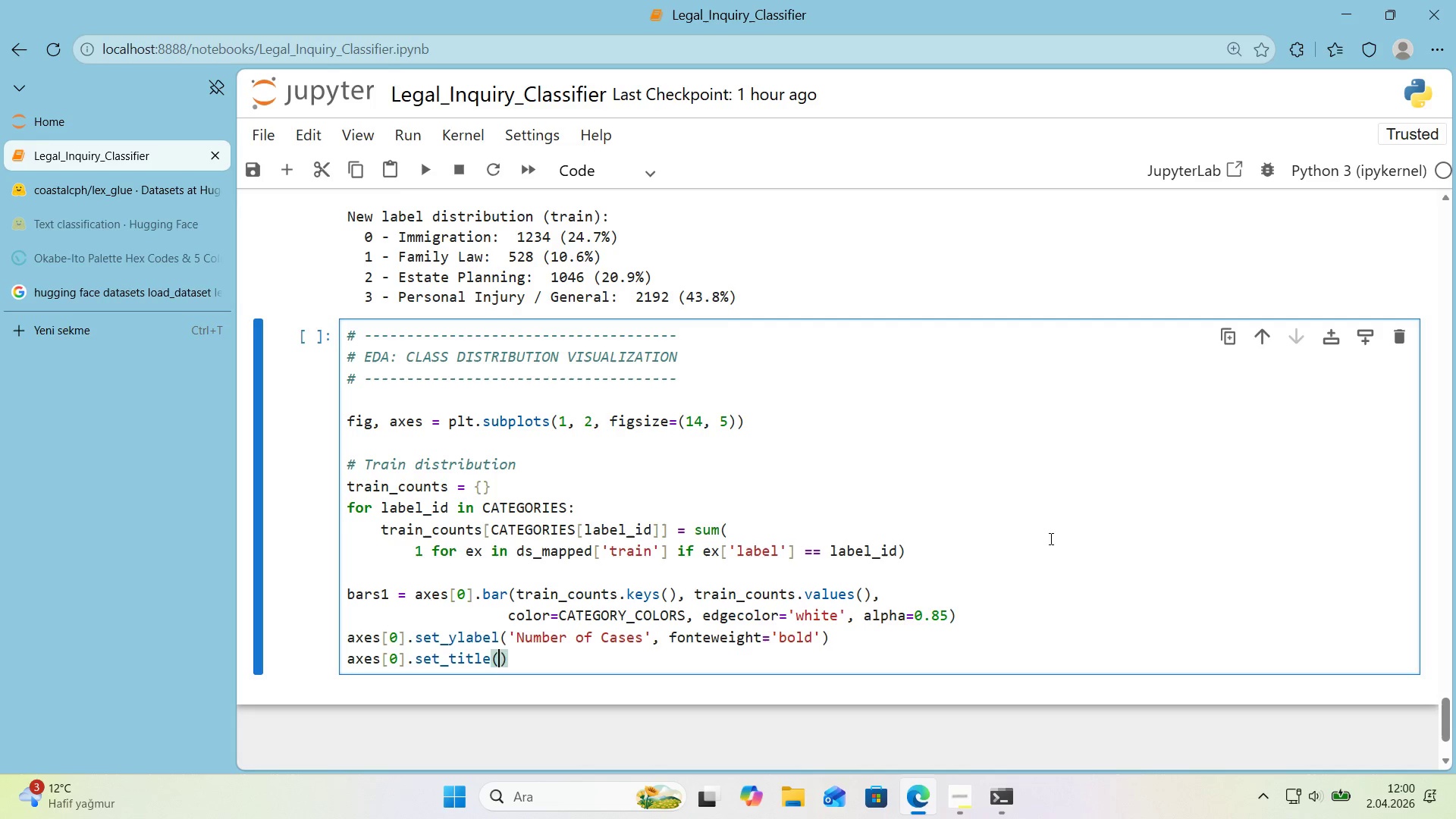 
type(@@)
 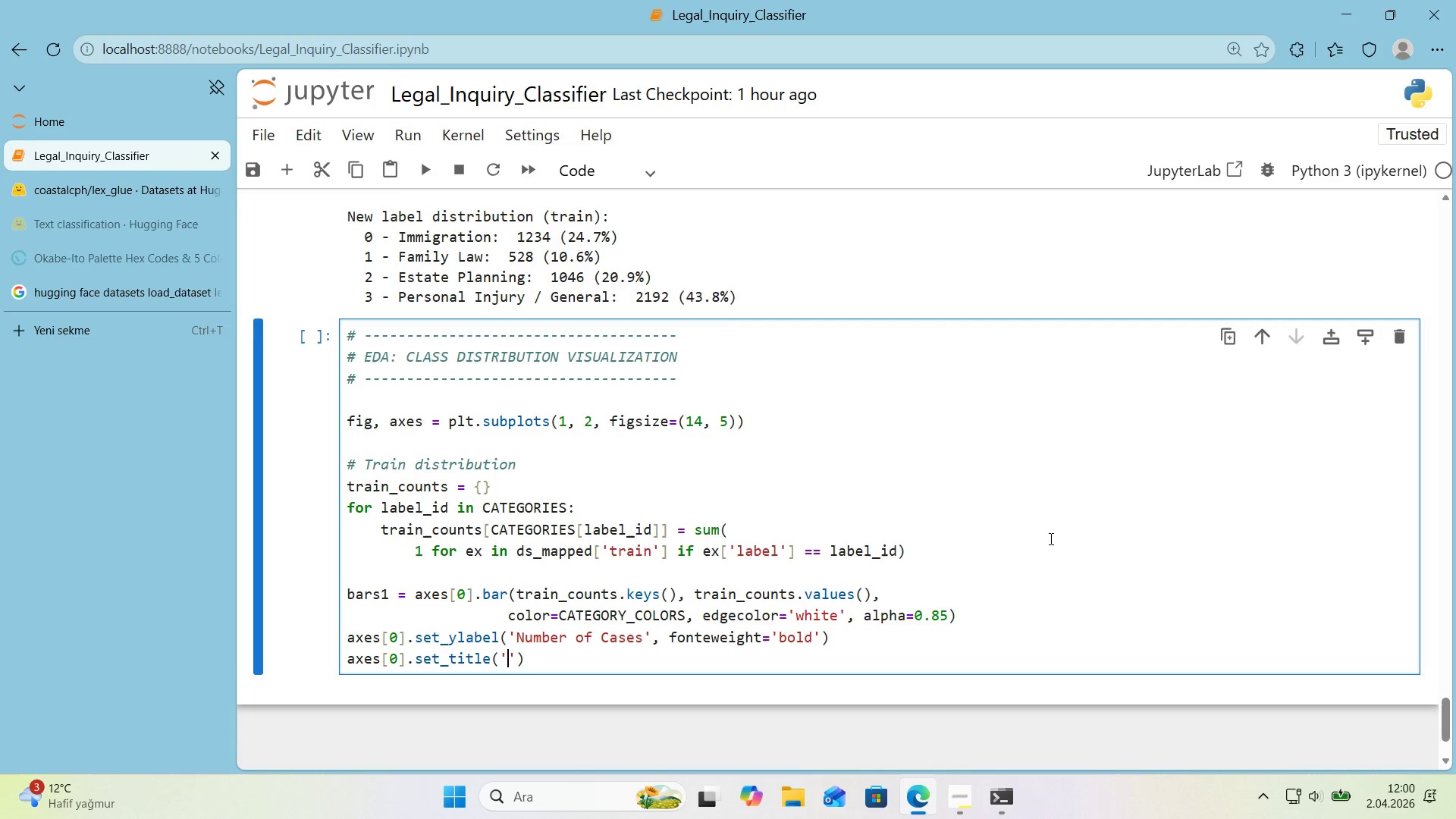 
key(ArrowLeft)
 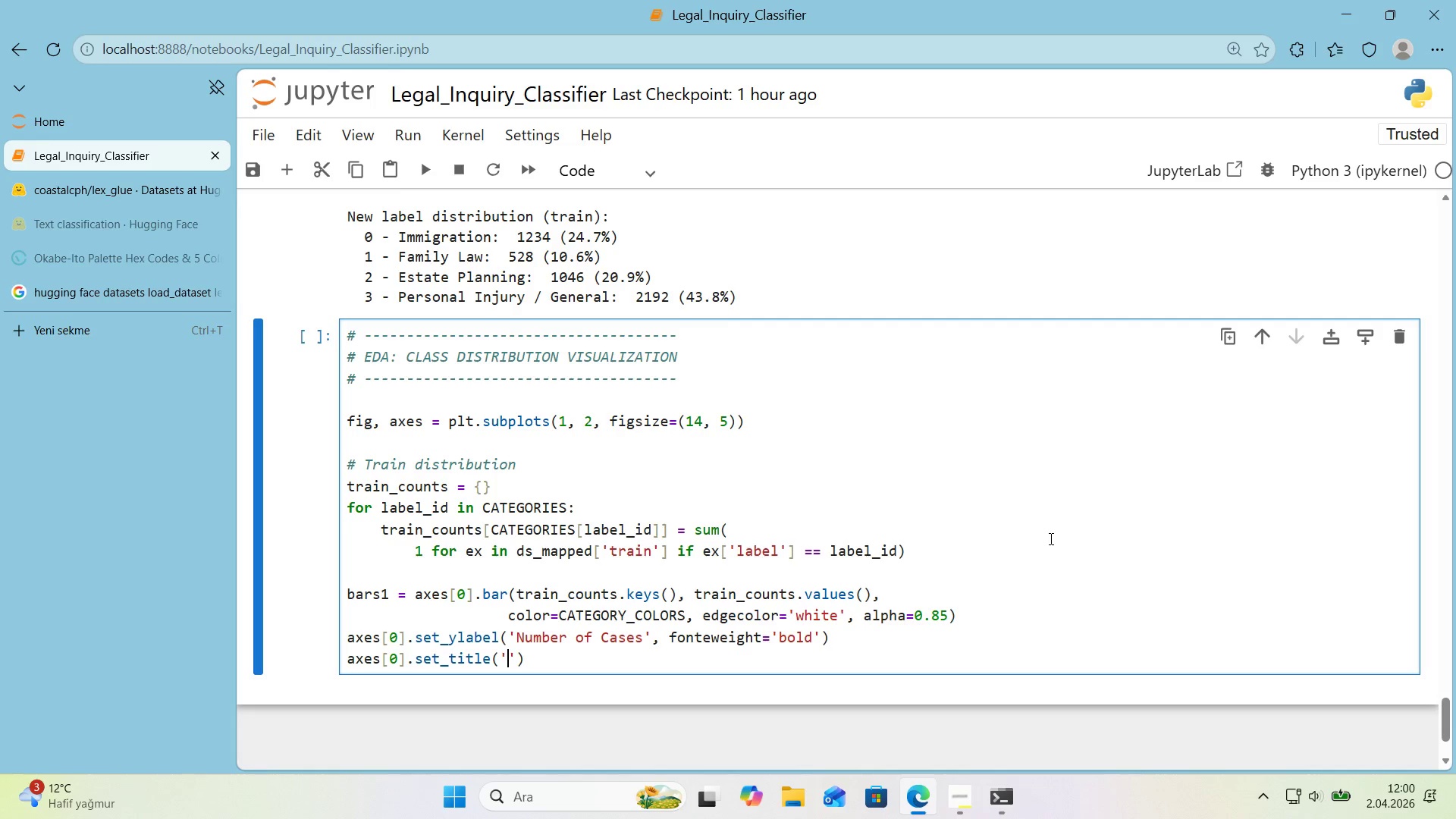 
type(Tra'n'ng Set - Class D'str'but'on)
 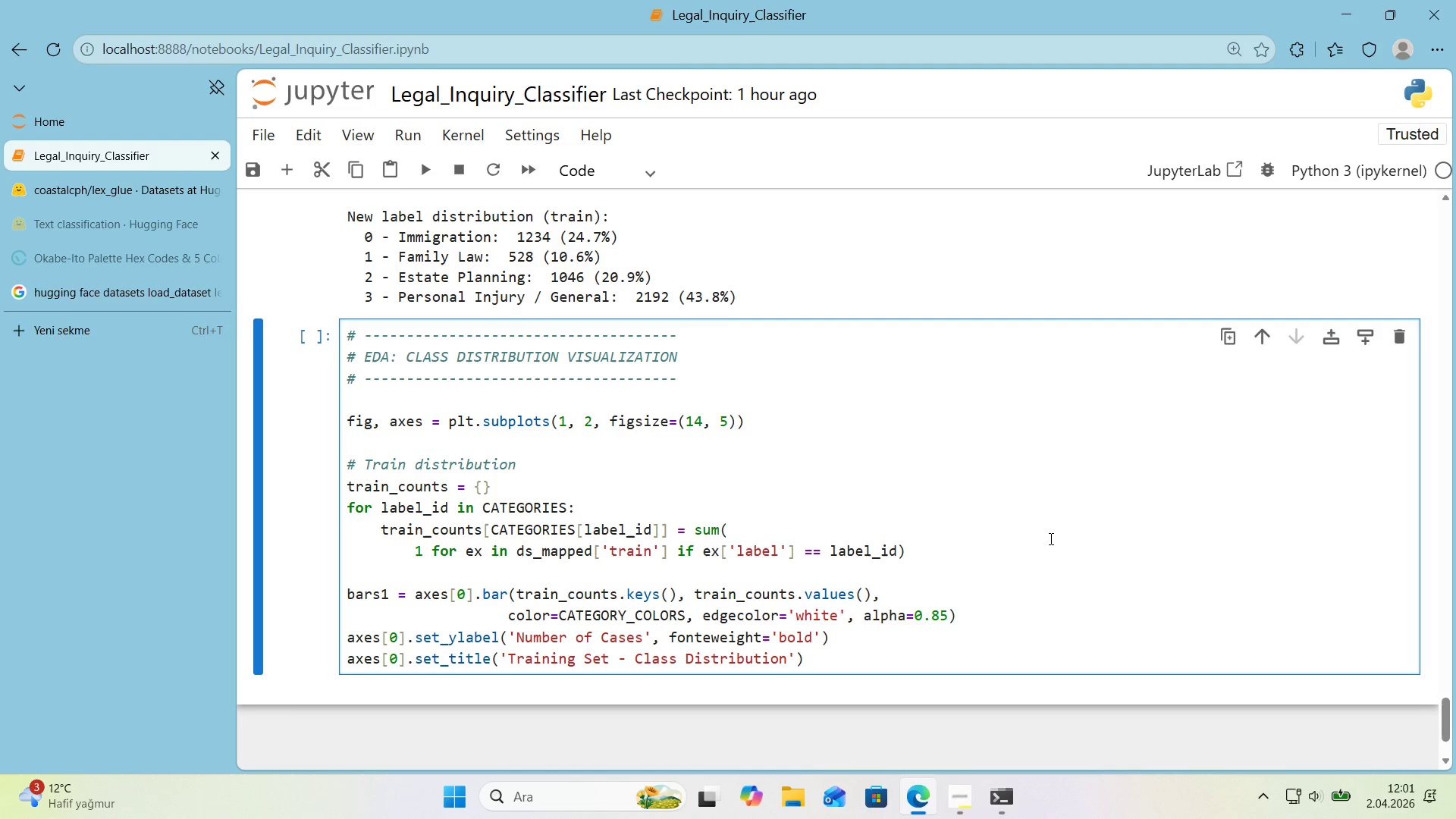 
key(ArrowRight)
 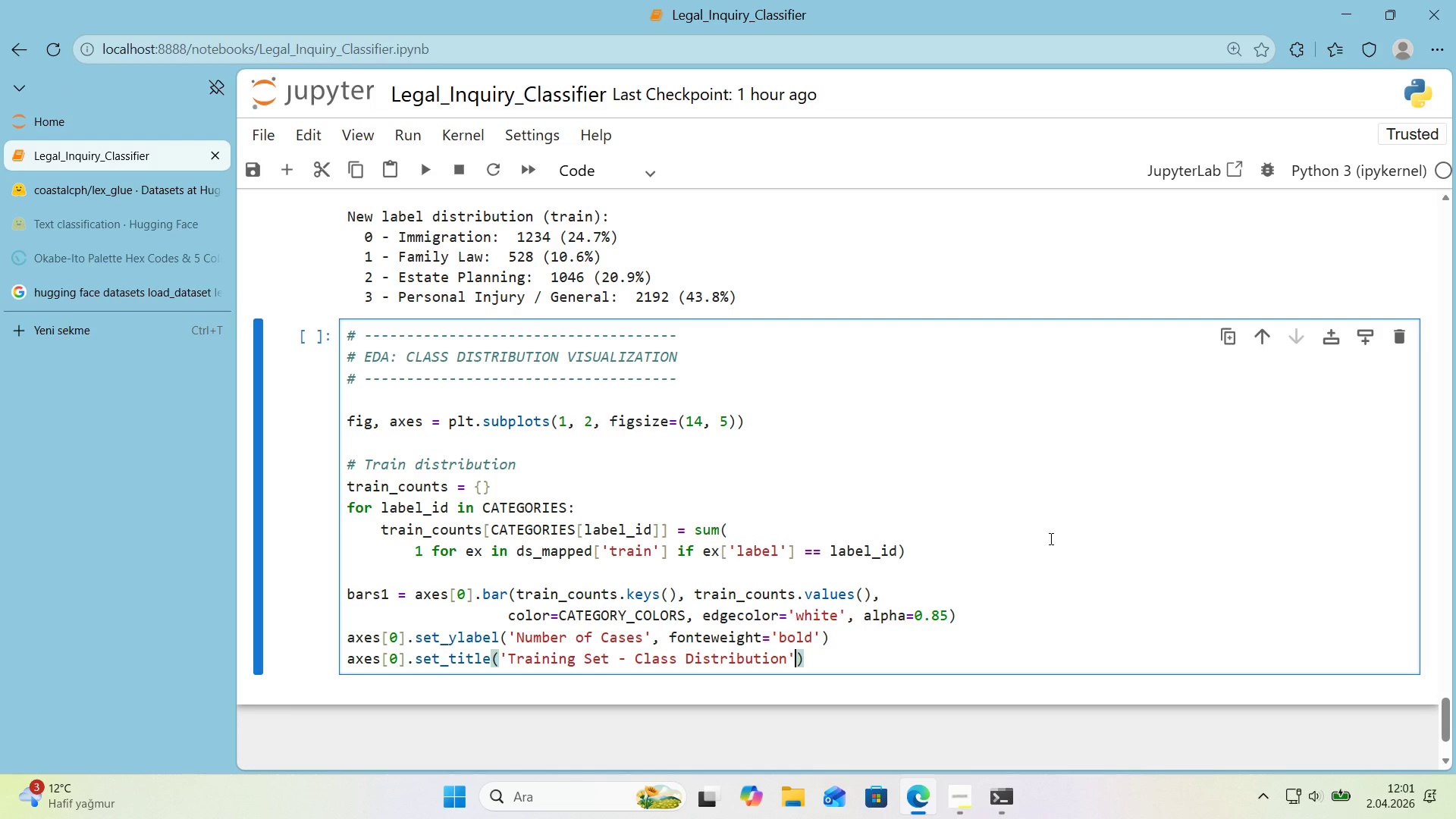 
key(Enter)
 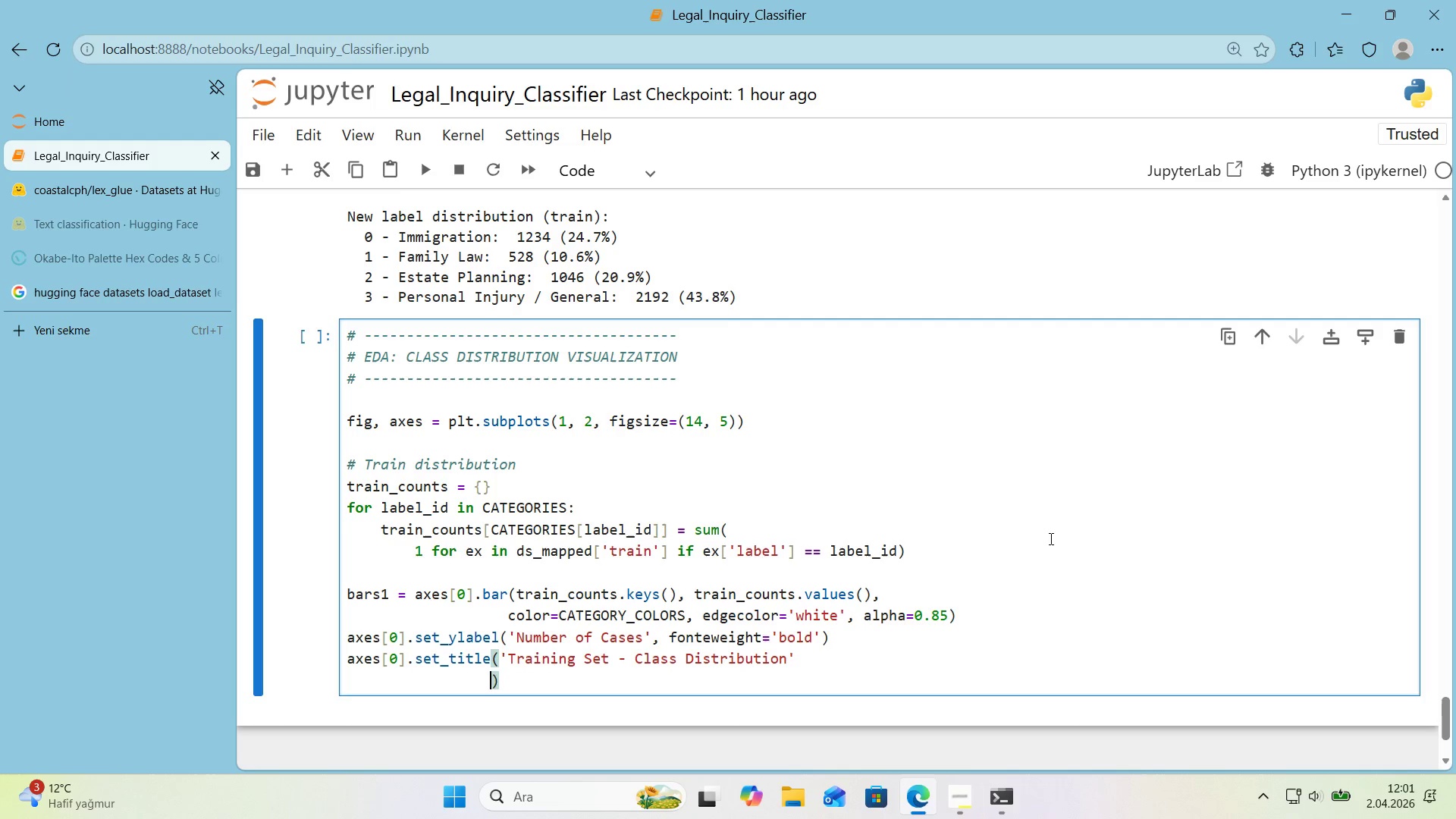 
key(Backspace)
key(Backspace)
key(Backspace)
key(Backspace)
key(Backspace)
key(Backspace)
type(')
key(Backspace)
type(, o)
key(Backspace)
type(fontwe'ght)@@)
 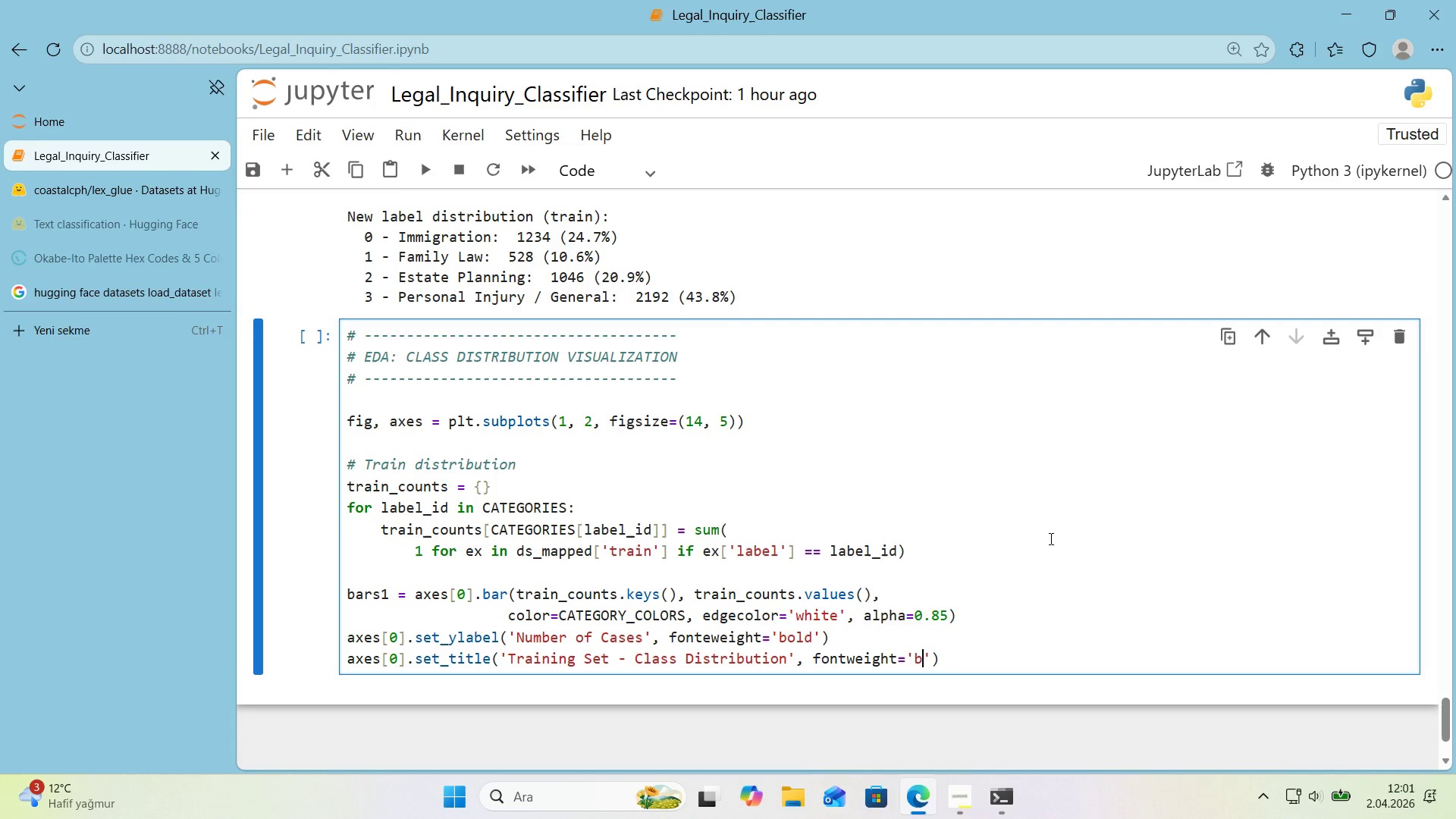 
 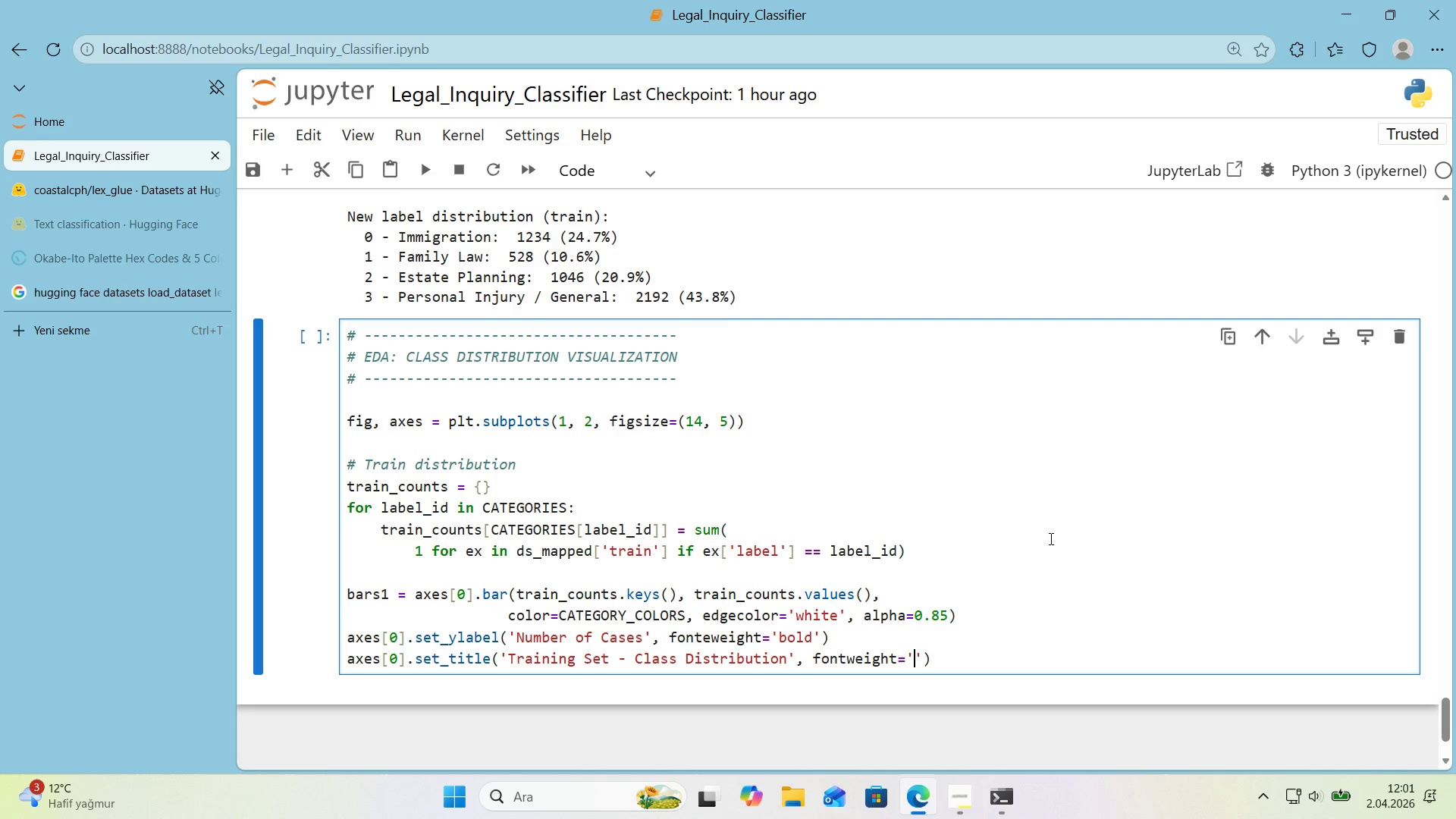 
key(ArrowLeft)
 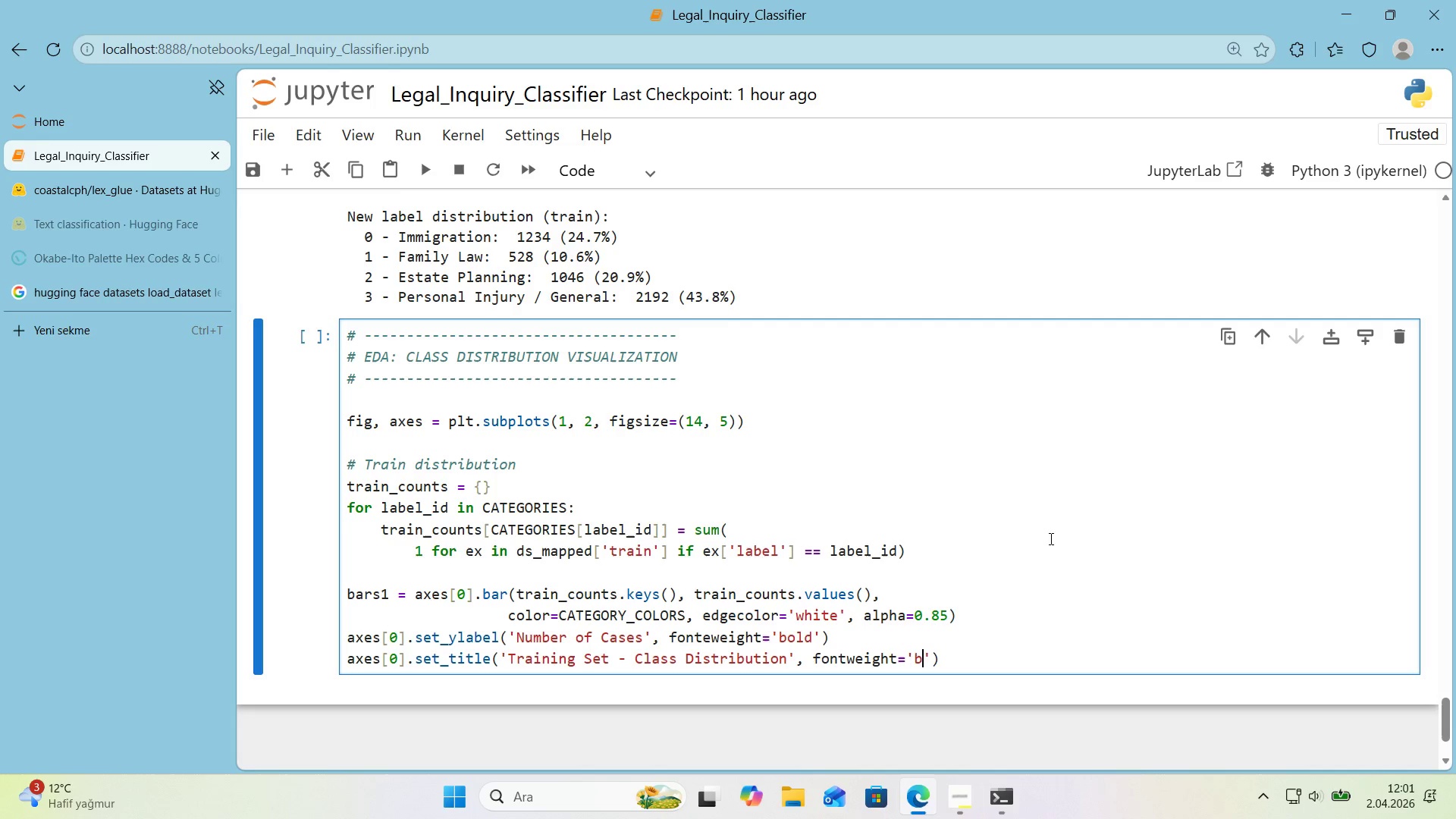 
type(bold)
 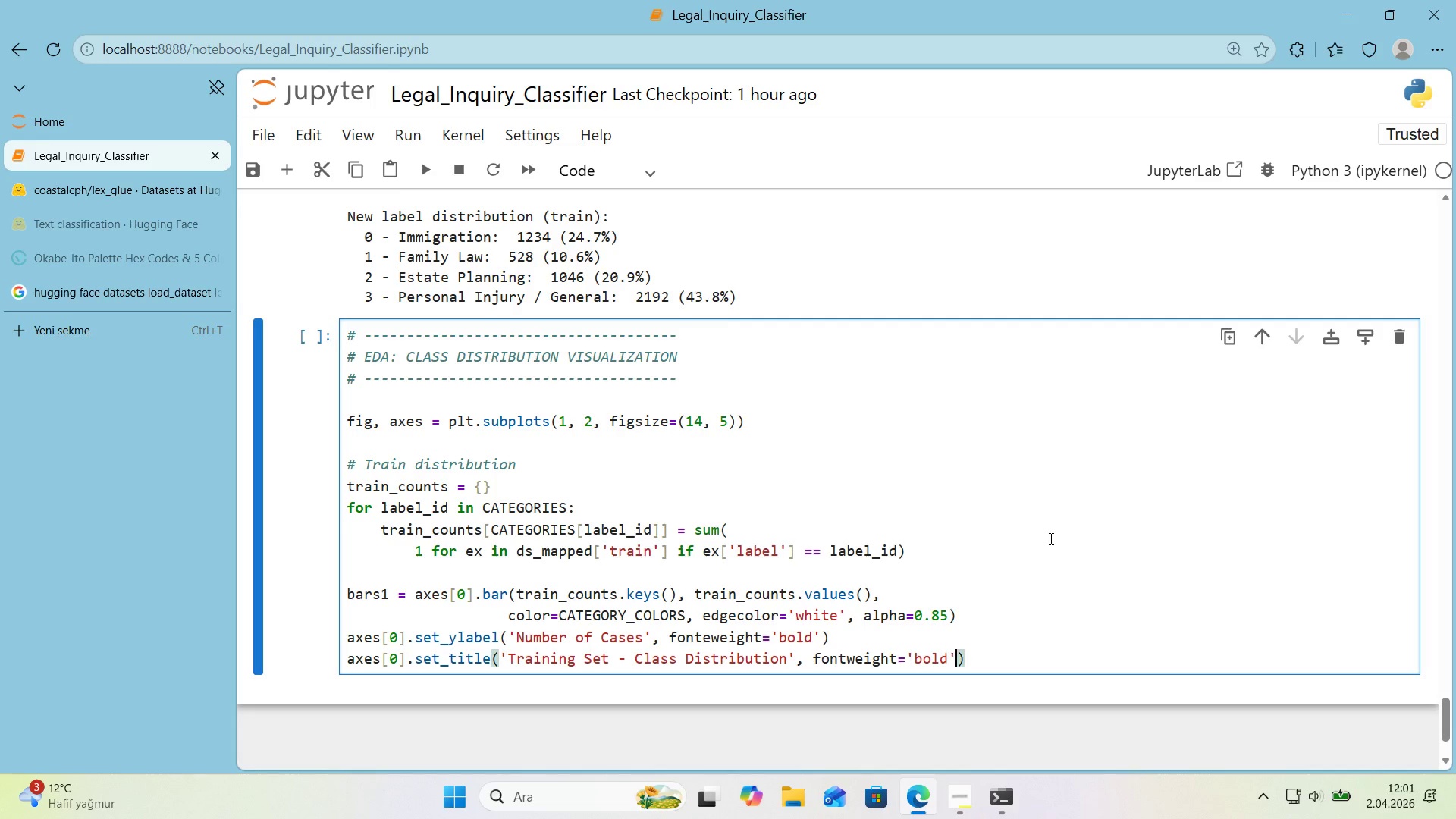 
key(ArrowRight)
 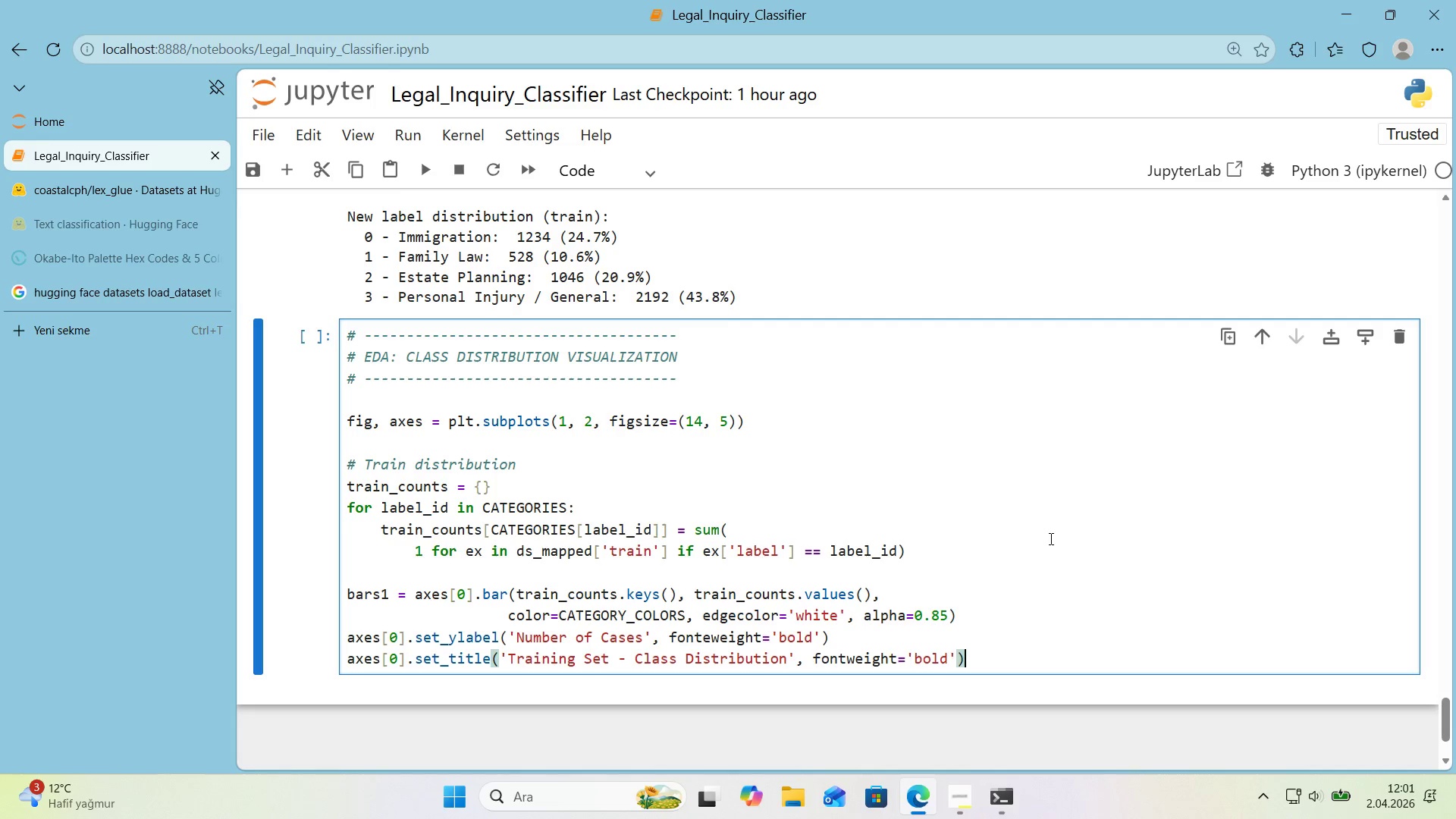 
key(ArrowRight)
 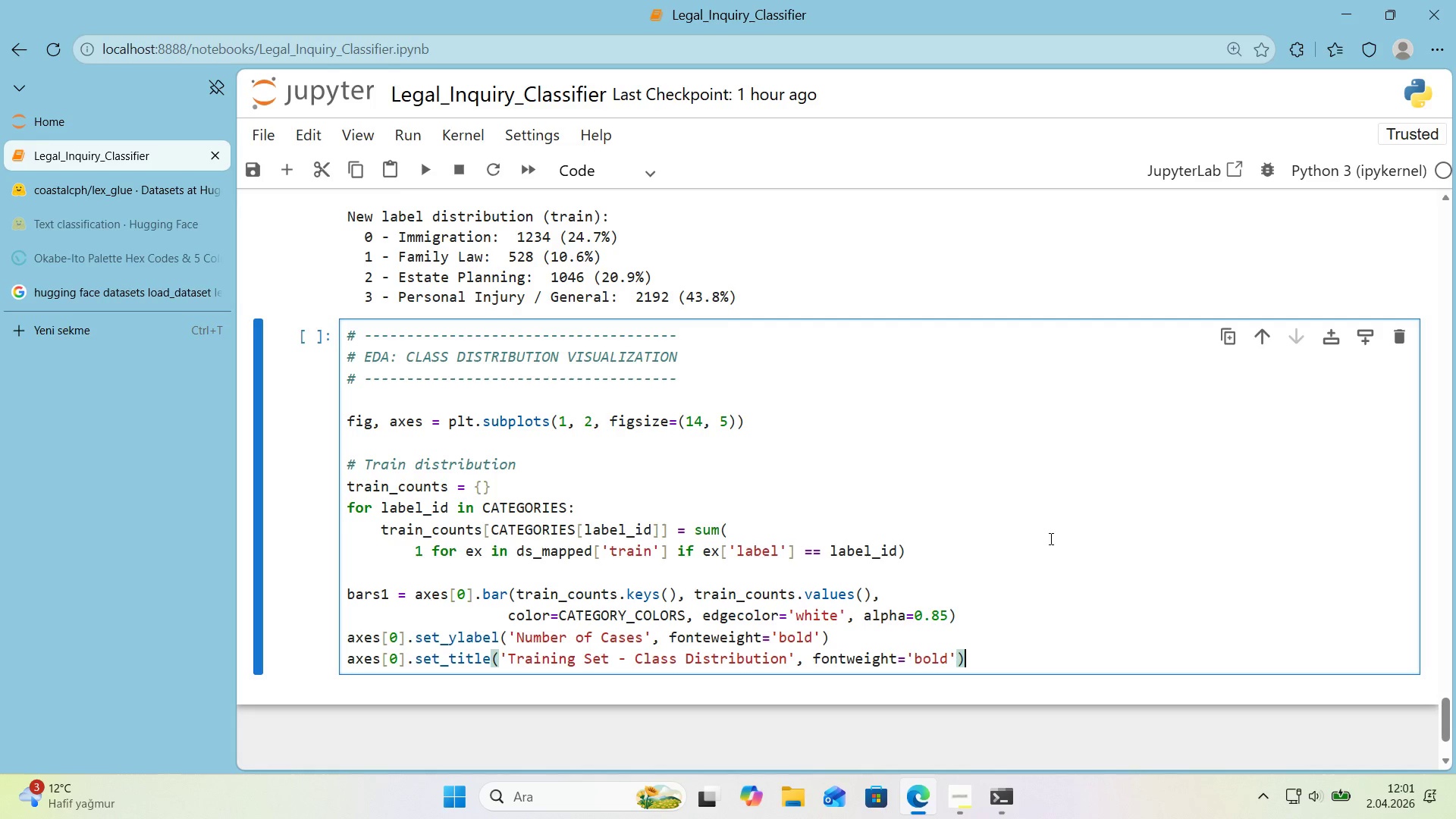 
key(Enter)
 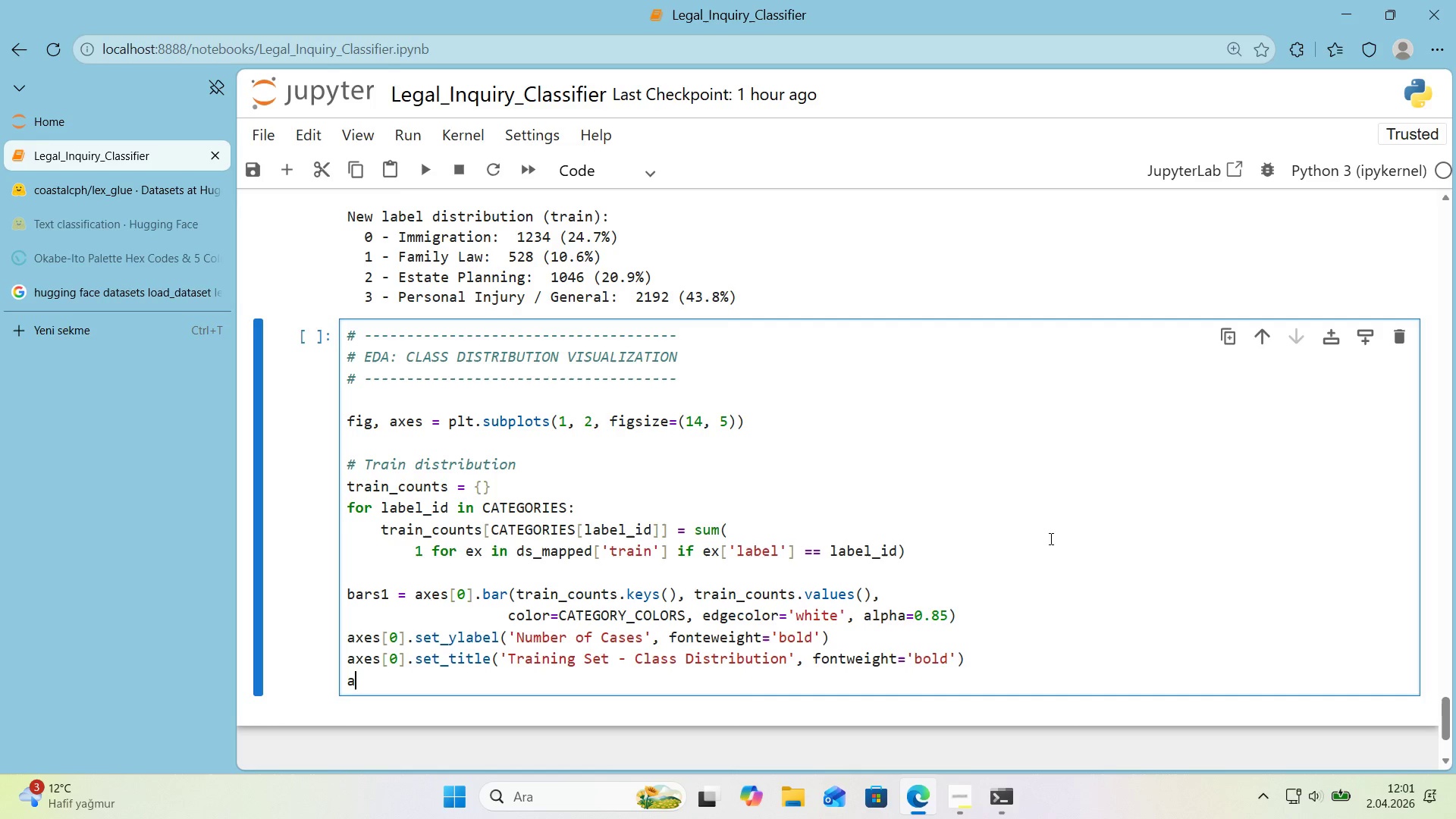 
type(axes)
 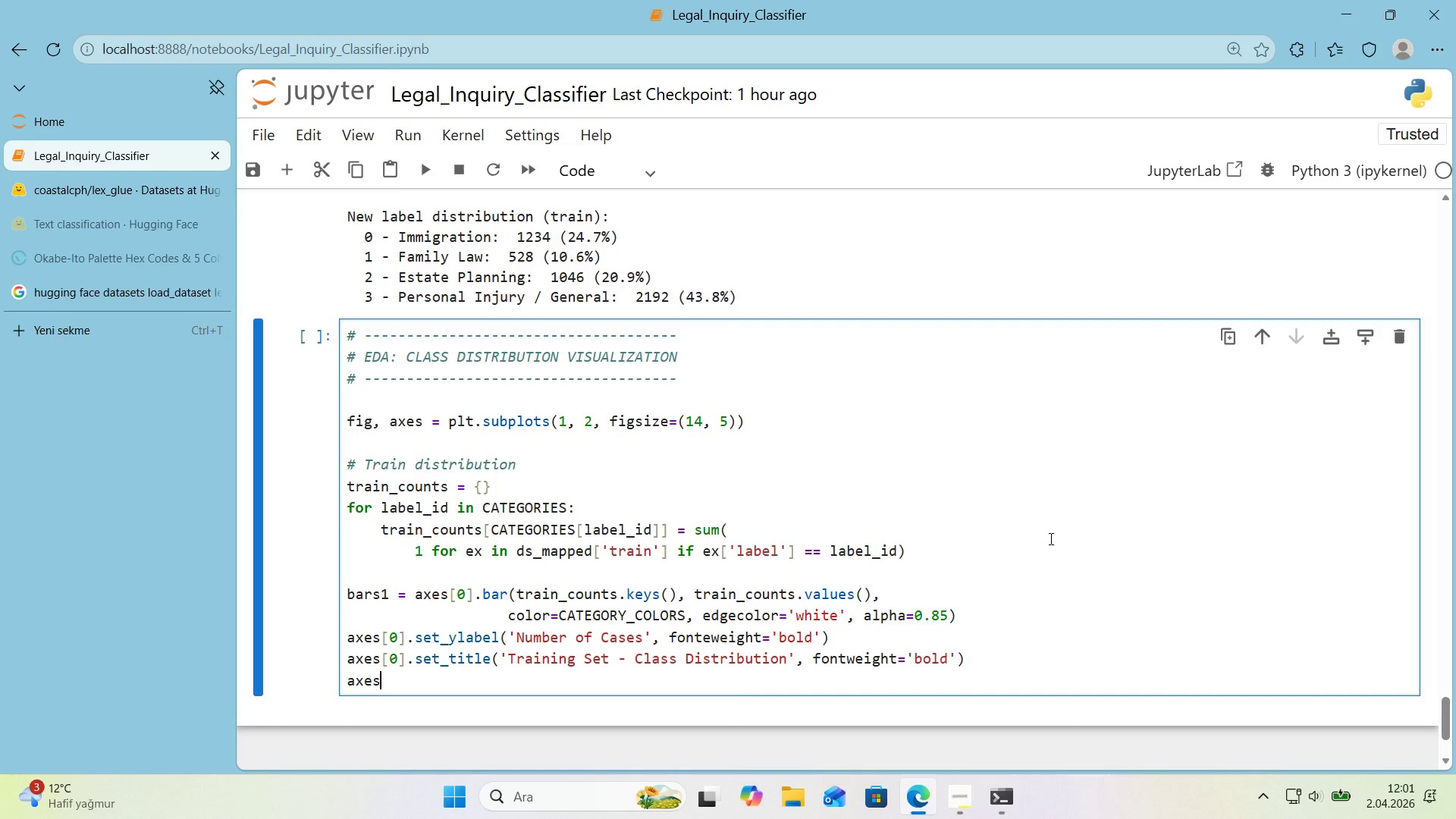 
key(Alt+Control+8)
 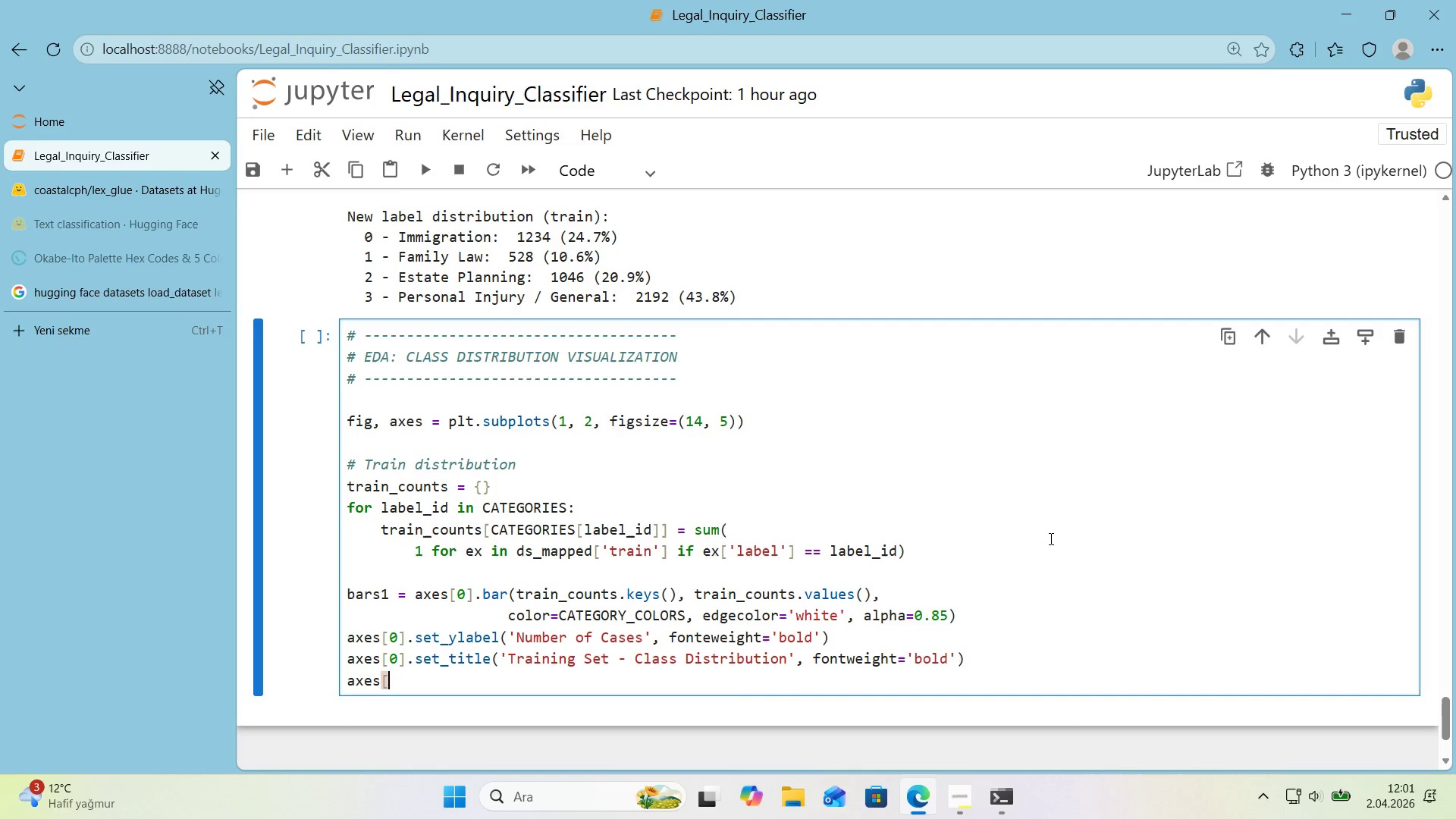 
key(Alt+Control+9)
 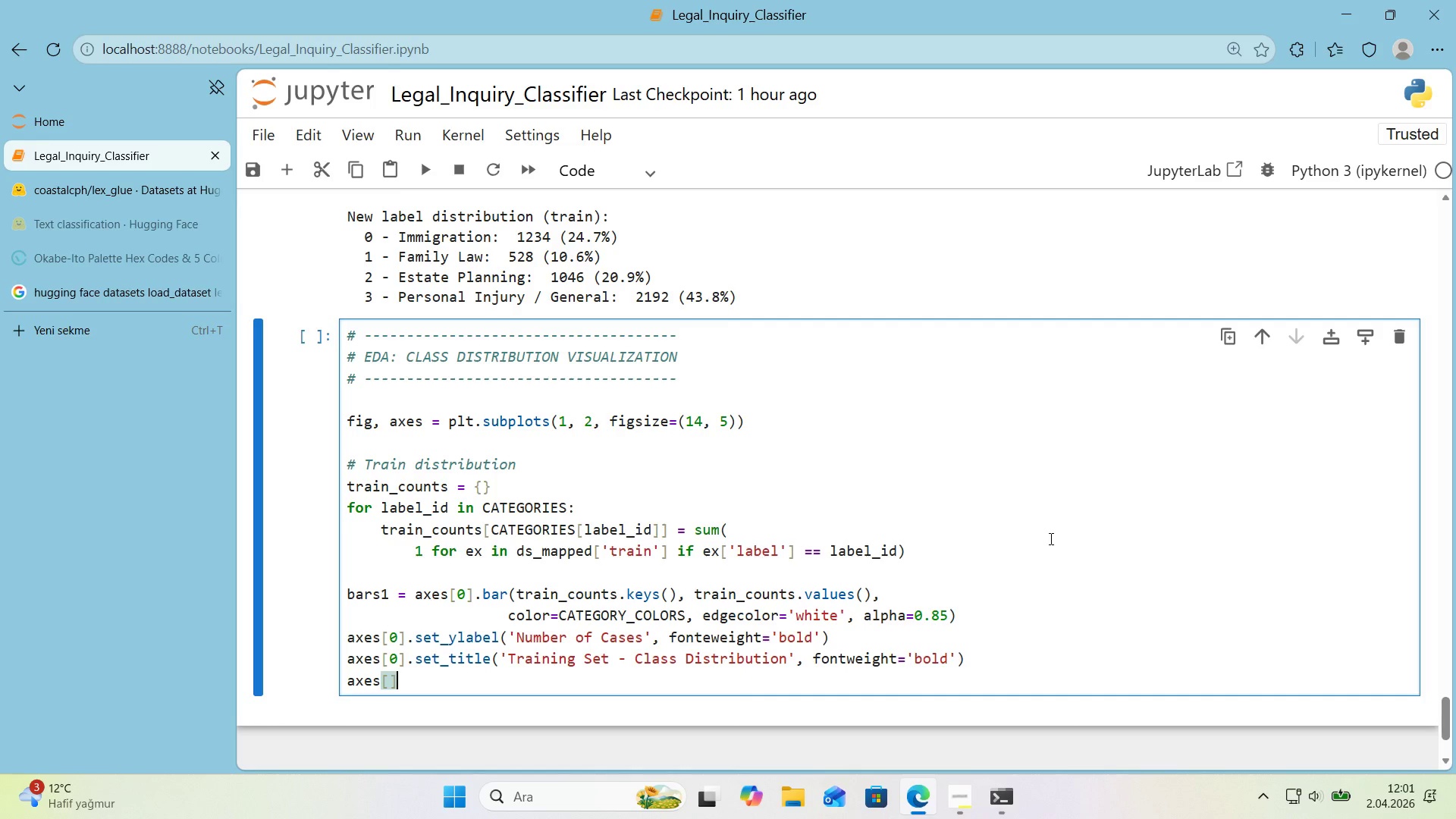 
key(ArrowLeft)
 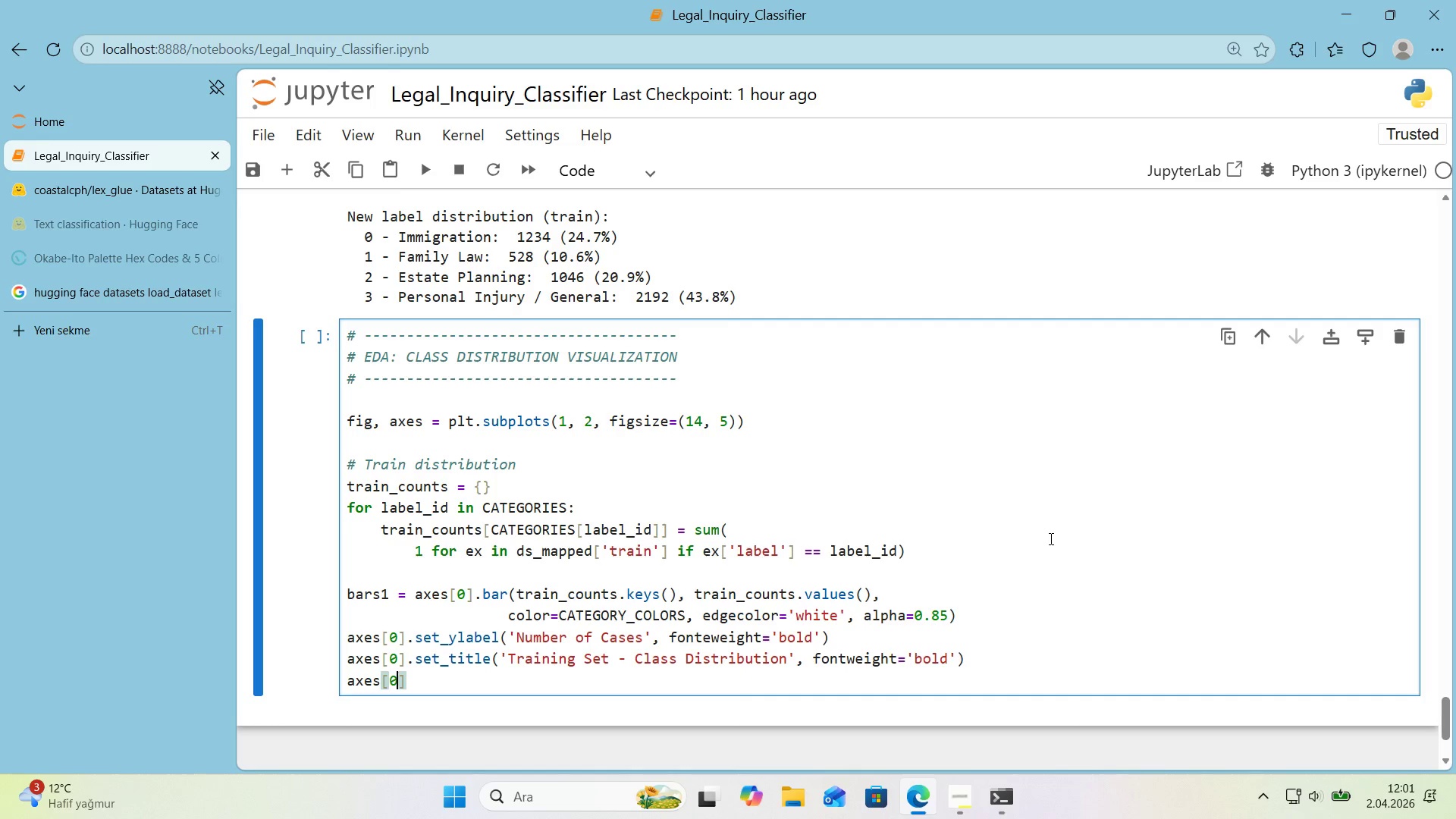 
key(Numpad0)
 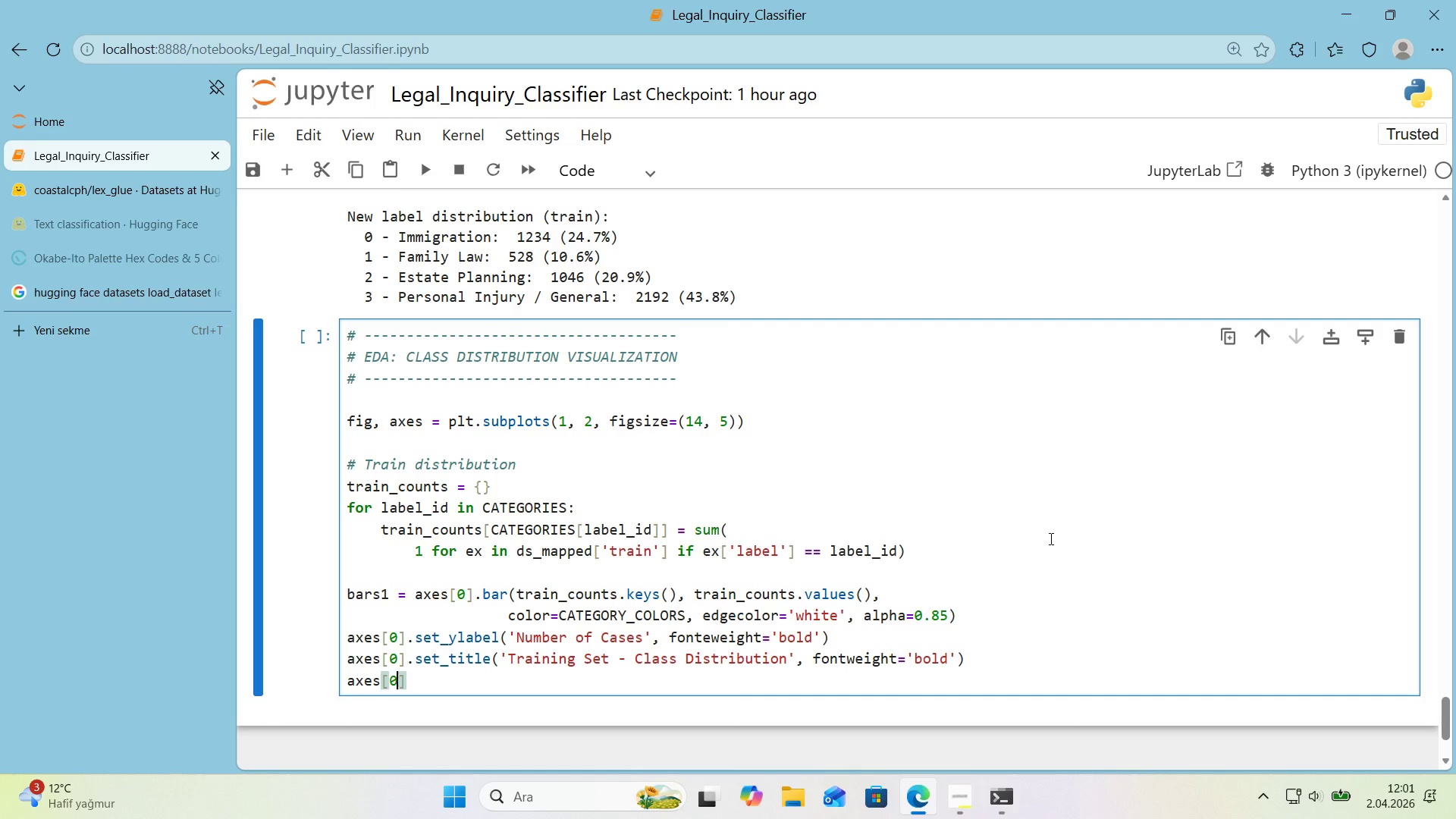 
key(ArrowRight)
 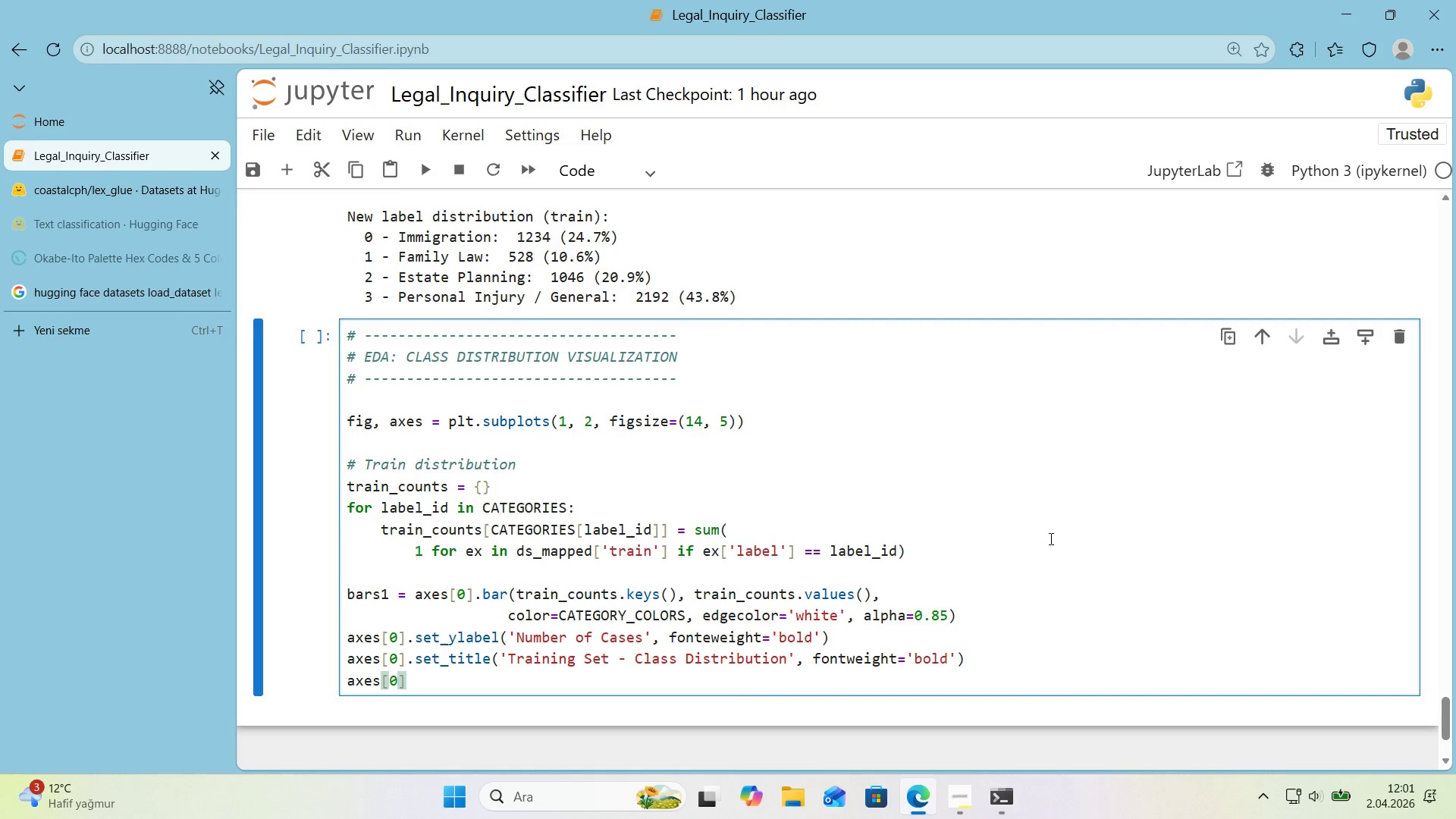 
type(.t'ck_params*()
 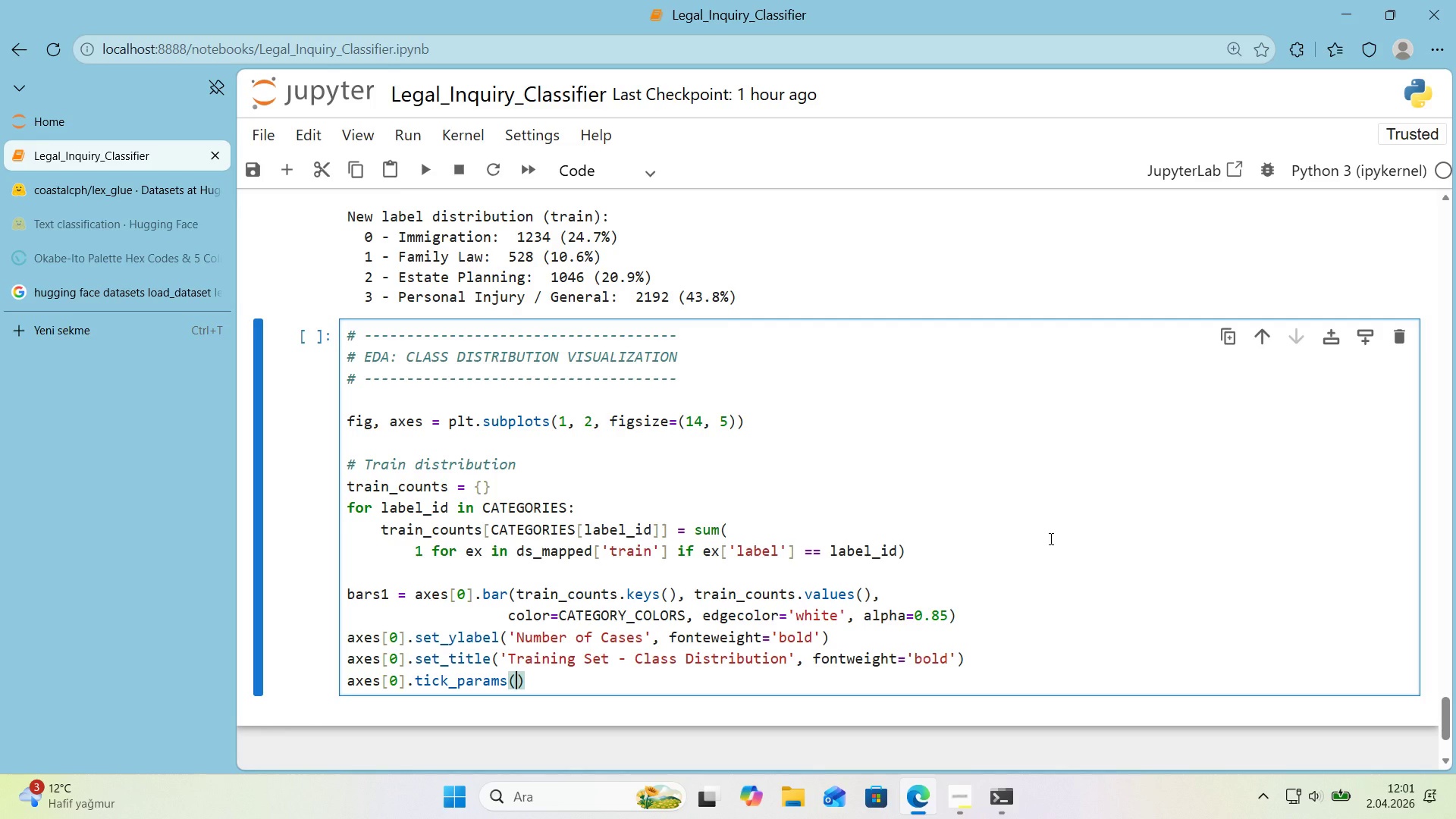 
 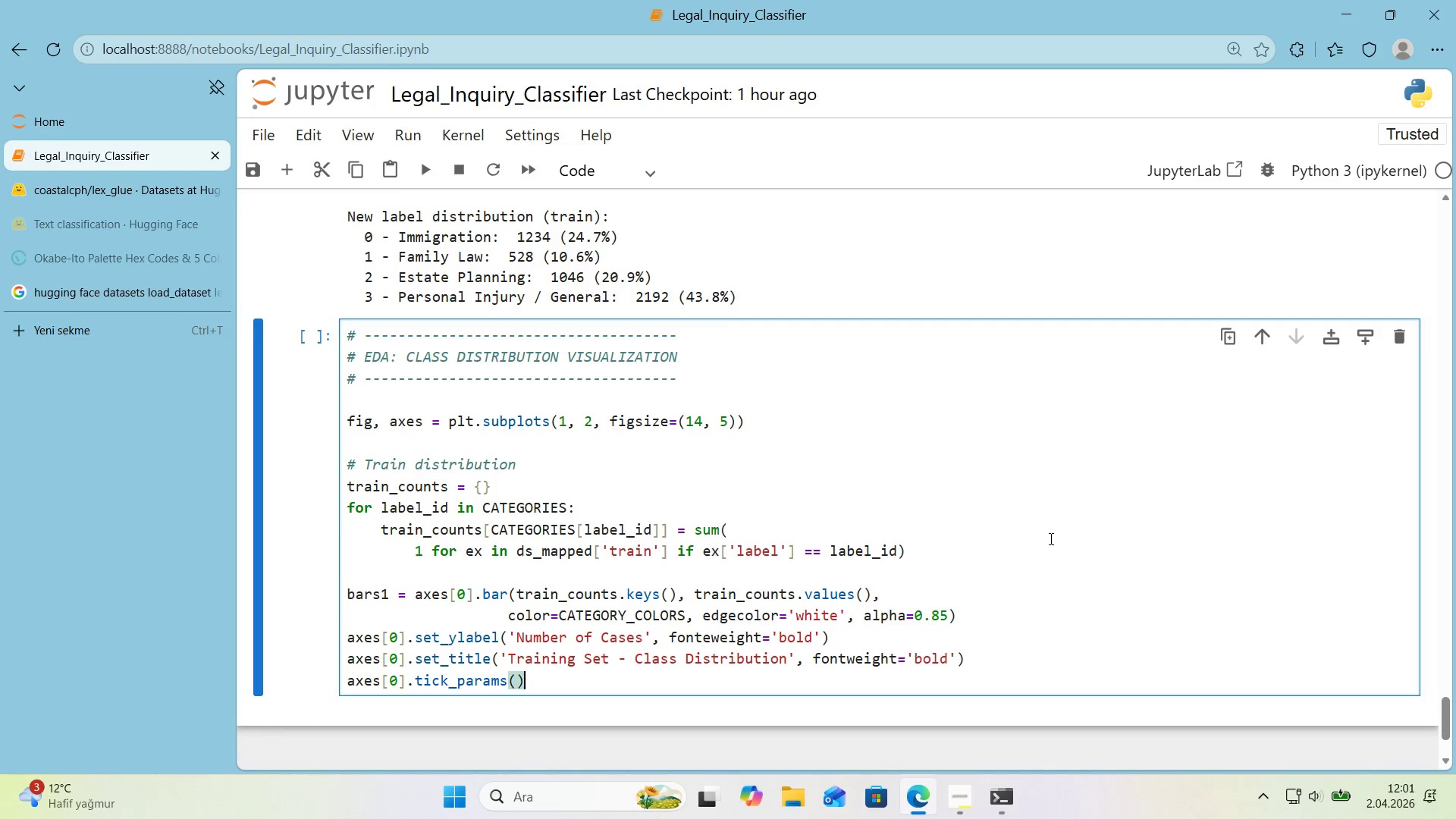 
key(ArrowLeft)
 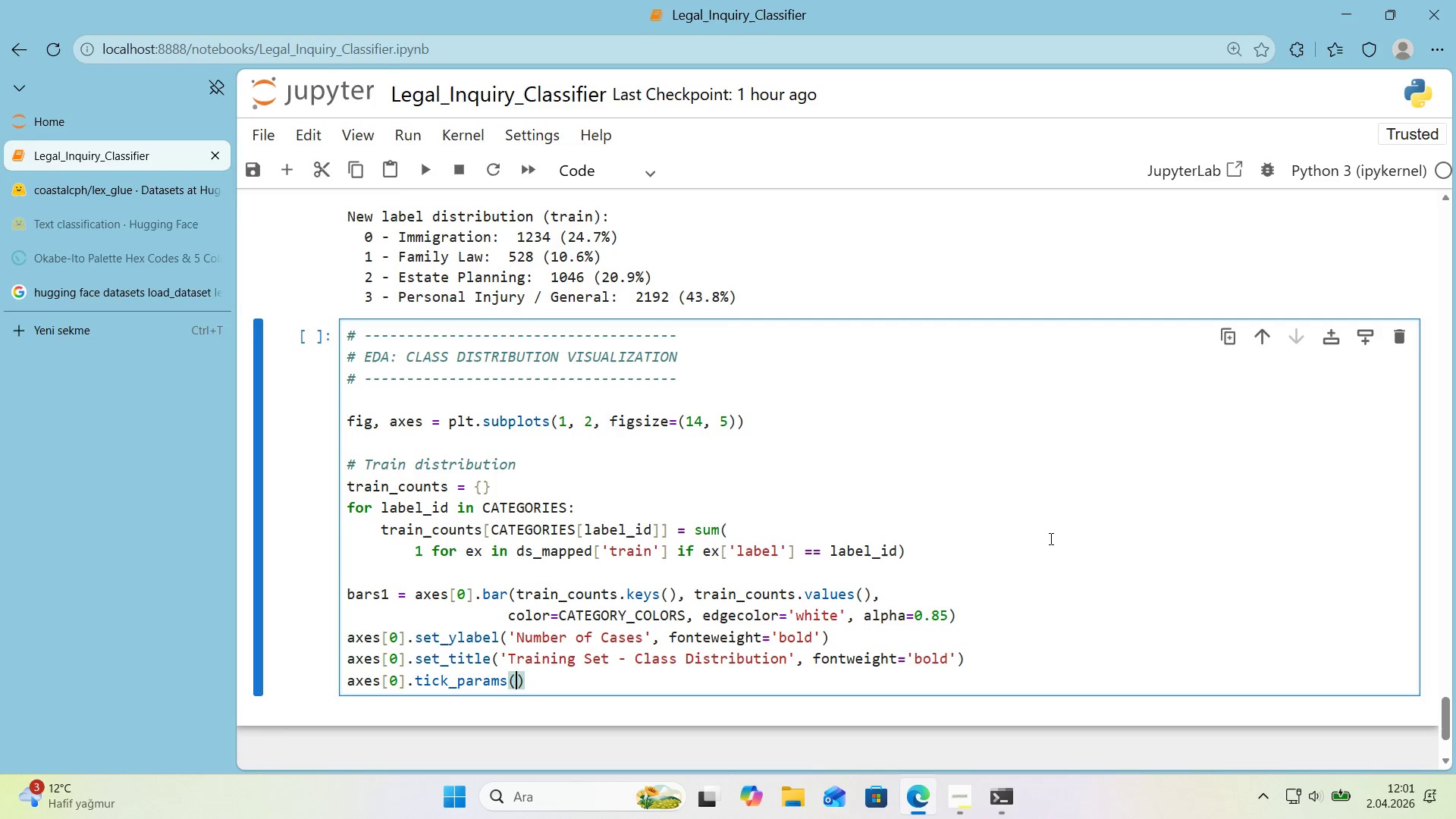 
type(ax's)@@)
 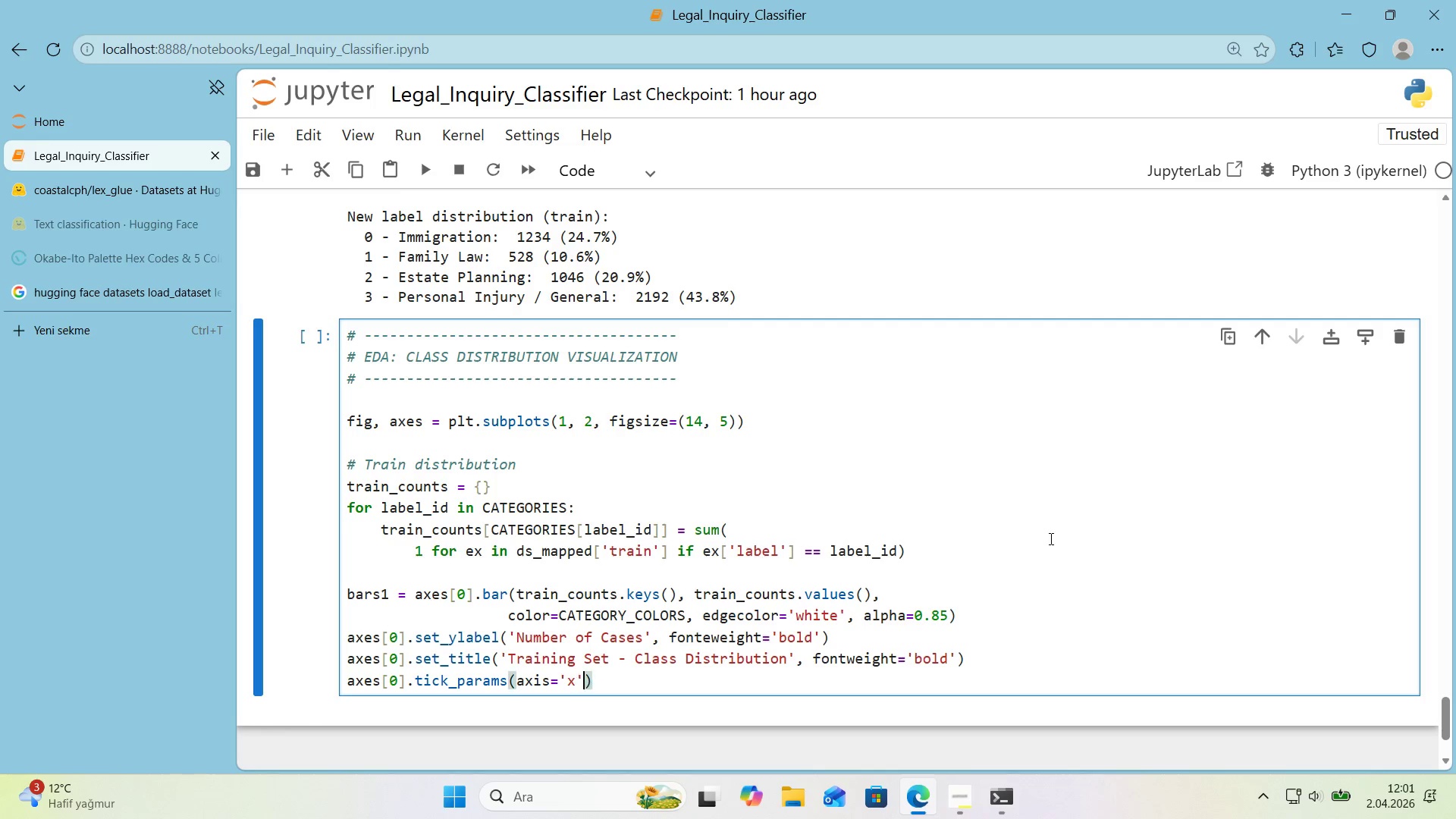 
 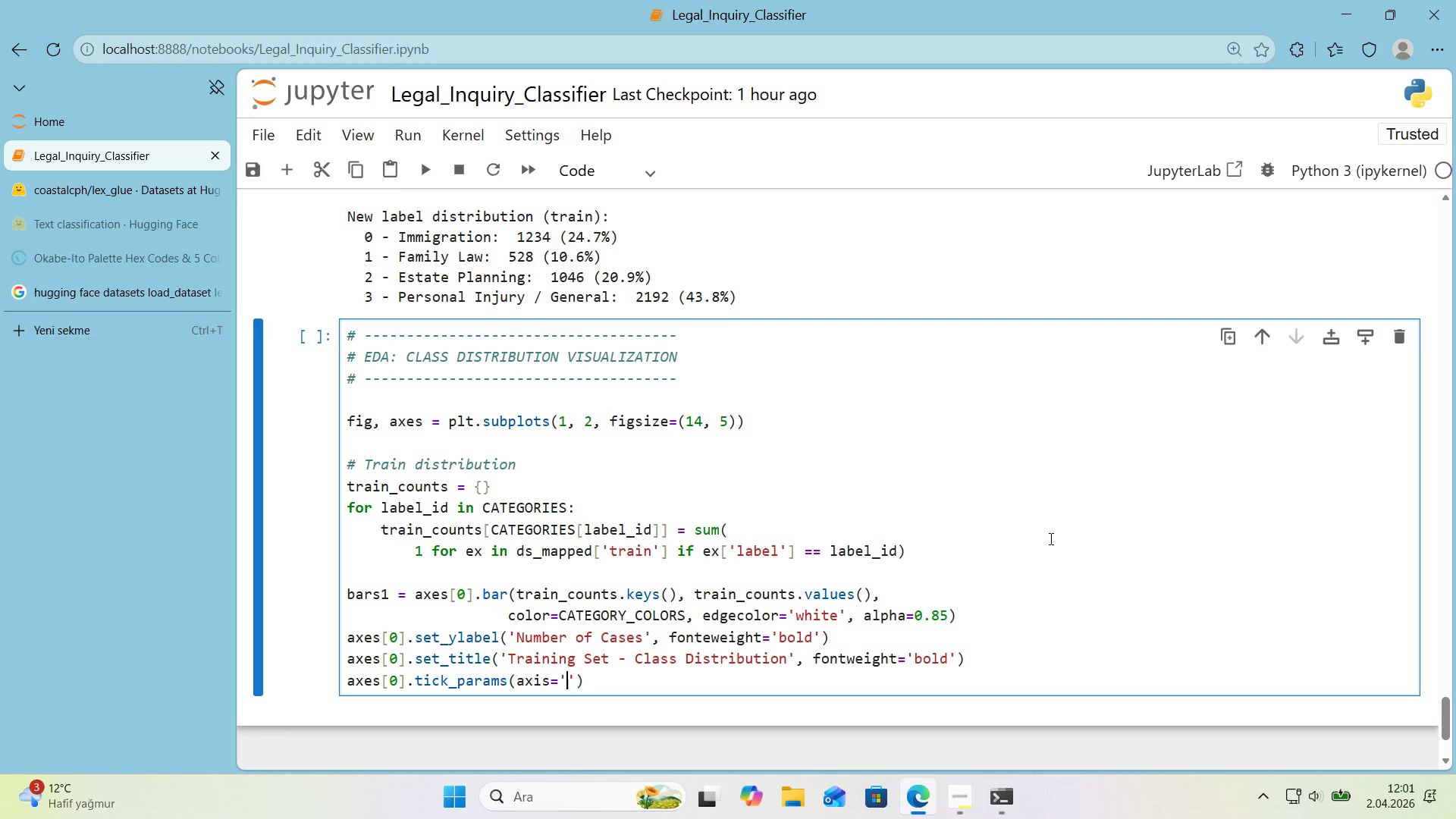 
key(ArrowLeft)
 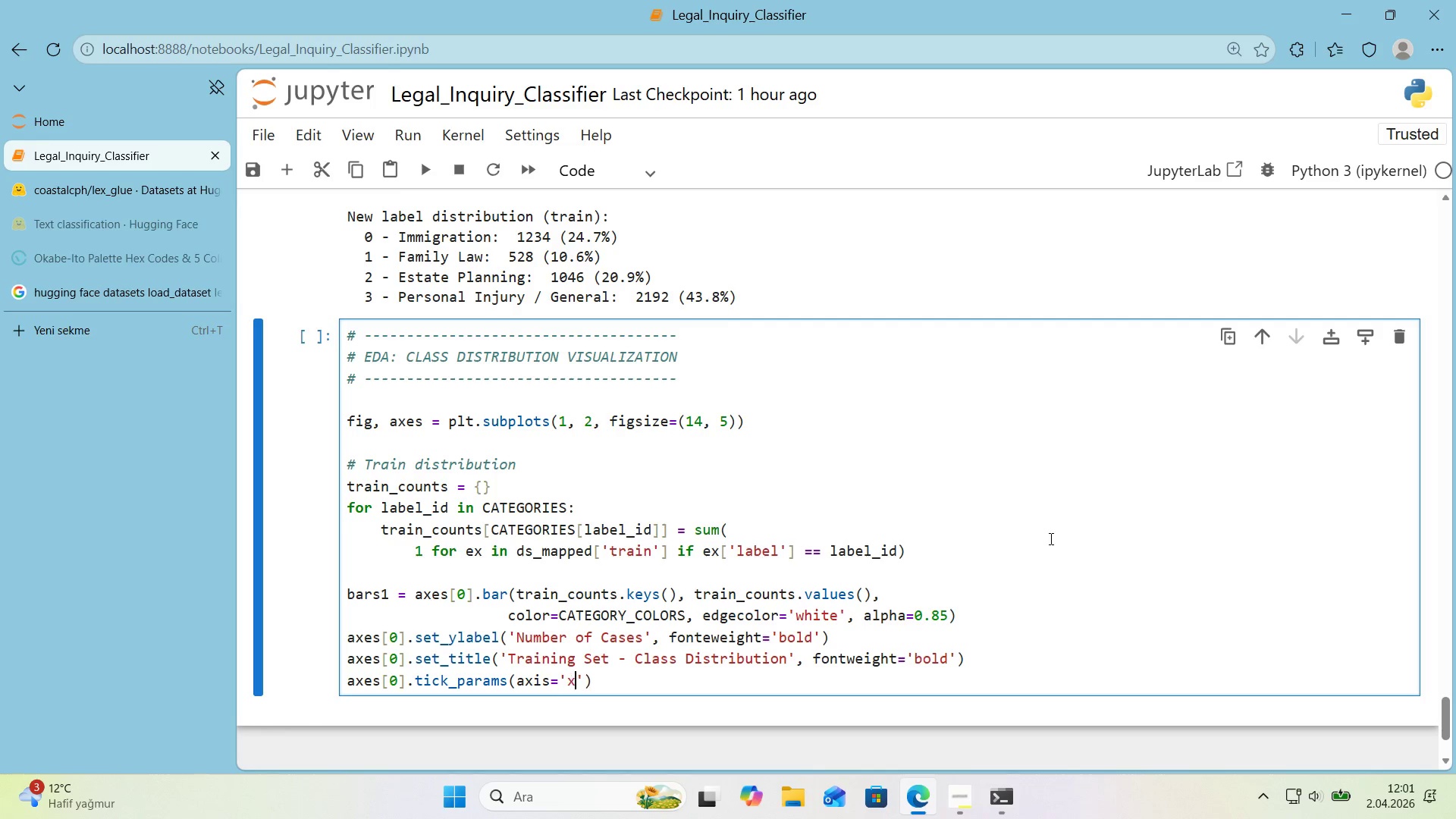 
key(X)
 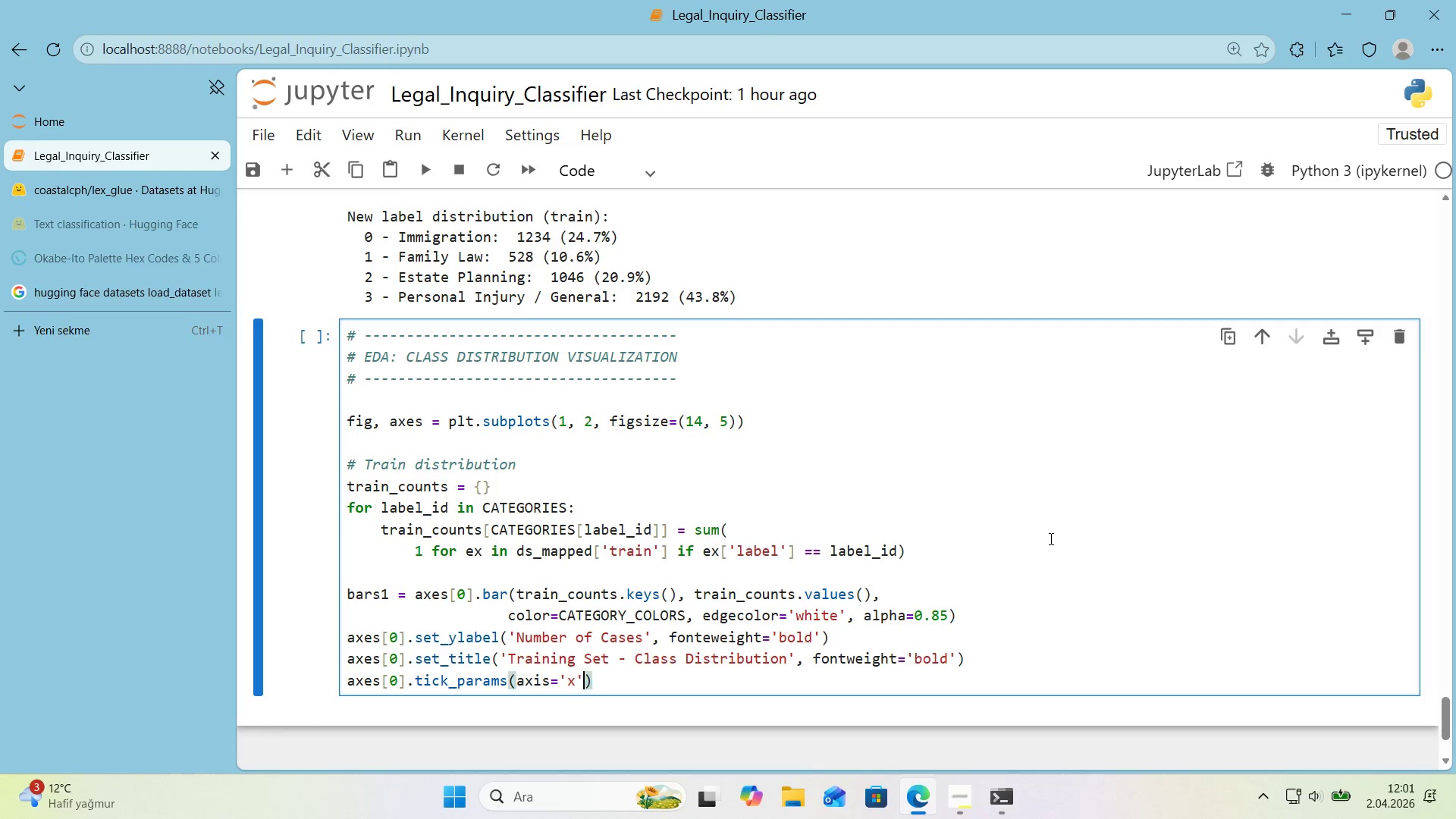 
key(ArrowRight)
 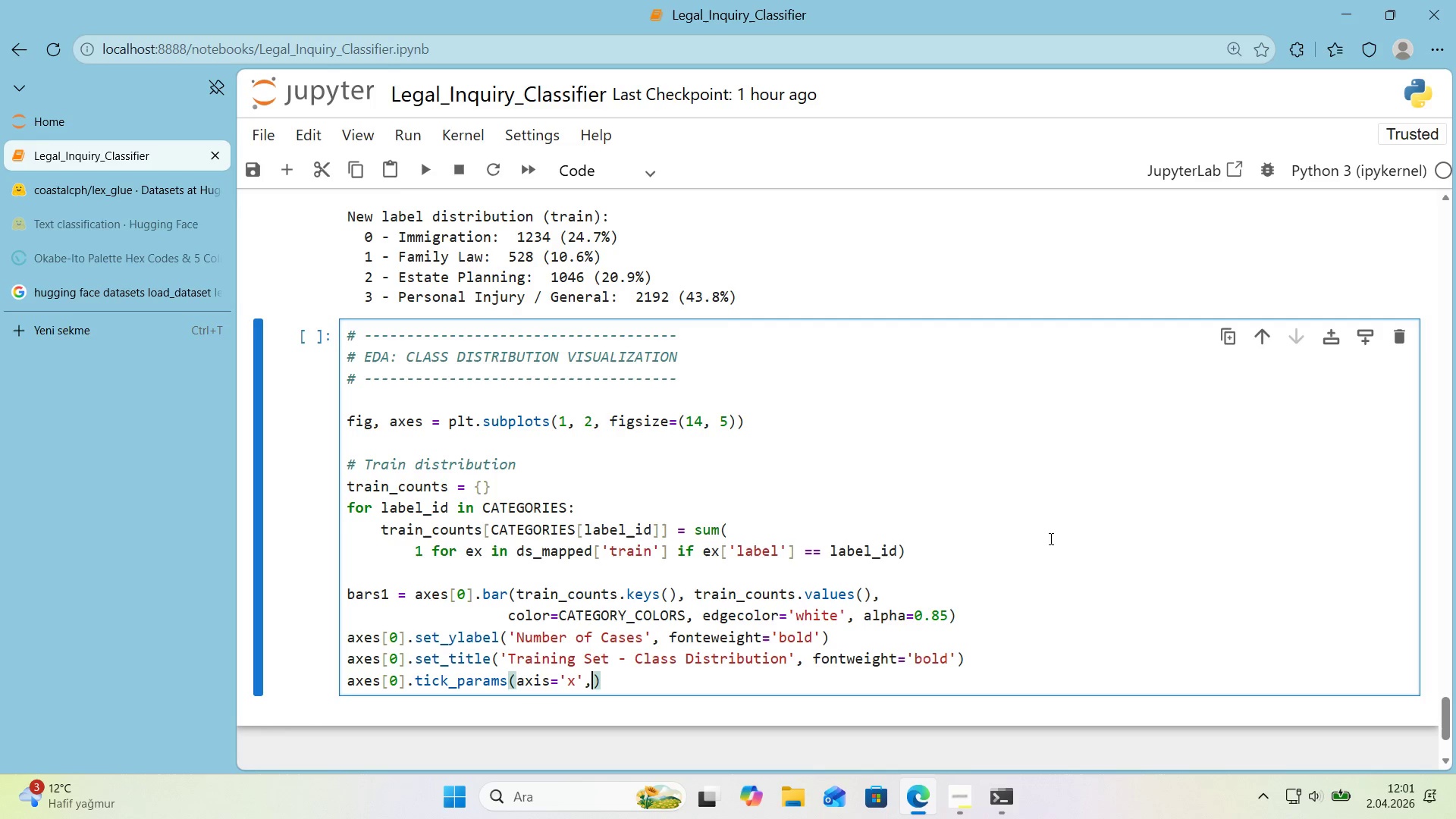 
type(, rotat'on)!)
key(Backspace)
type(15)
 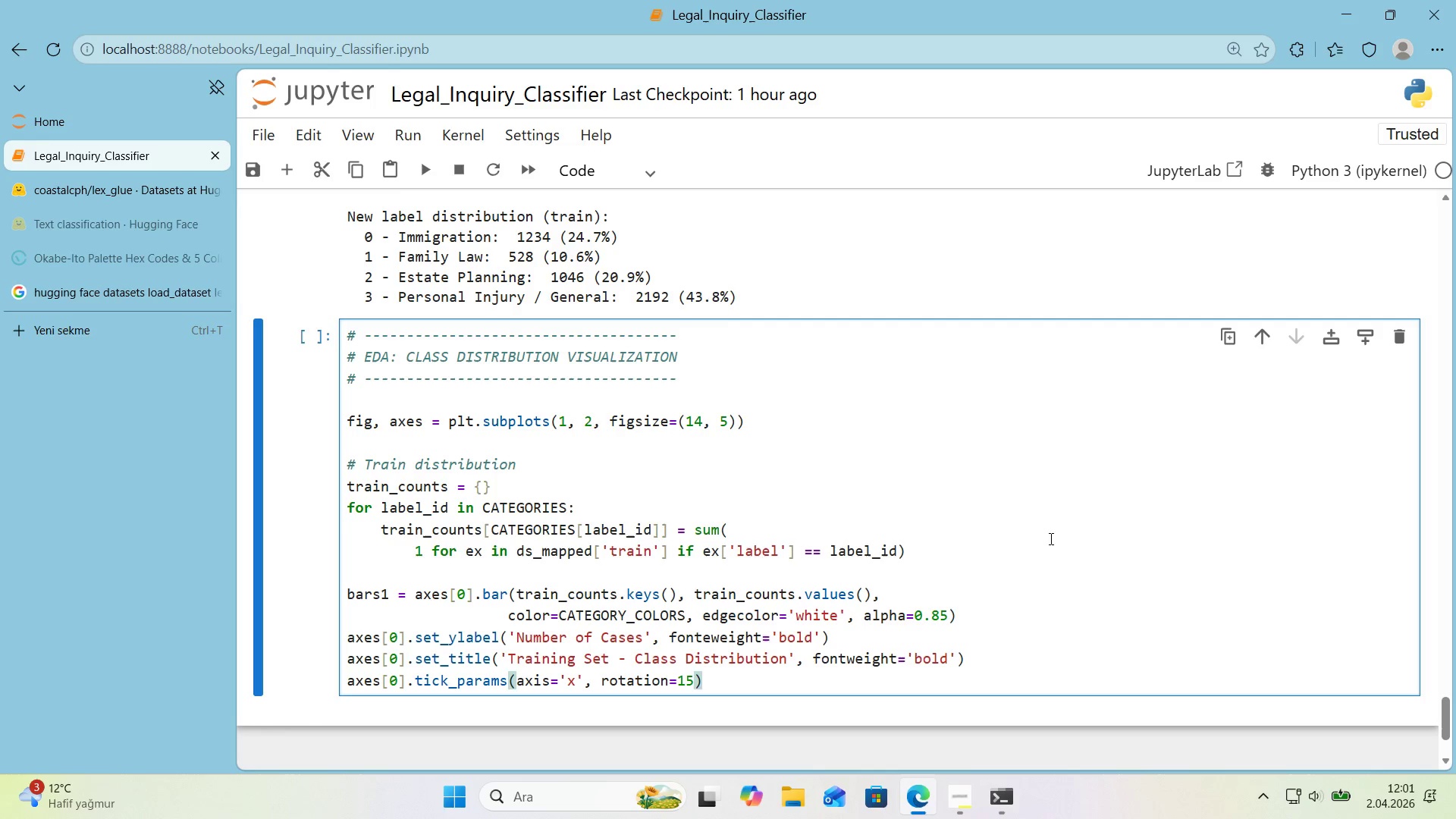 
key(ArrowRight)
 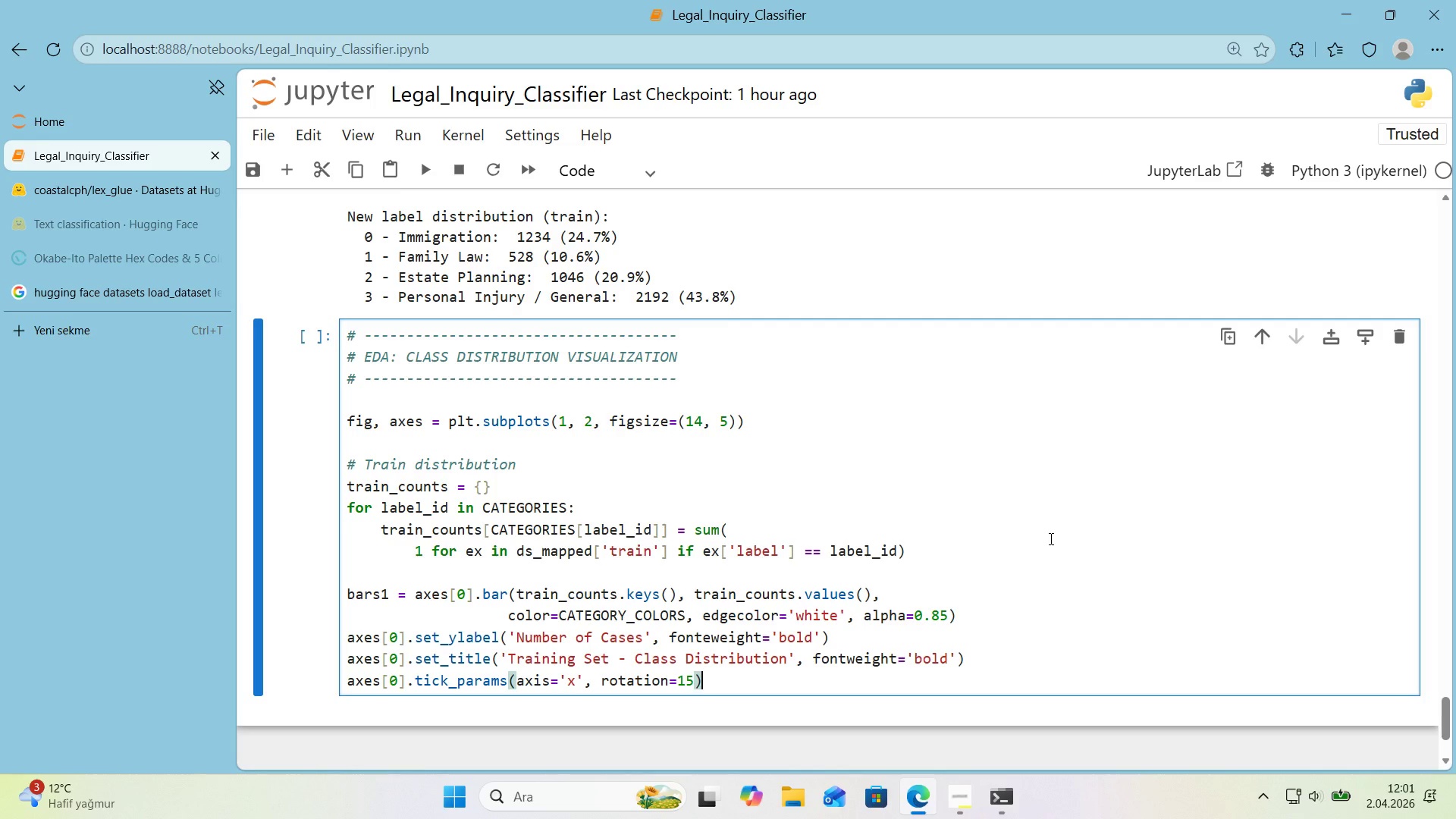 
key(Enter)
 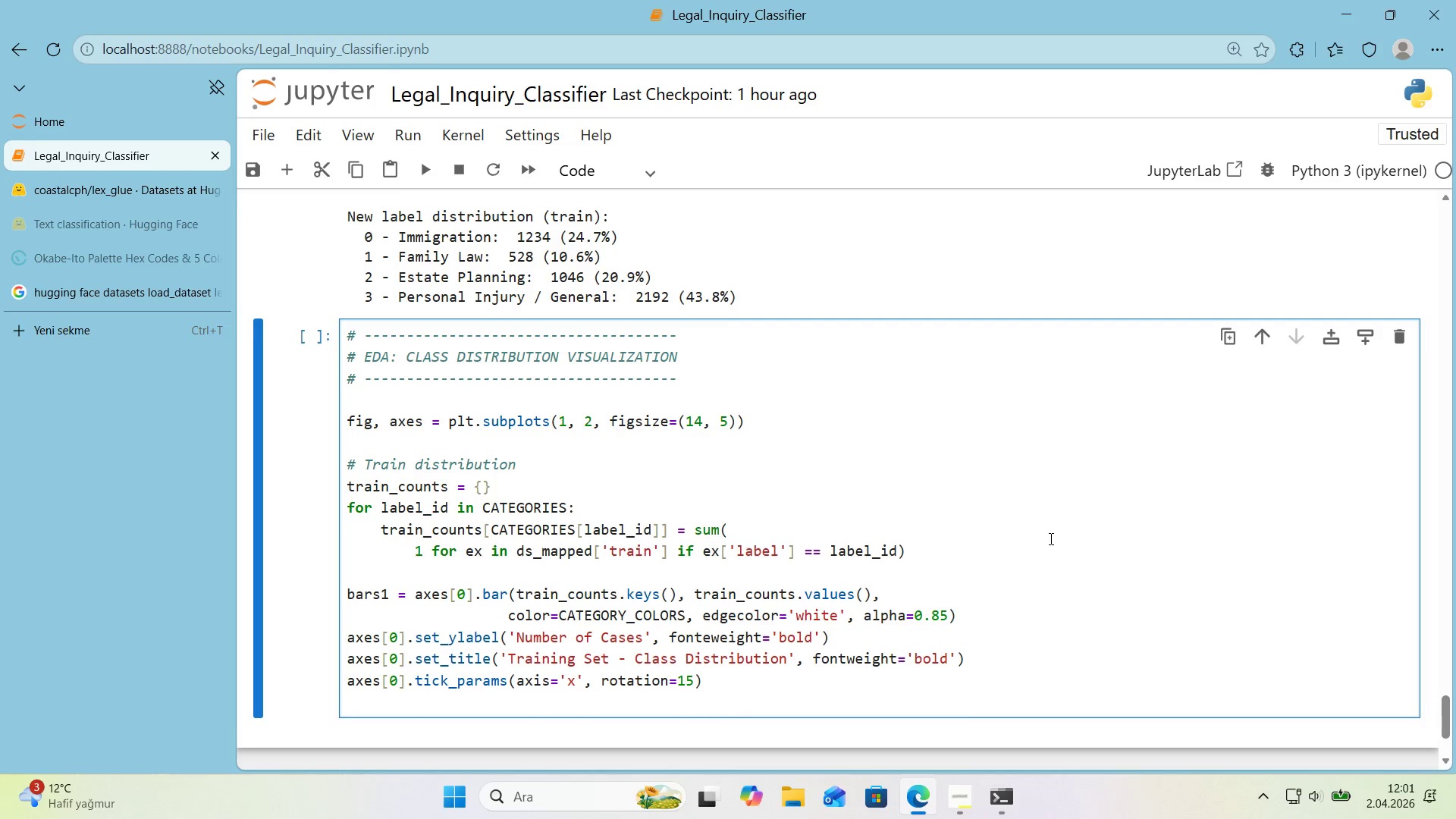 
type(for bar, count 'n z'p()
key(Backspace)
type(*()
 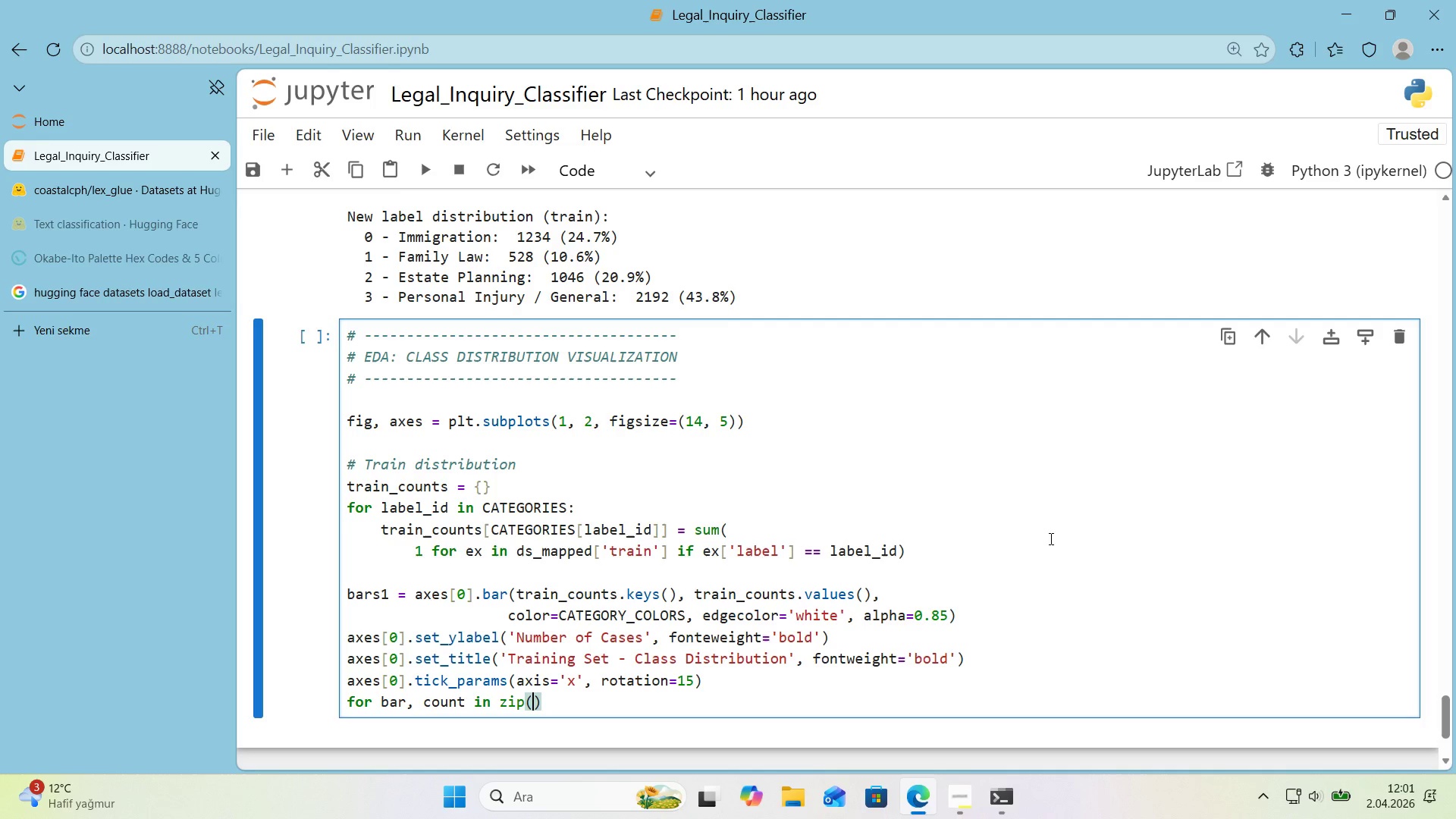 
 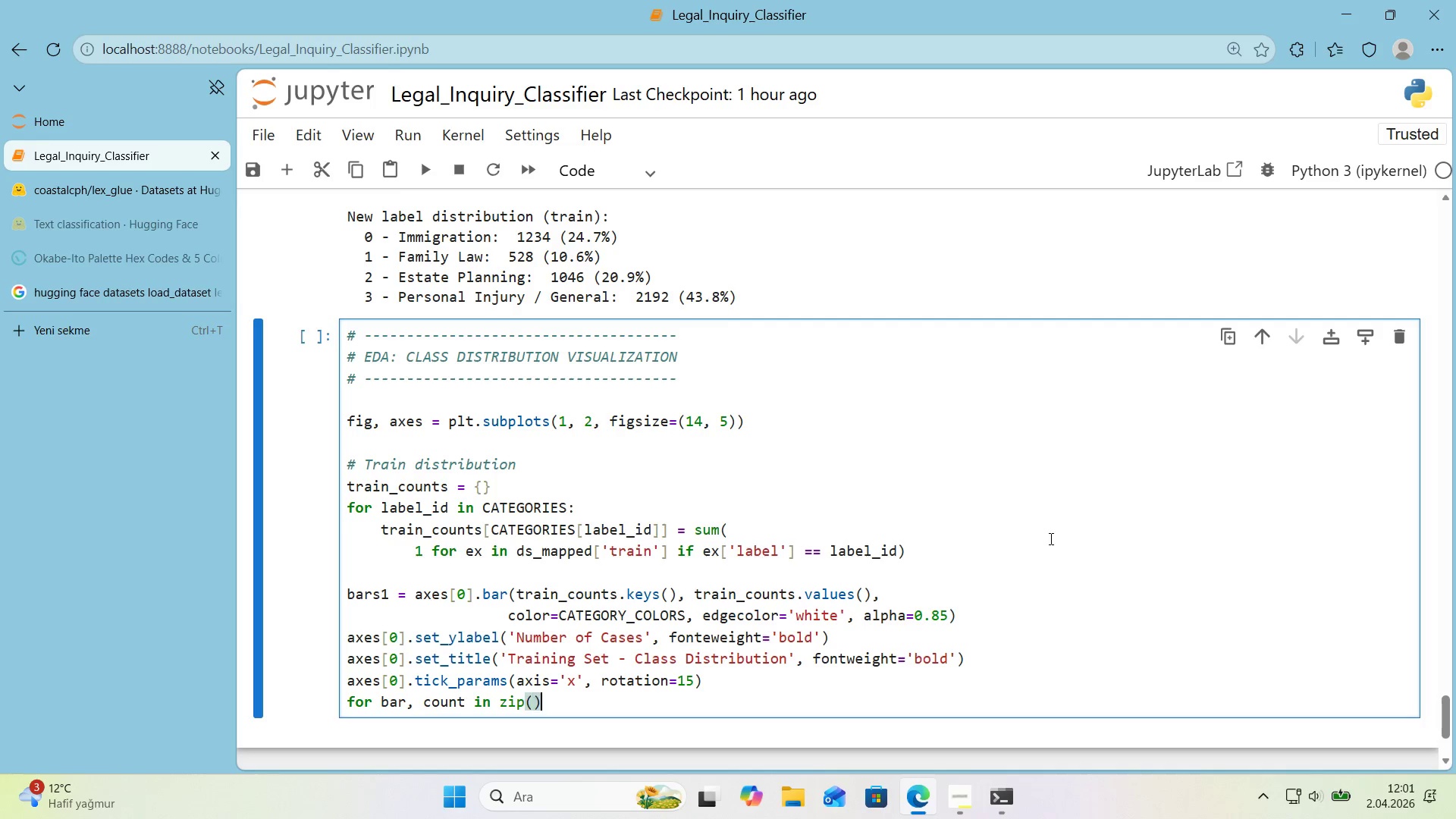 
key(ArrowLeft)
 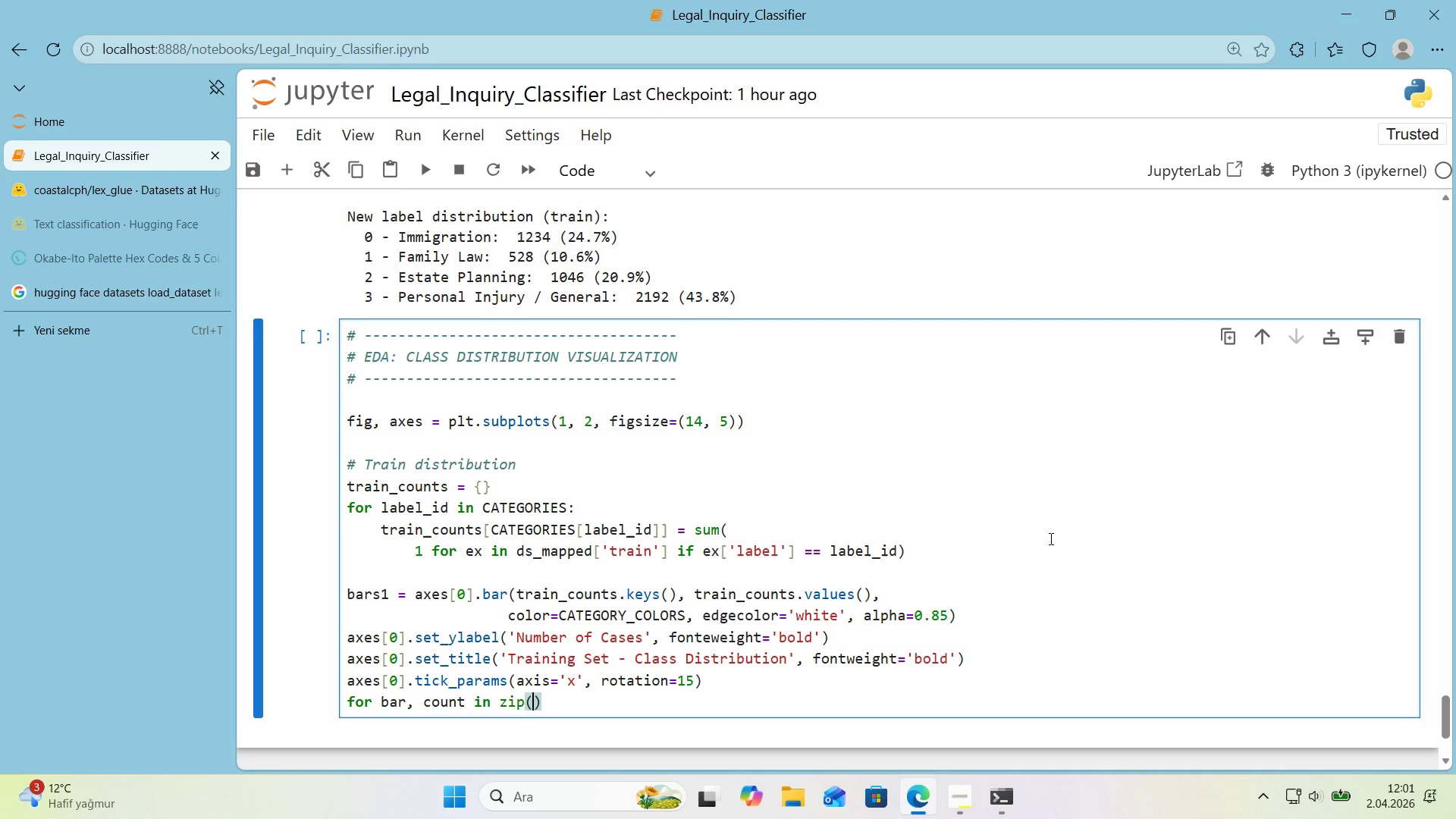 
type(bars1, tra'n_counts.values*()
 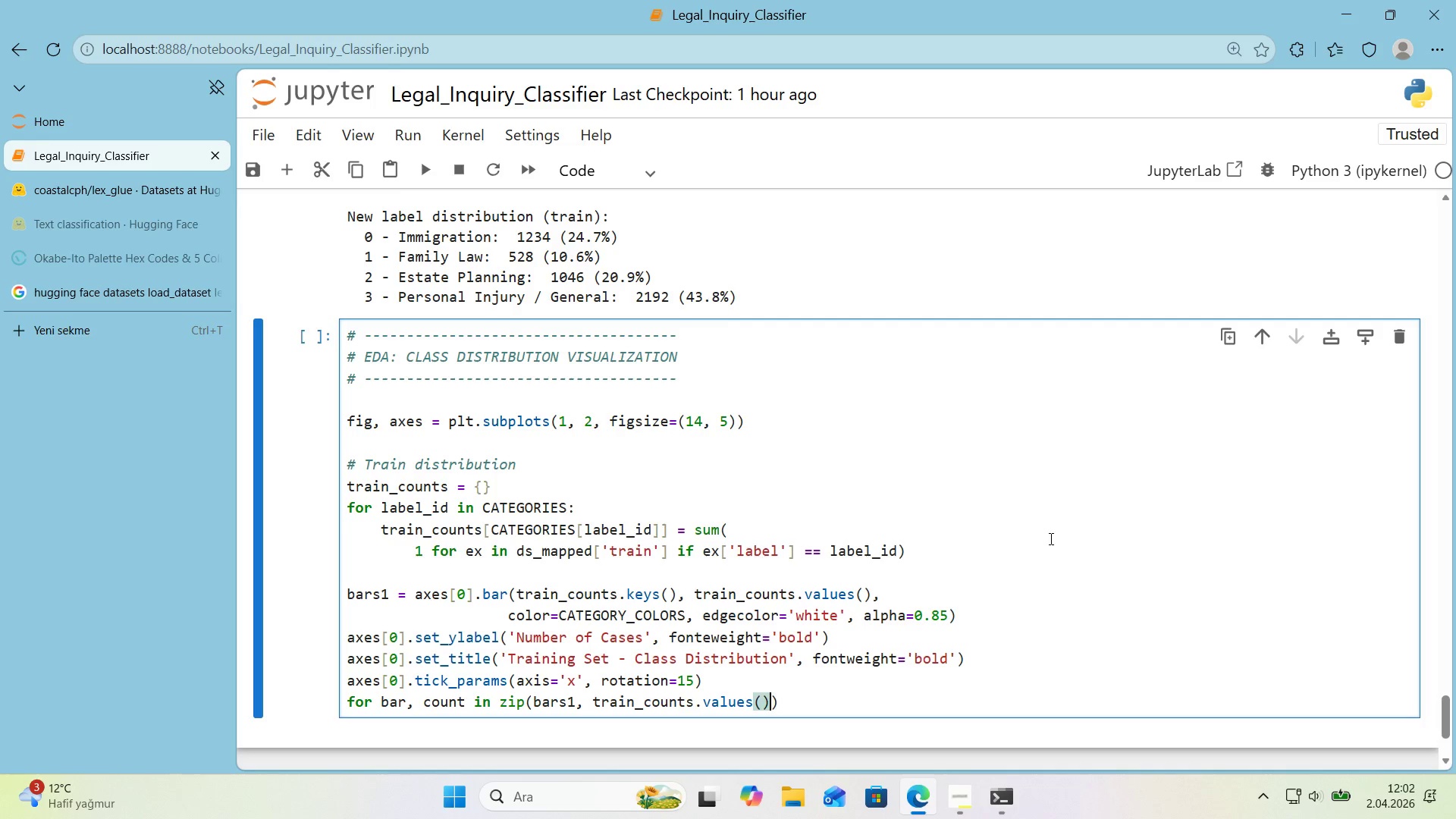 
key(ArrowRight)
 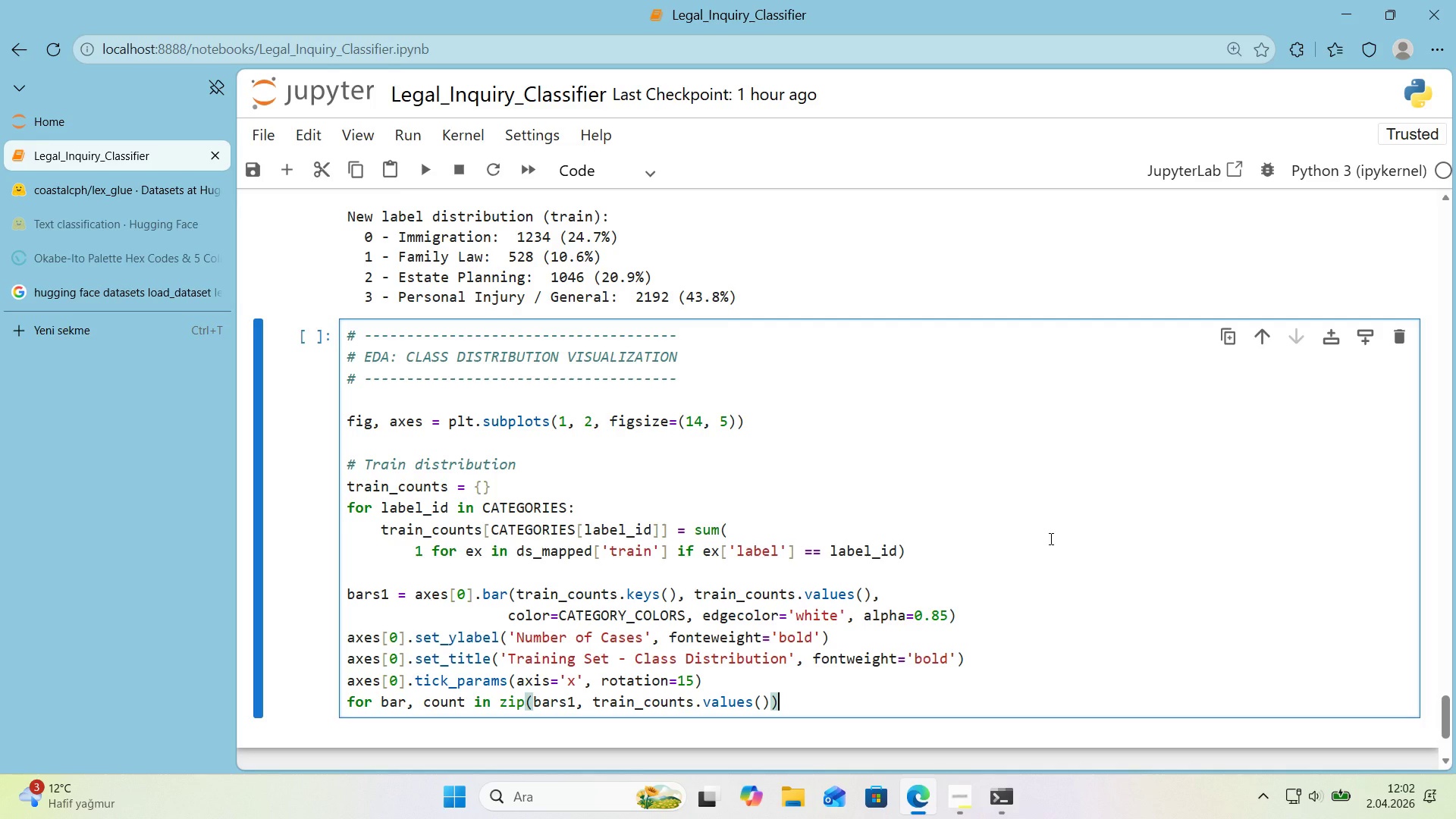 
key(Shift+Period)
 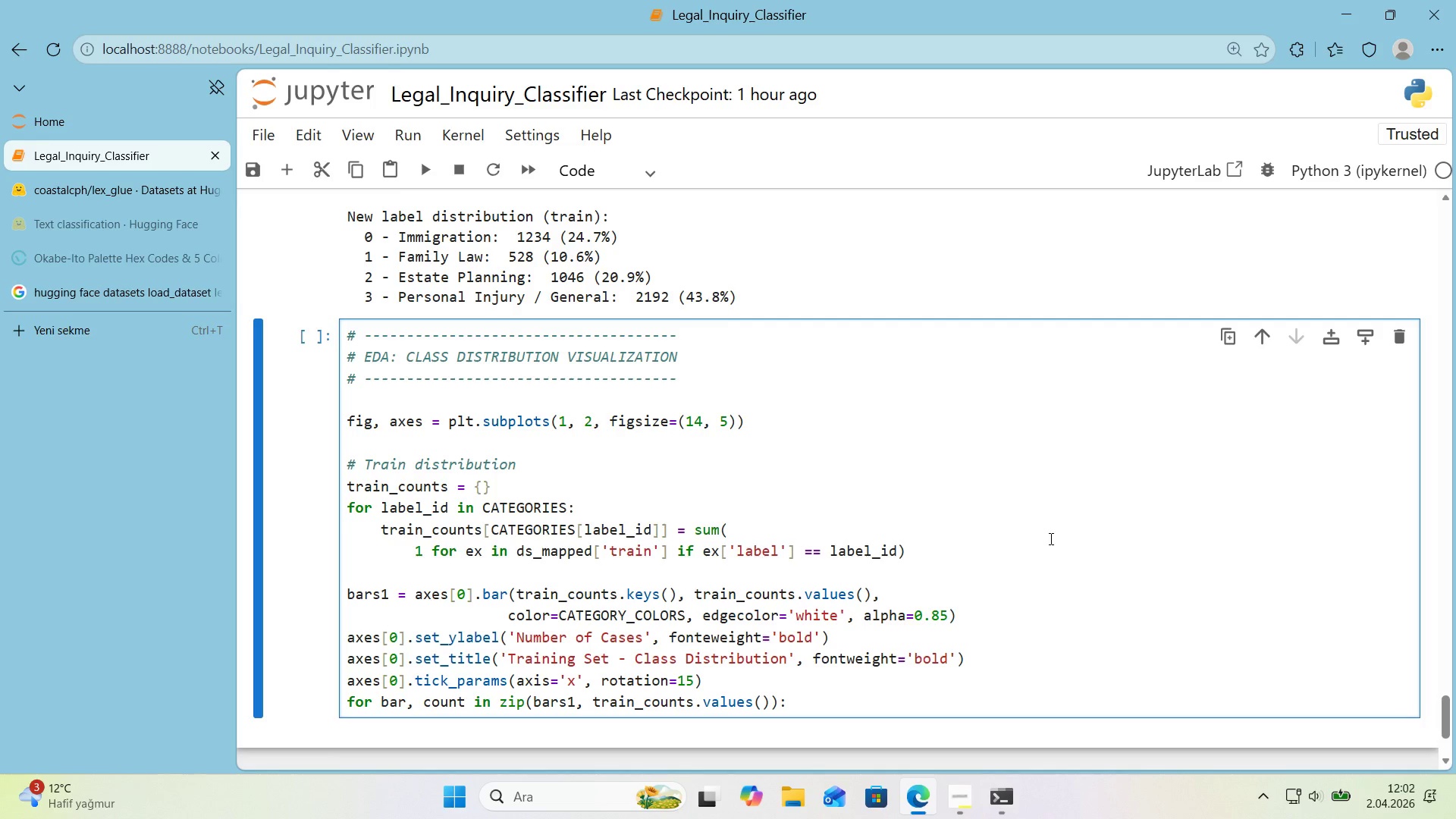 
key(Enter)
 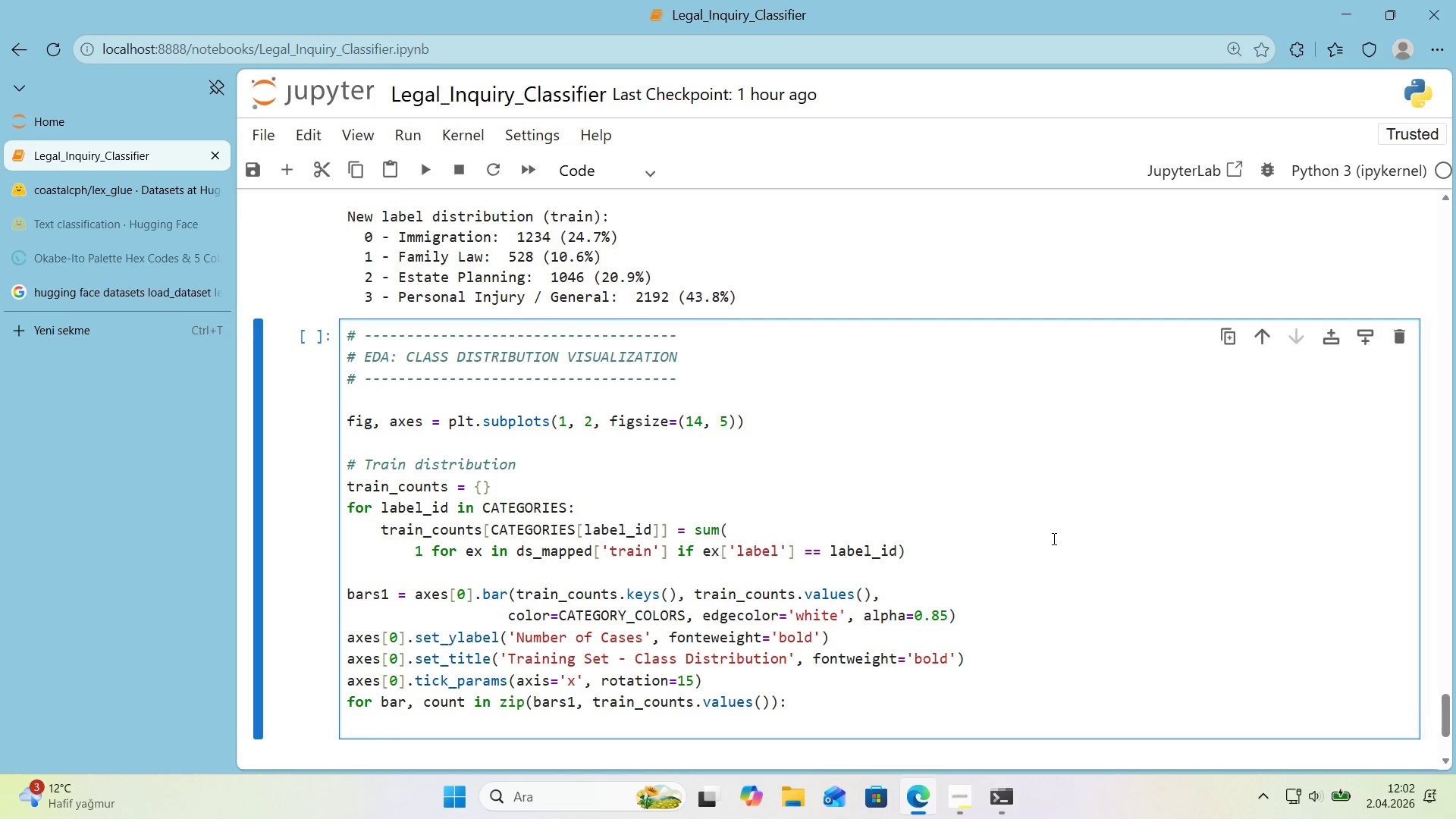 
scroll: coordinate [1054, 538], scroll_direction: down, amount: 1.0
 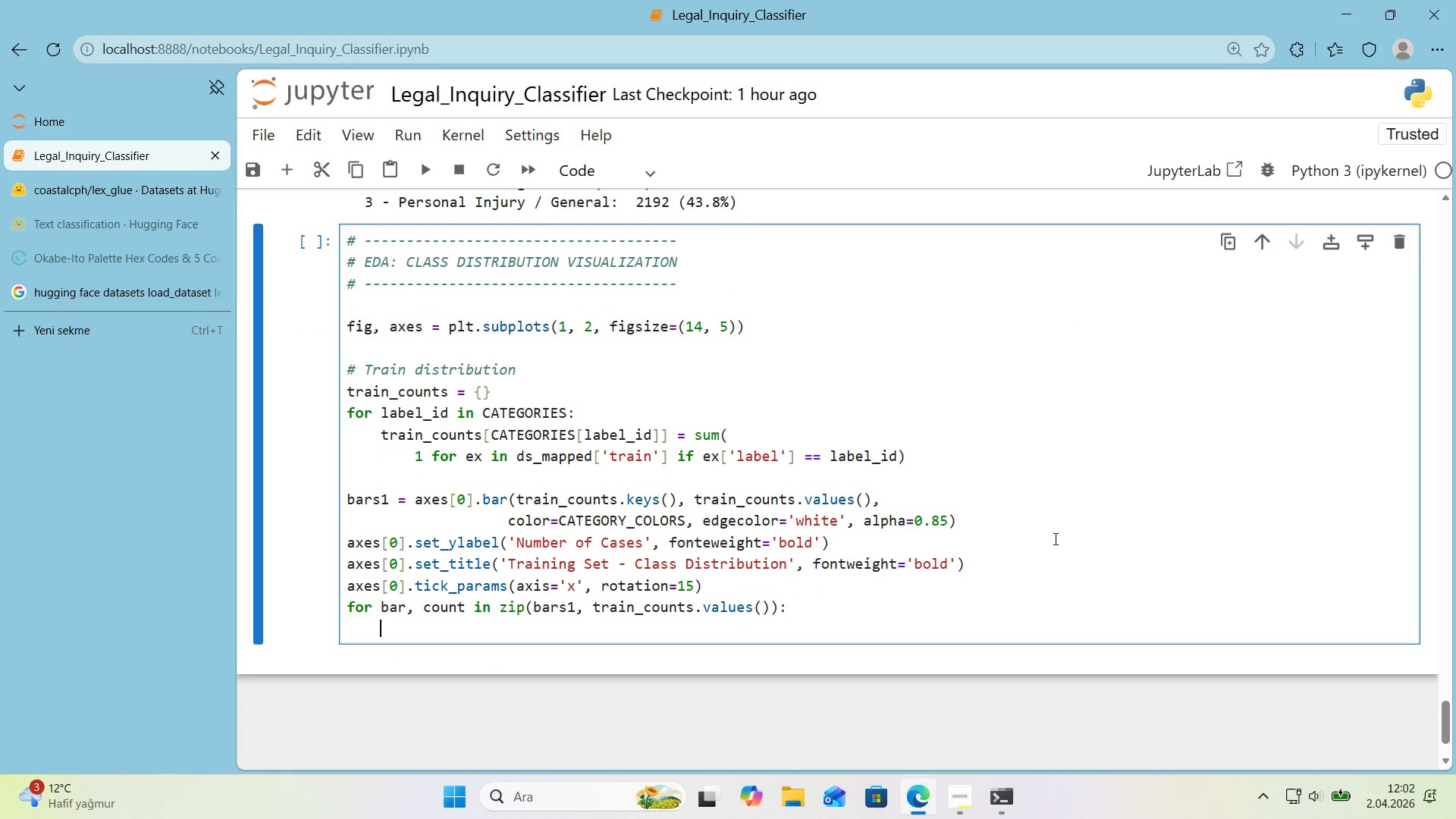 
type(ax)
 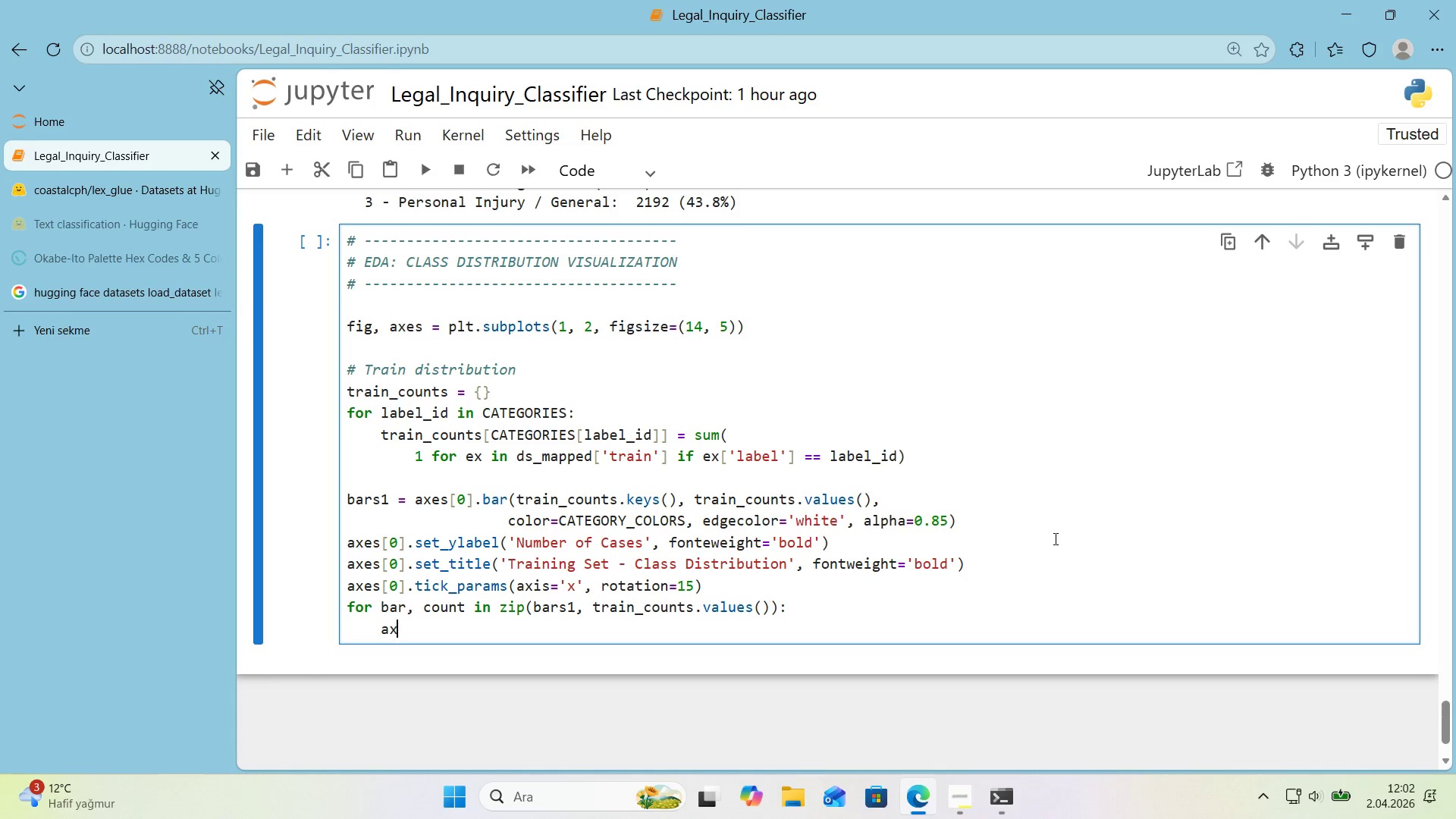 
wait(12.08)
 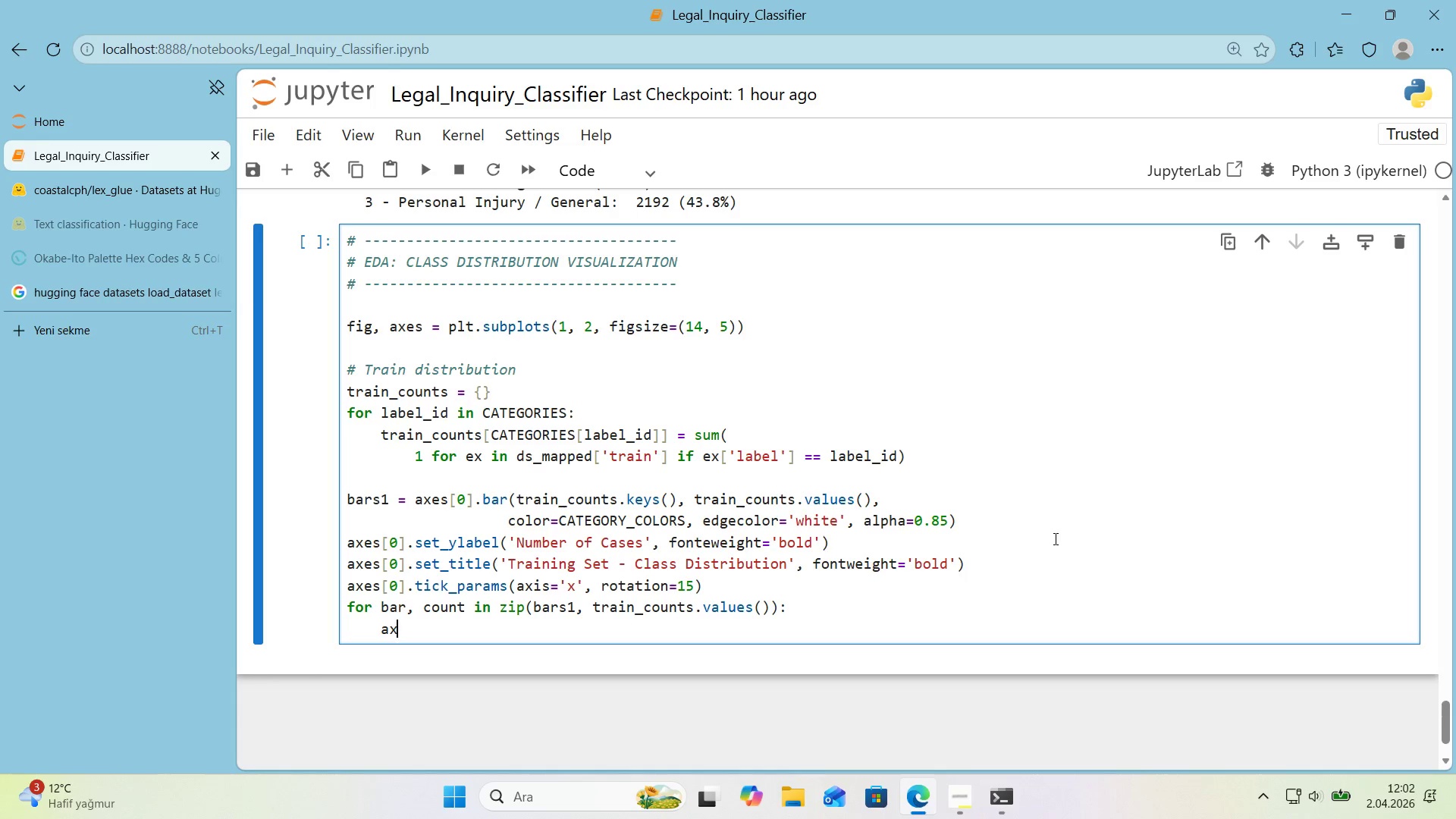 
type(es)
 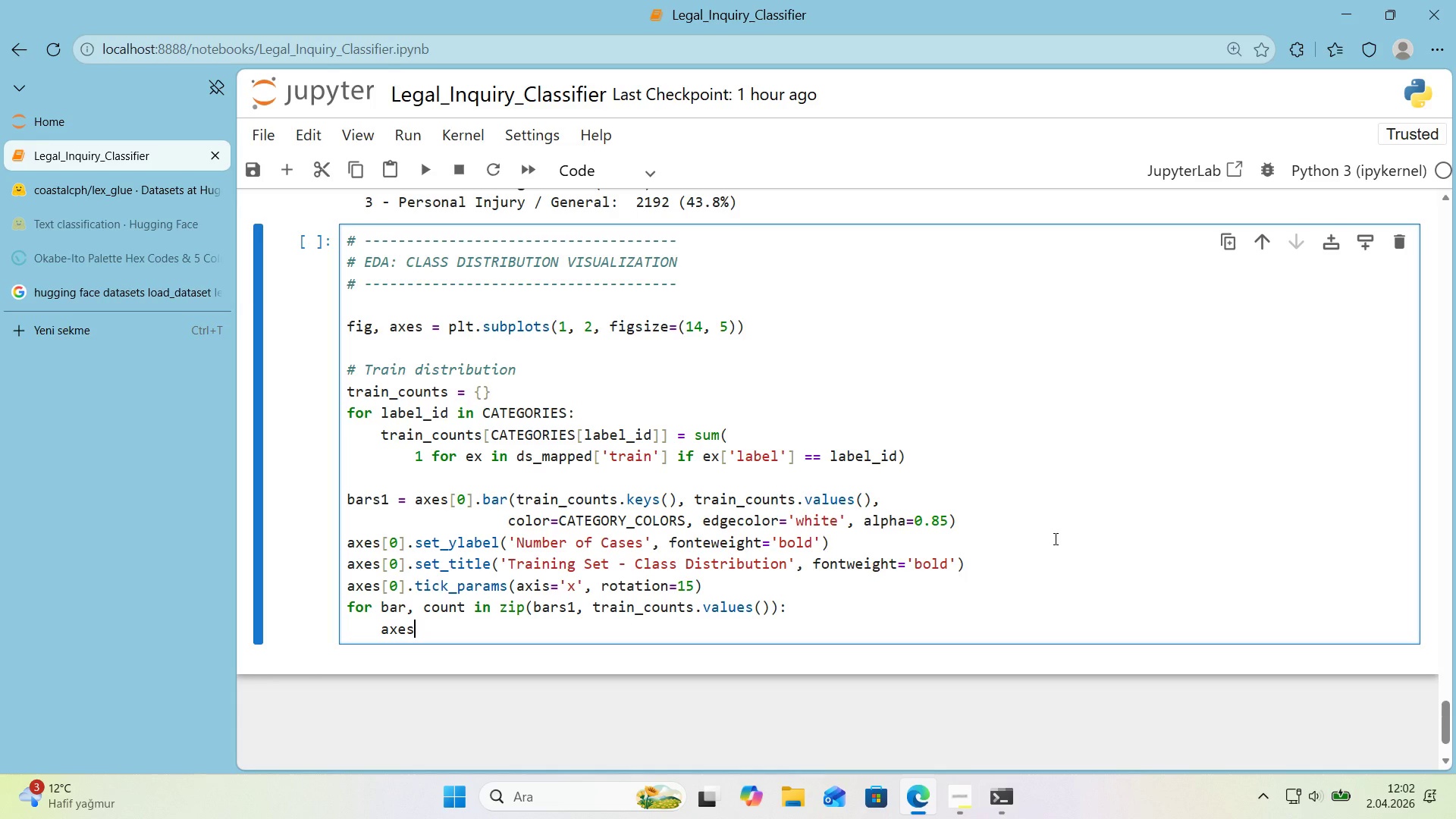 
key(Alt+Control+8)
 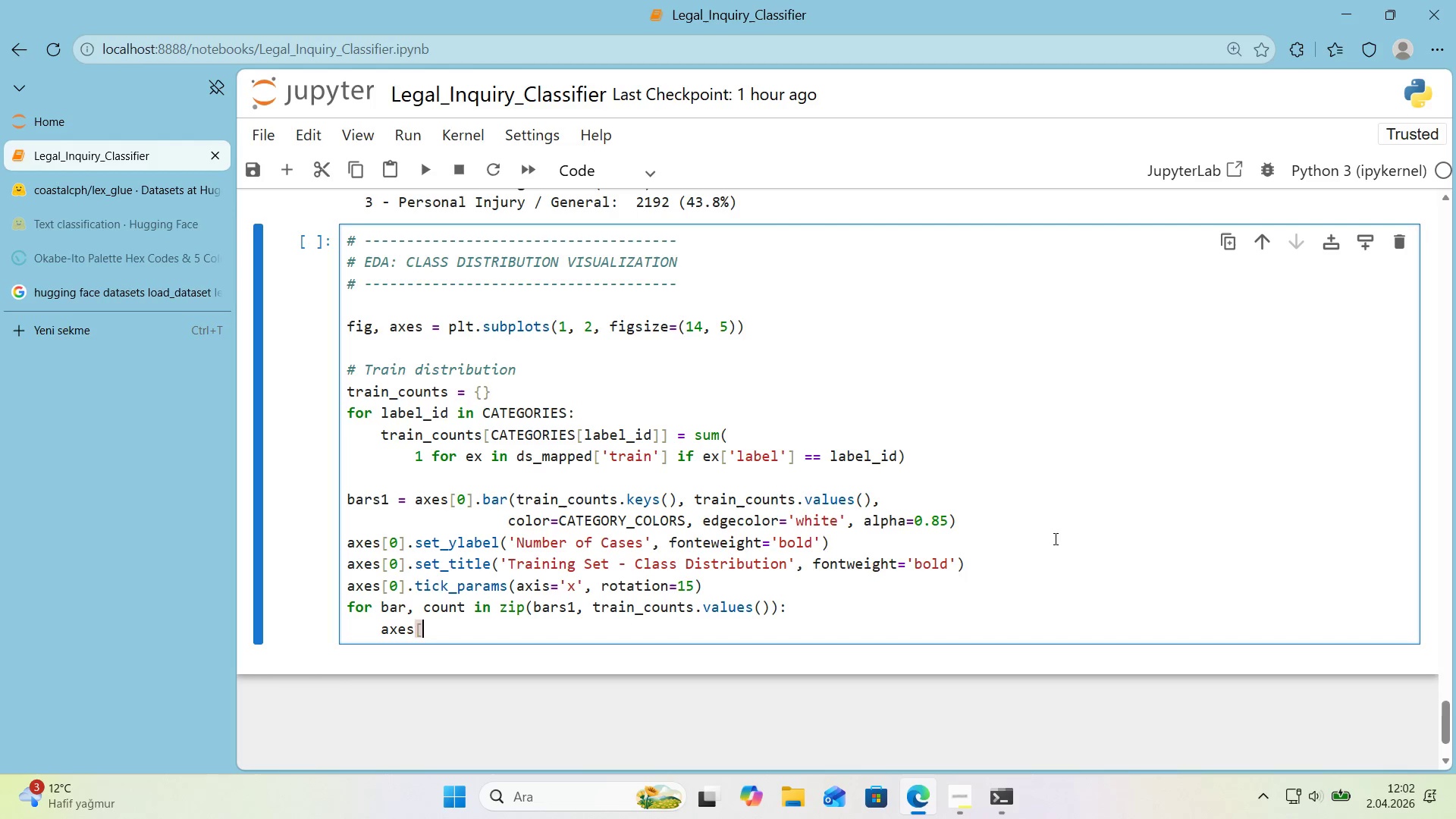 
key(Alt+Control+9)
 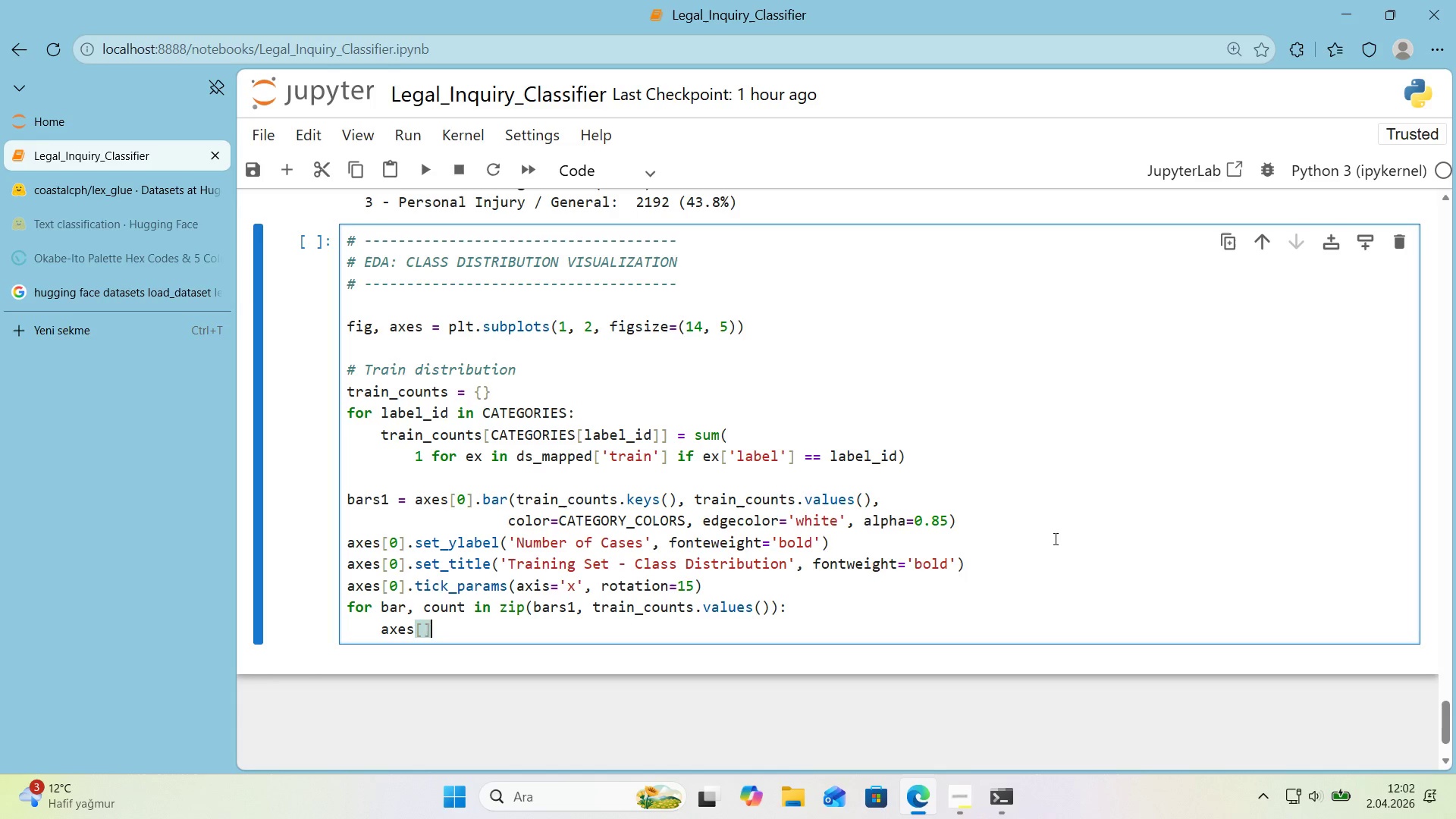 
key(ArrowLeft)
 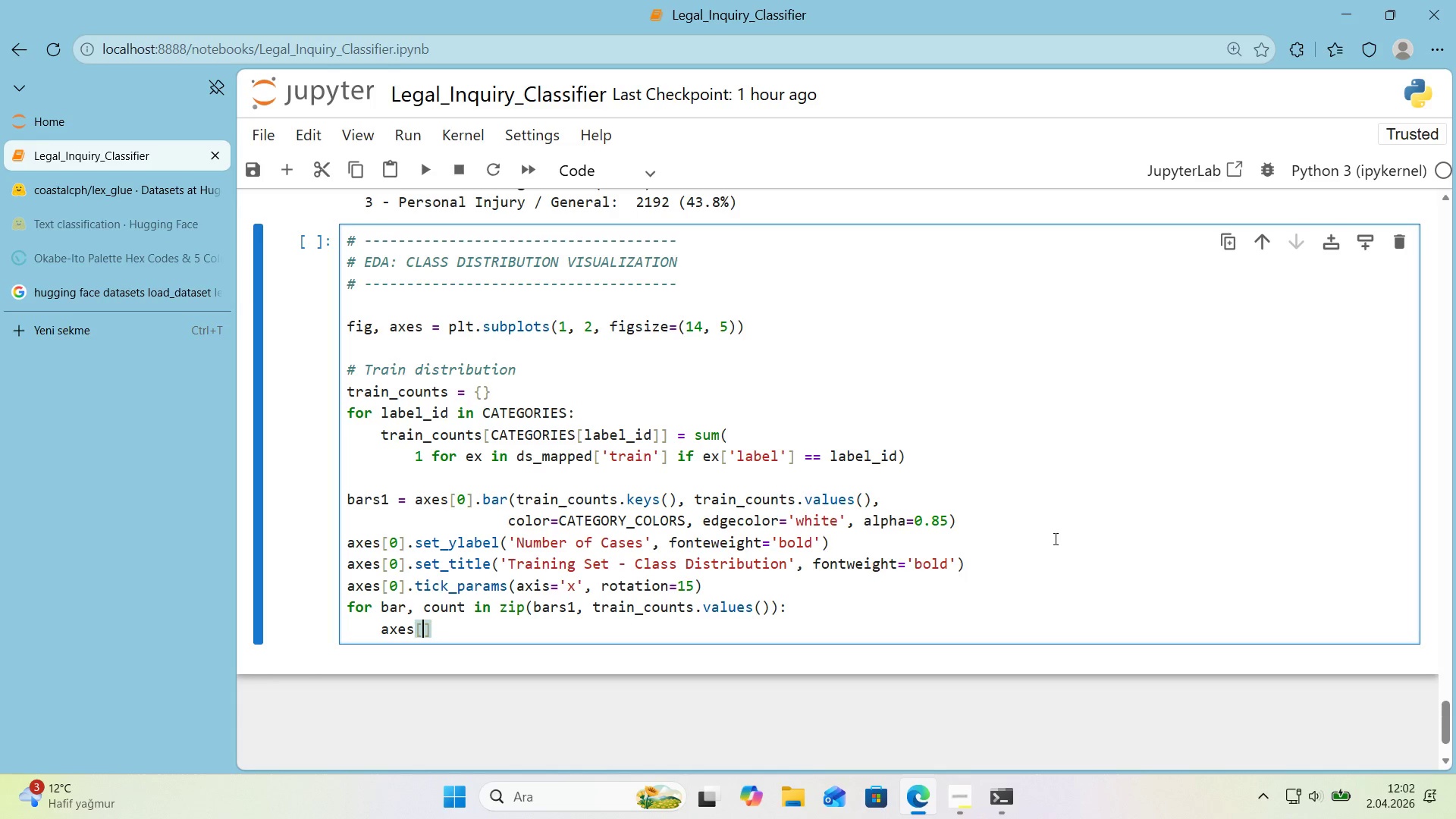 
key(Numpad0)
 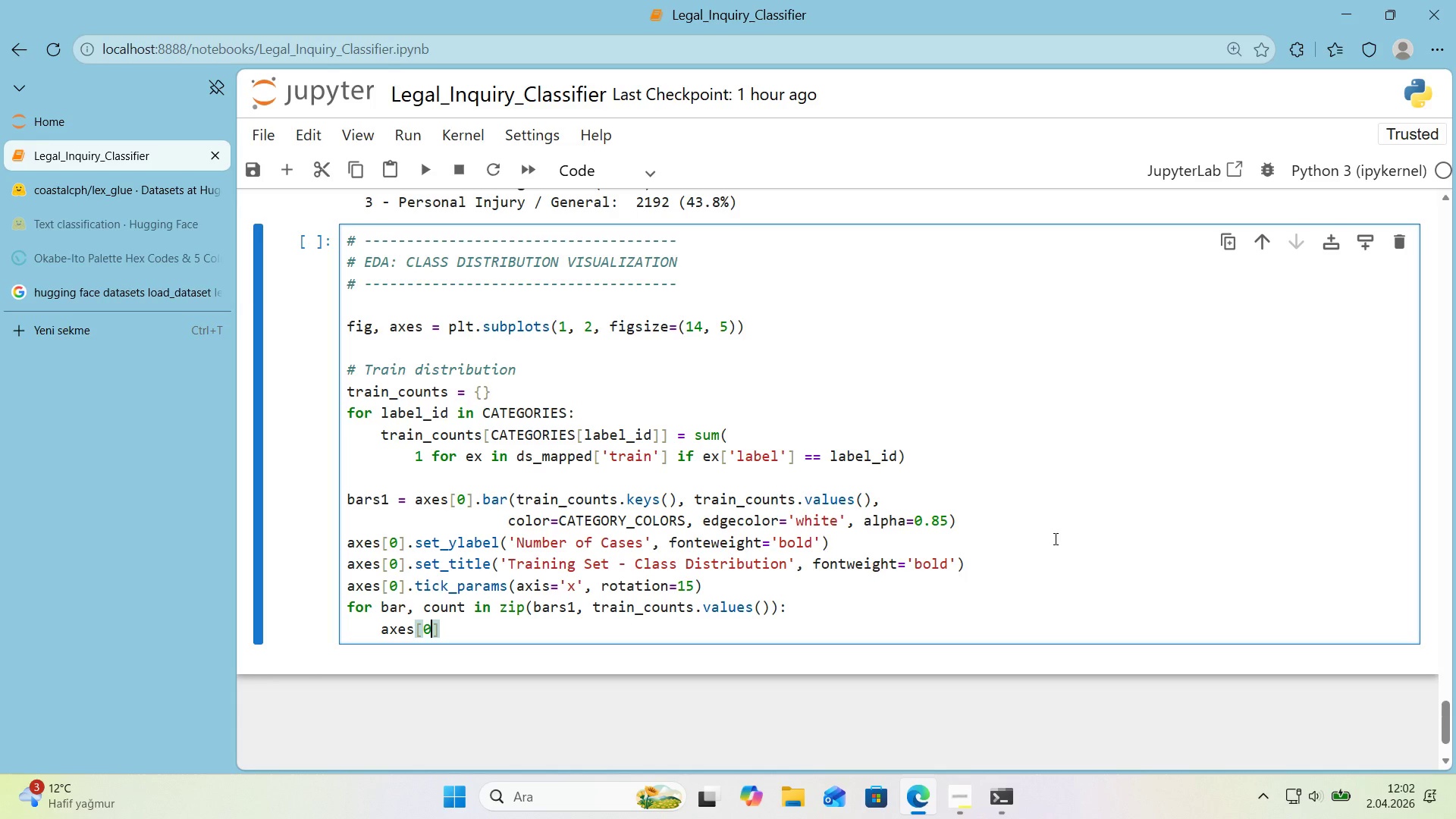 
key(ArrowRight)
 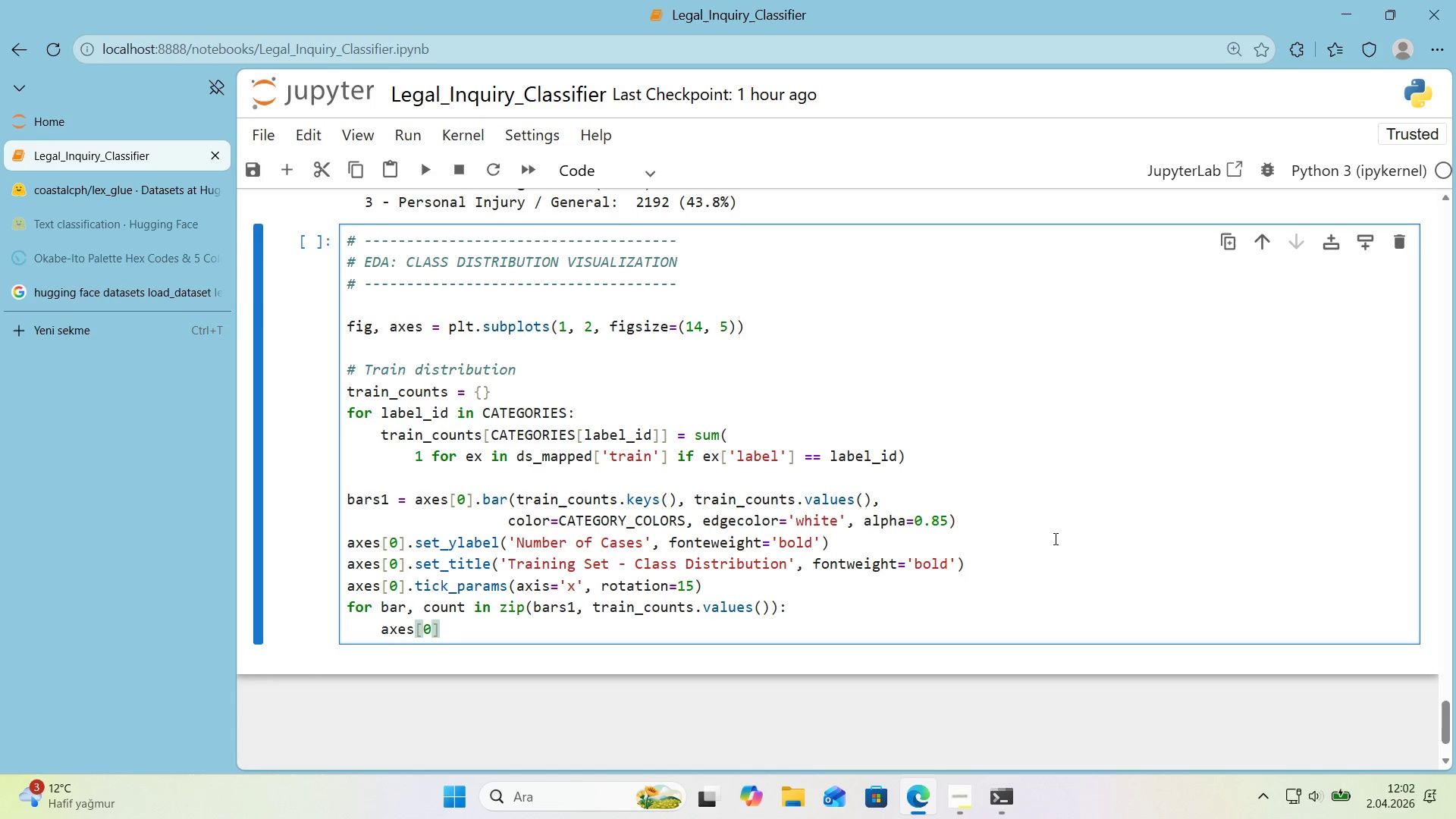 
type(.text*()
 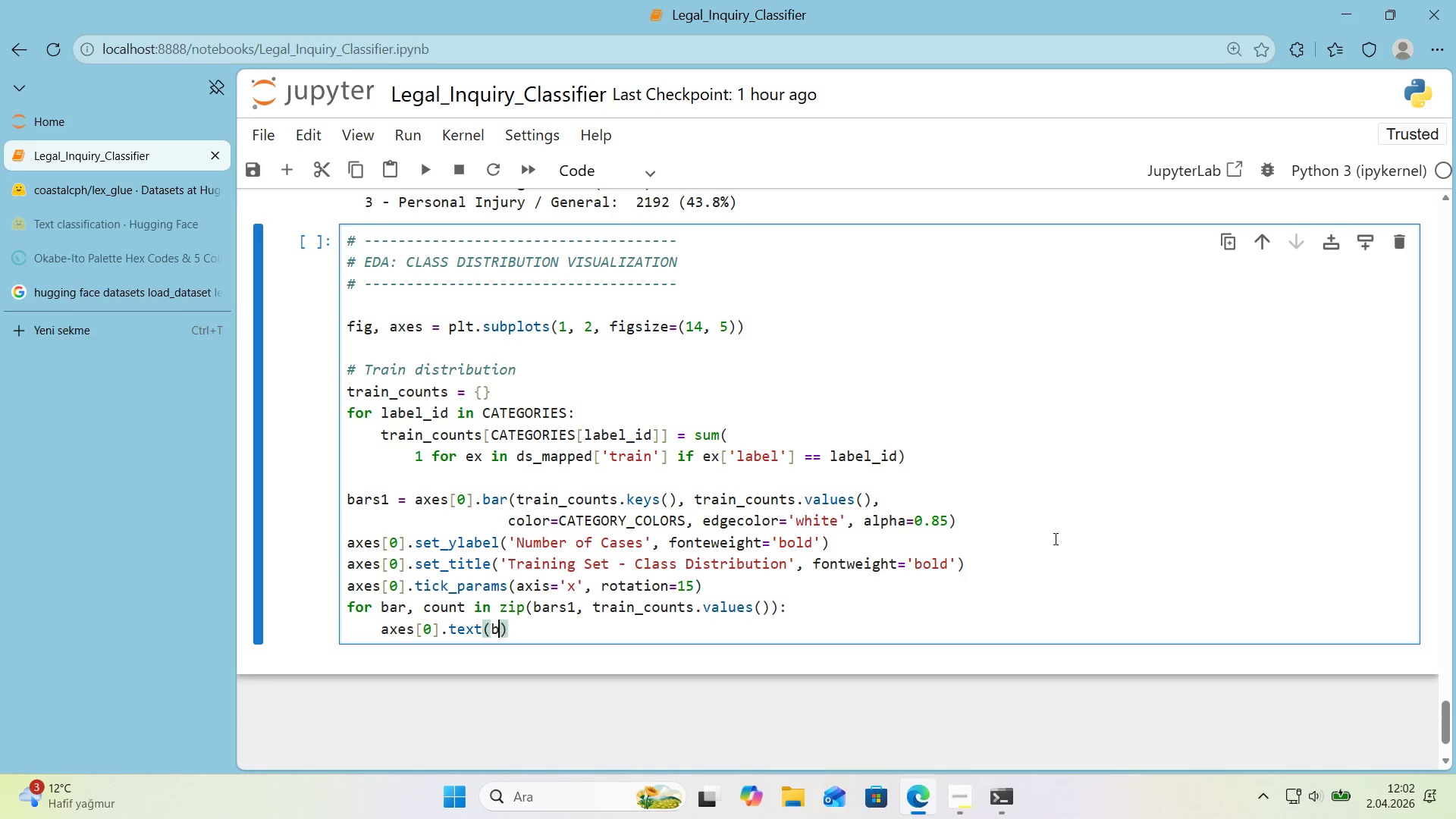 
 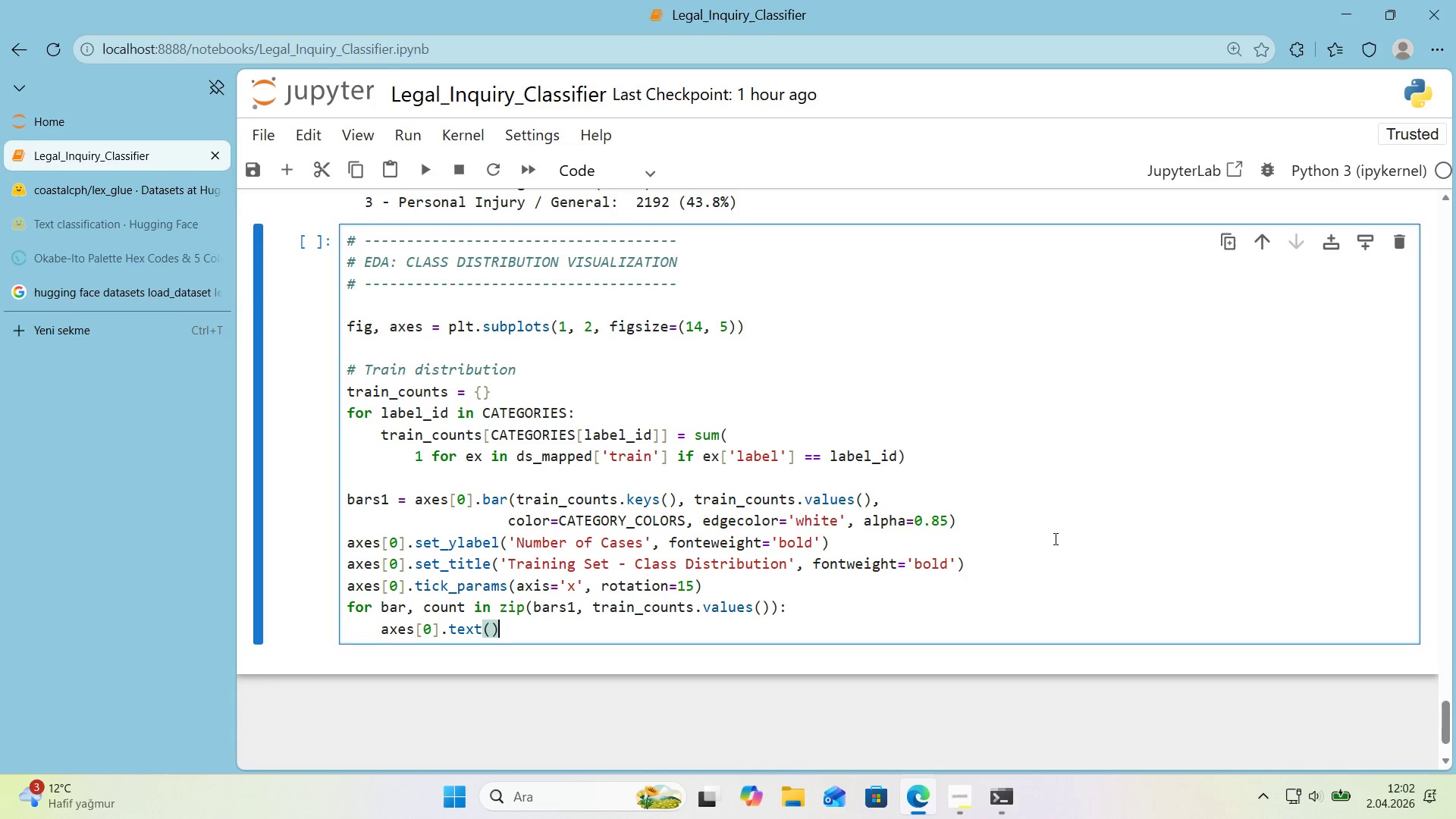 
key(ArrowLeft)
 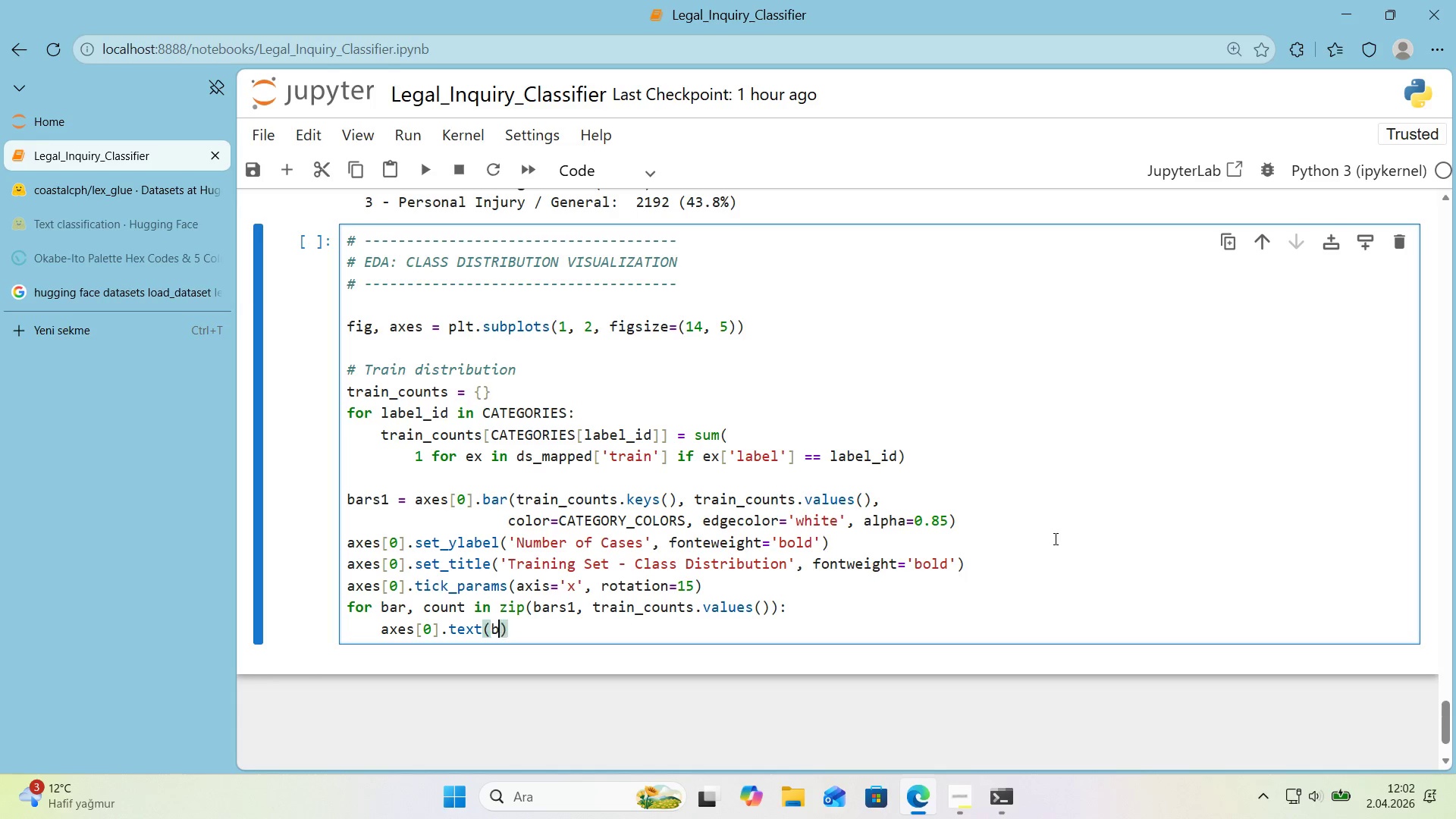 
type(bar.get_x*()
 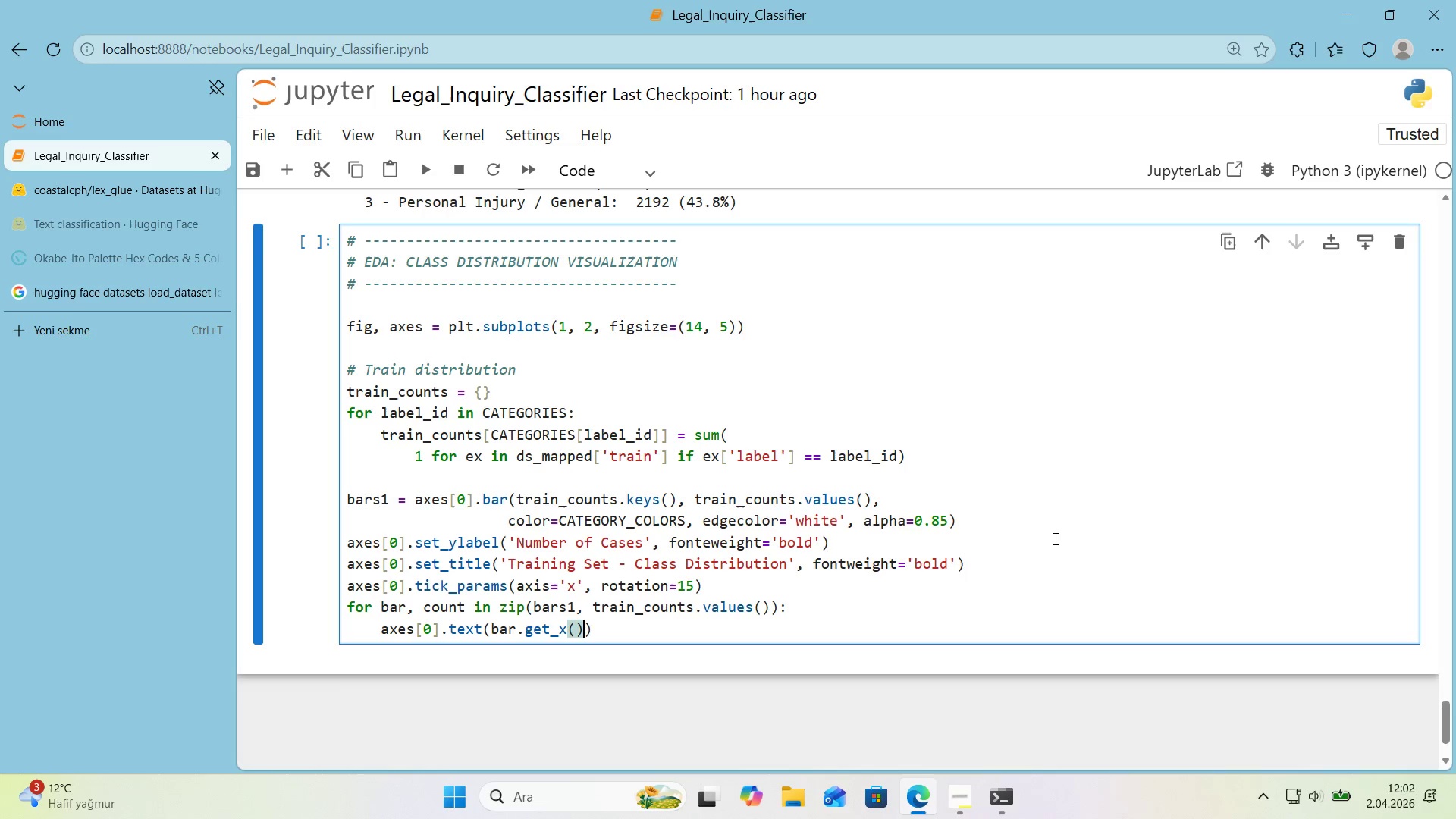 
type( + bar.get_w'dth*(/2, )
 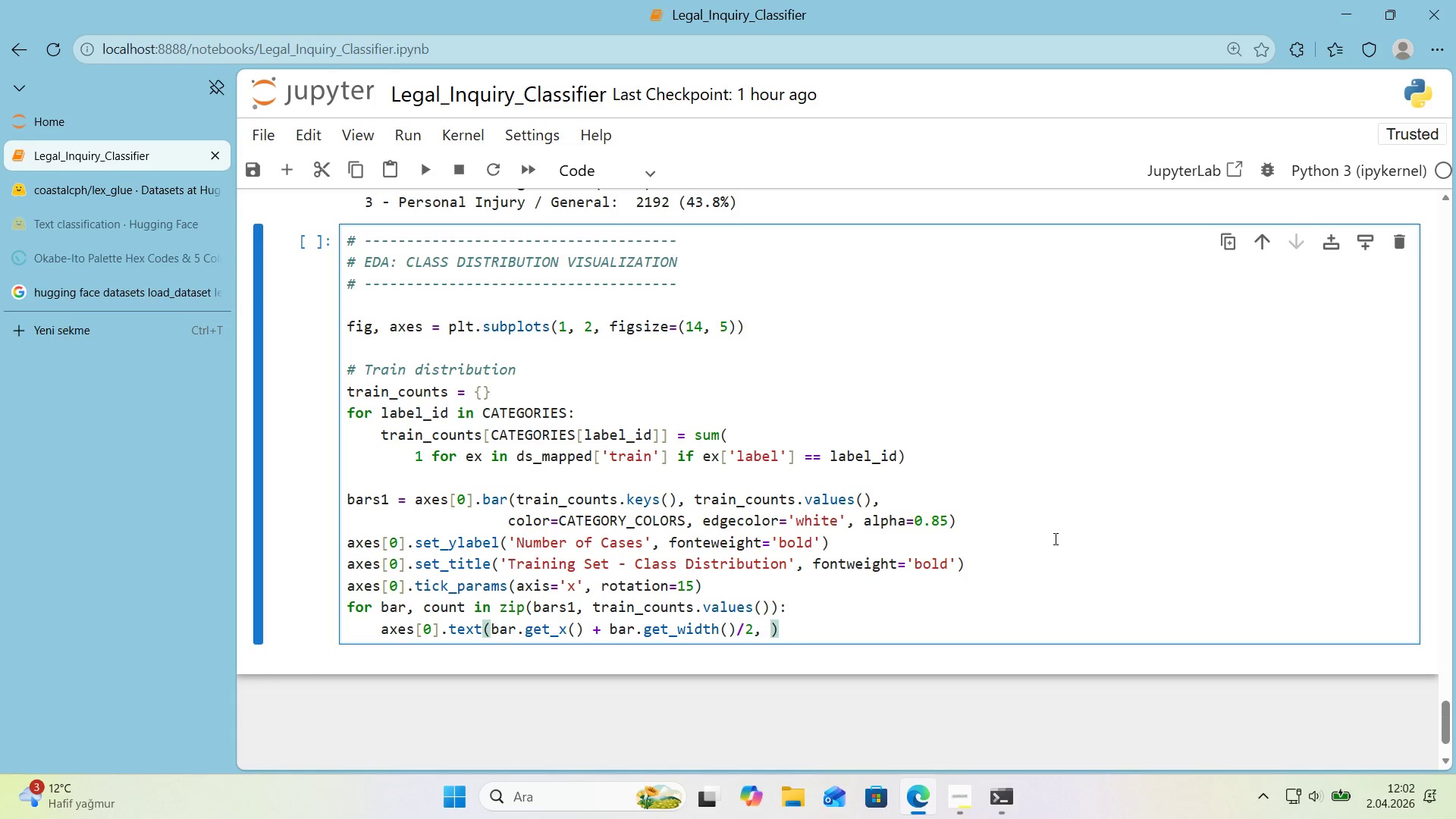 
key(ArrowLeft)
 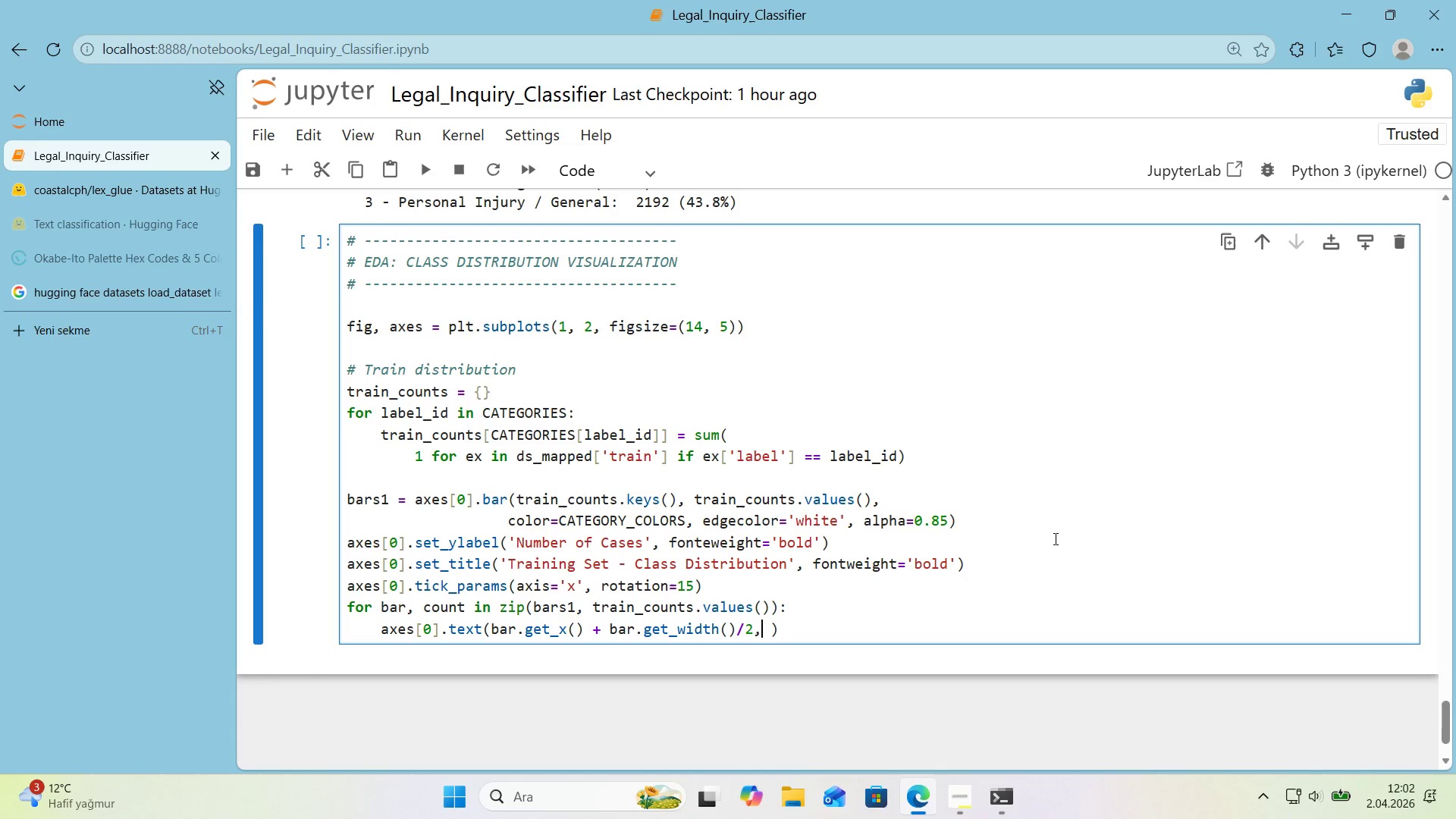 
key(ArrowLeft)
 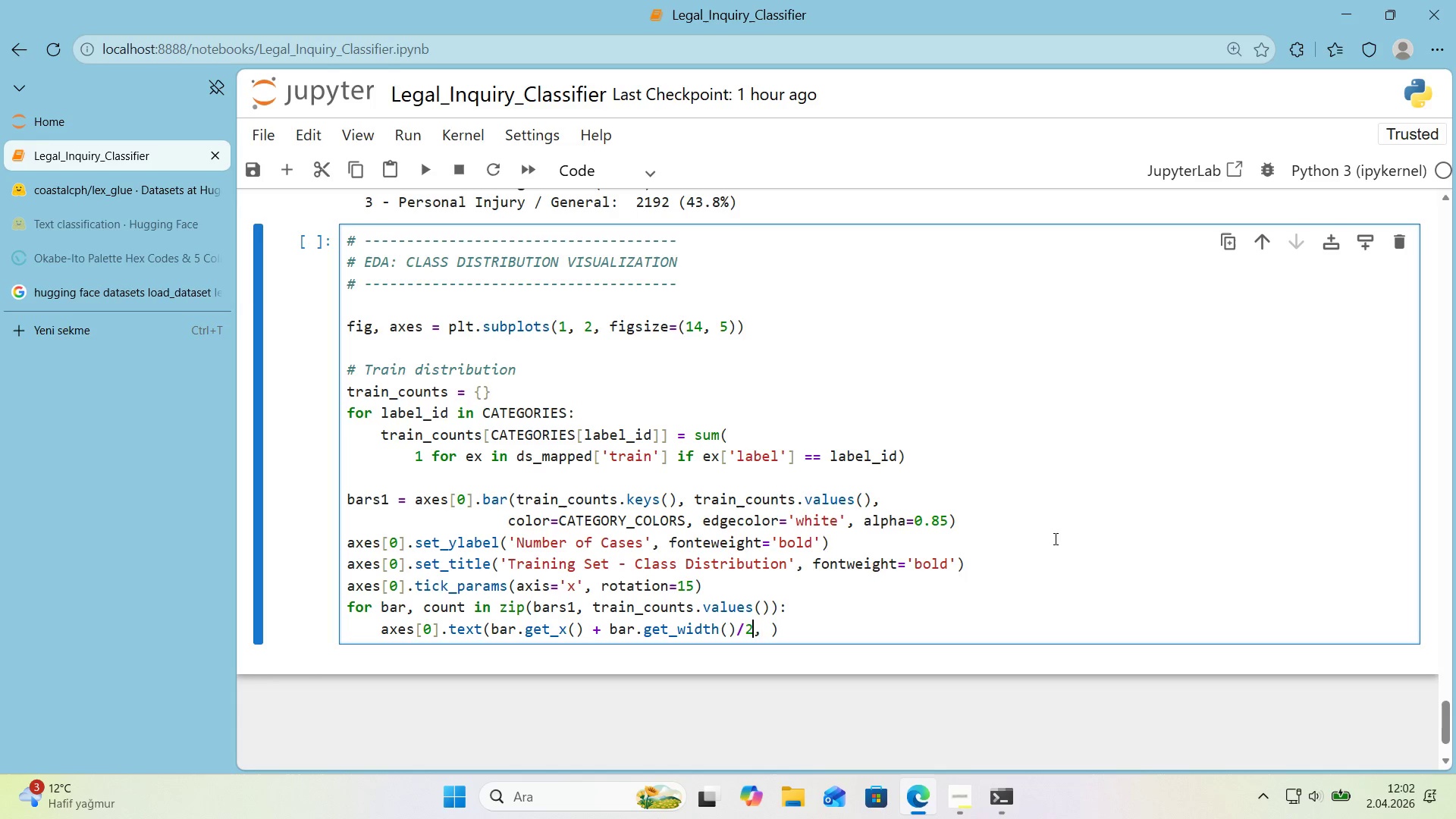 
key(Period)
 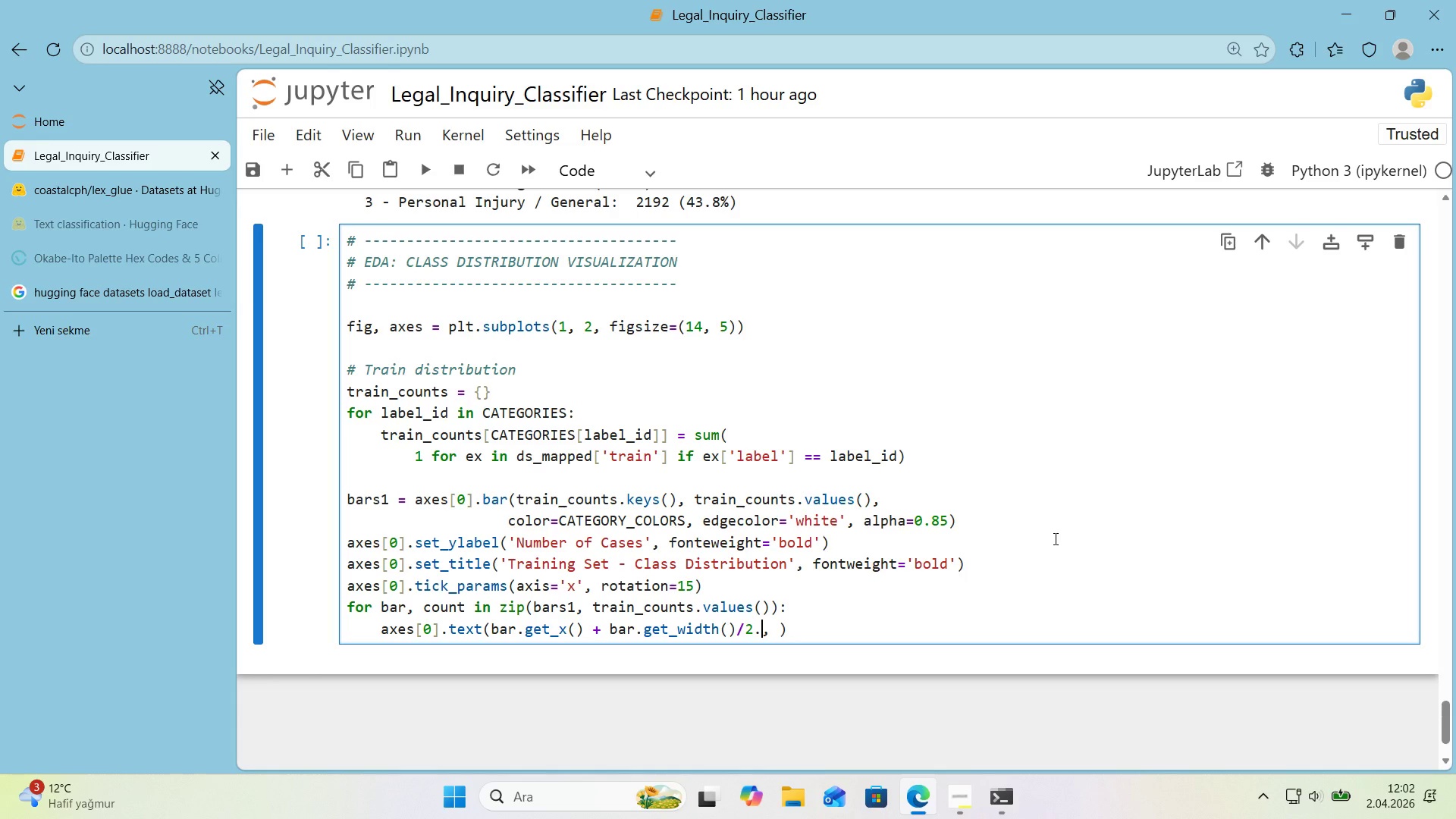 
key(ArrowRight)
 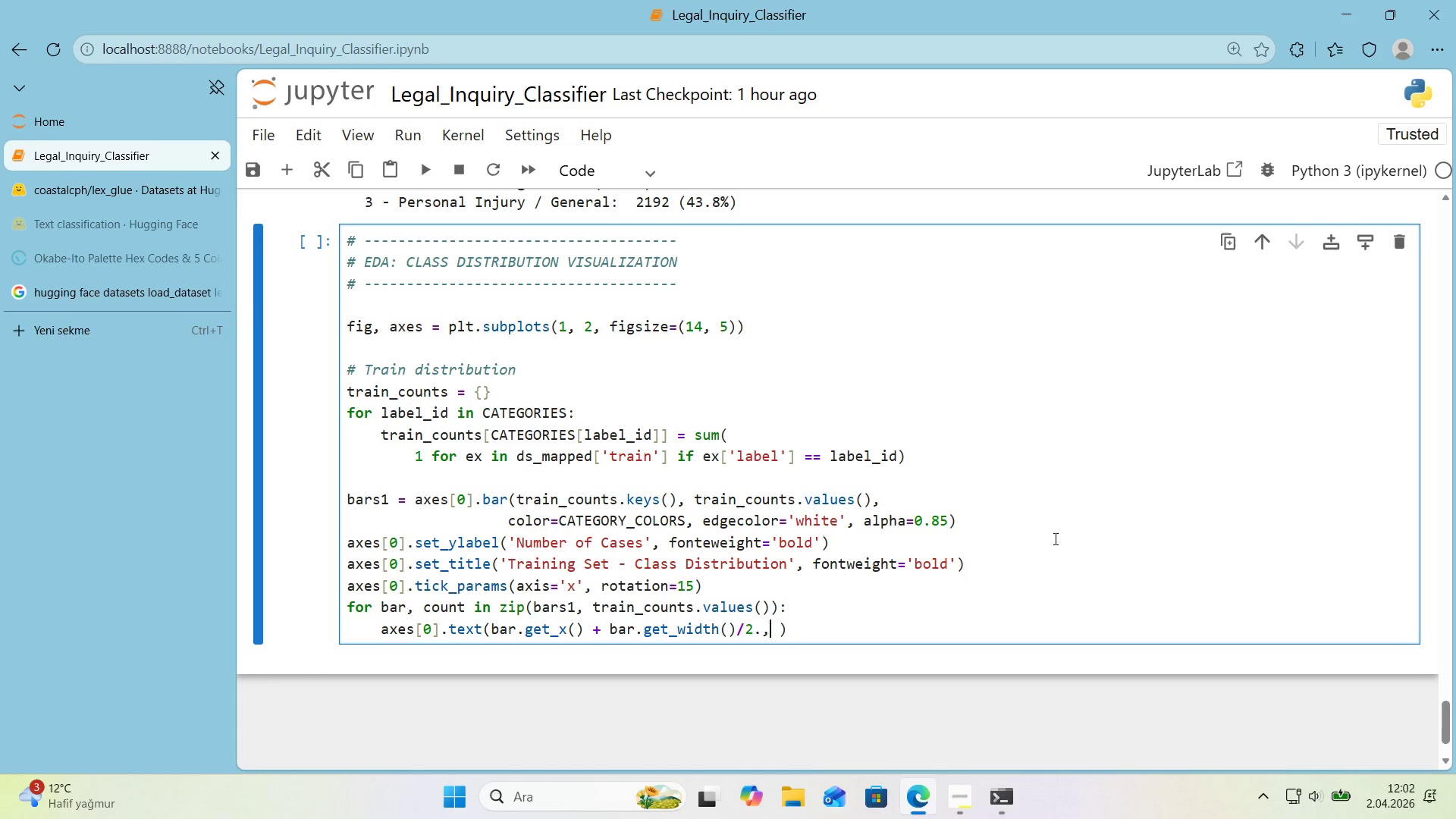 
key(ArrowRight)
 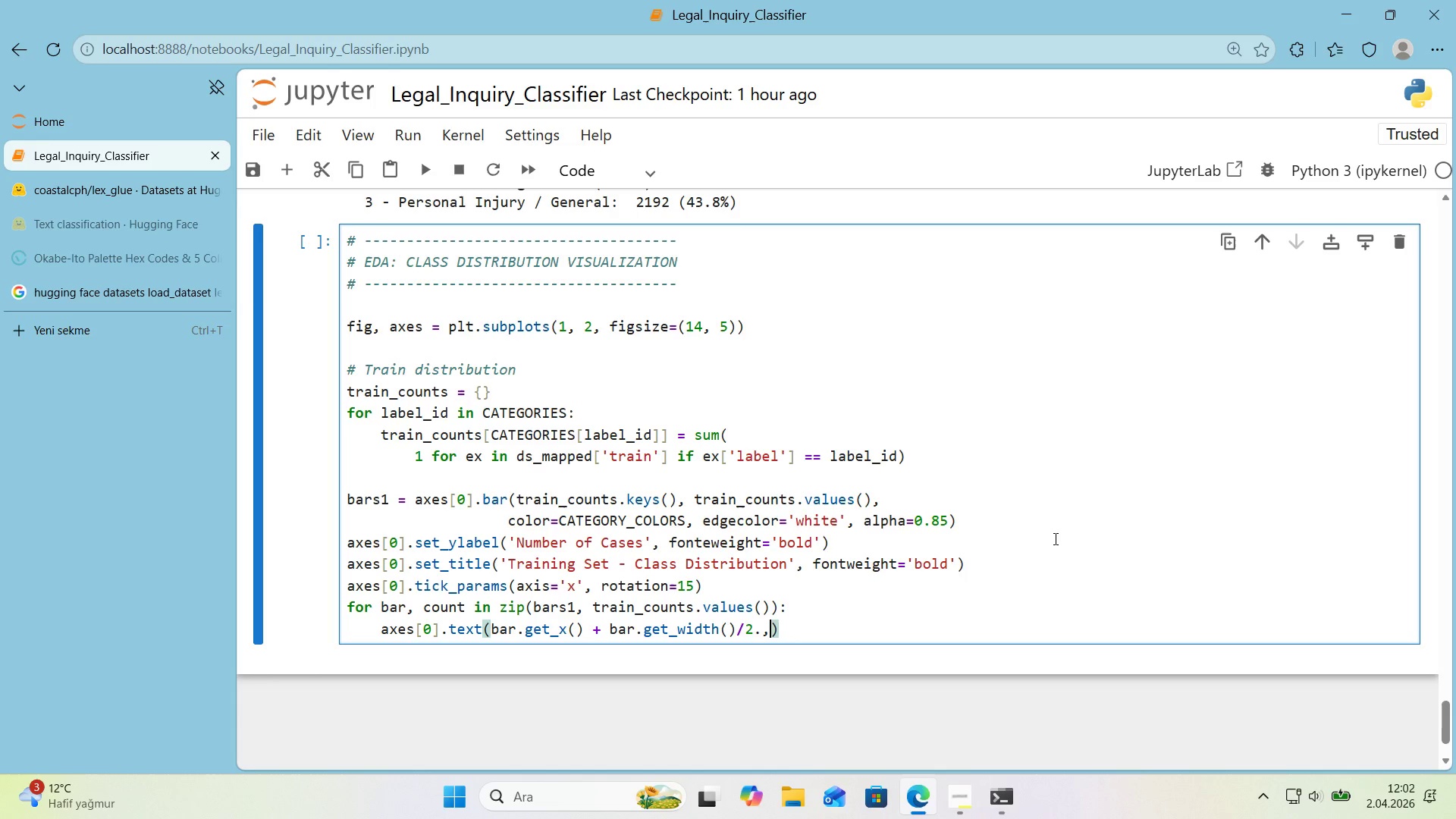 
key(Backspace)
 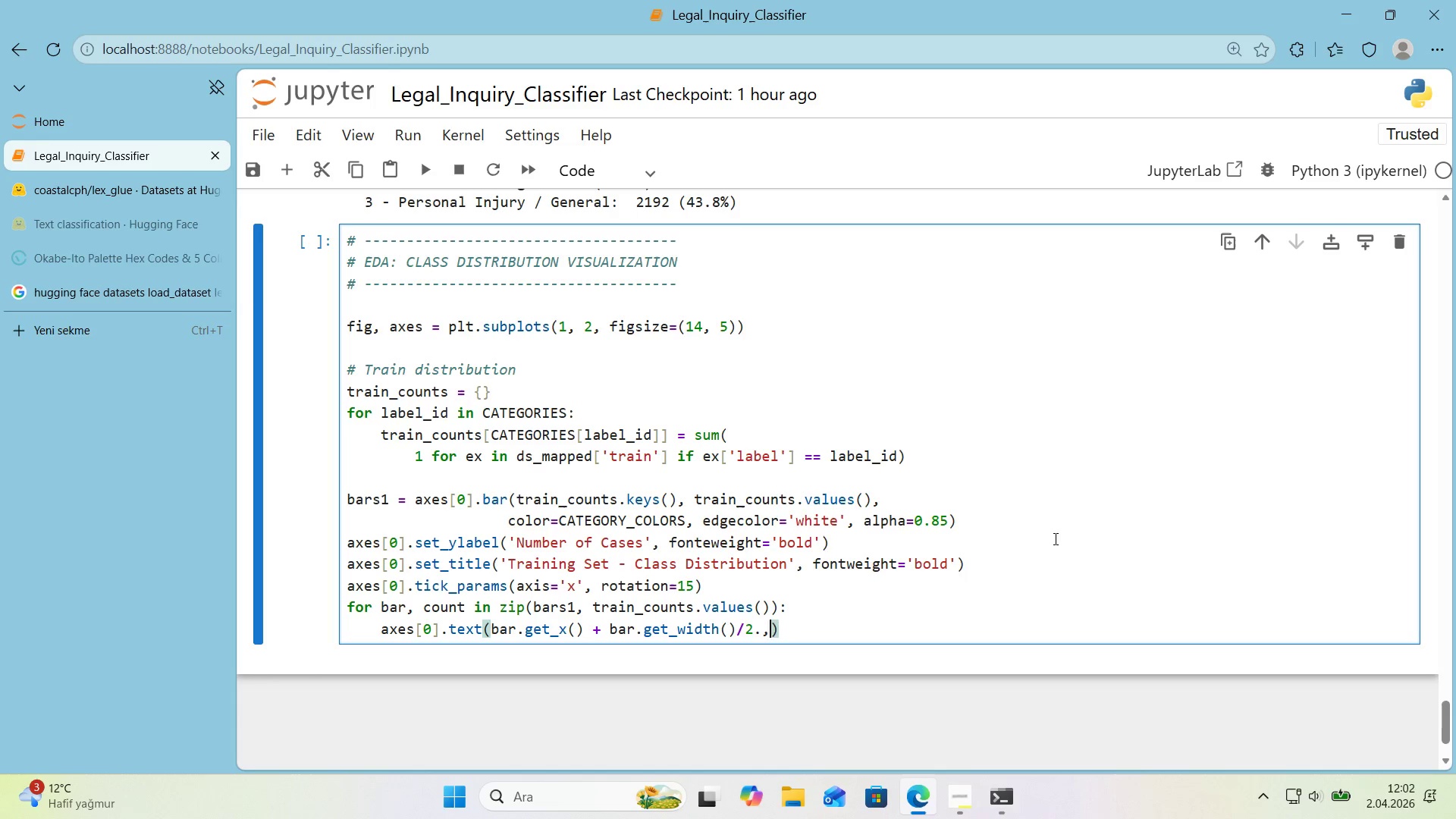 
key(Space)
 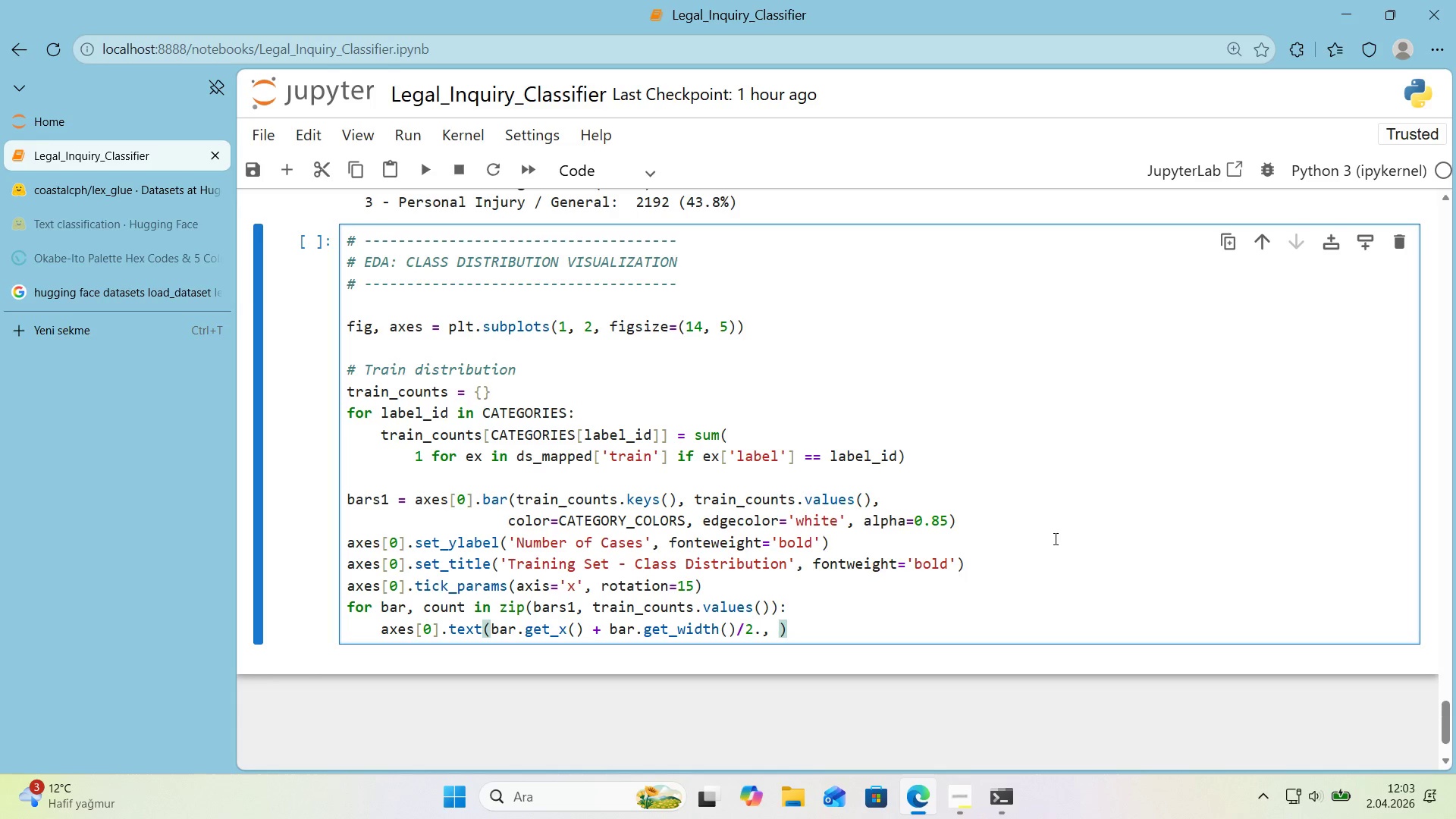 
wait(7.64)
 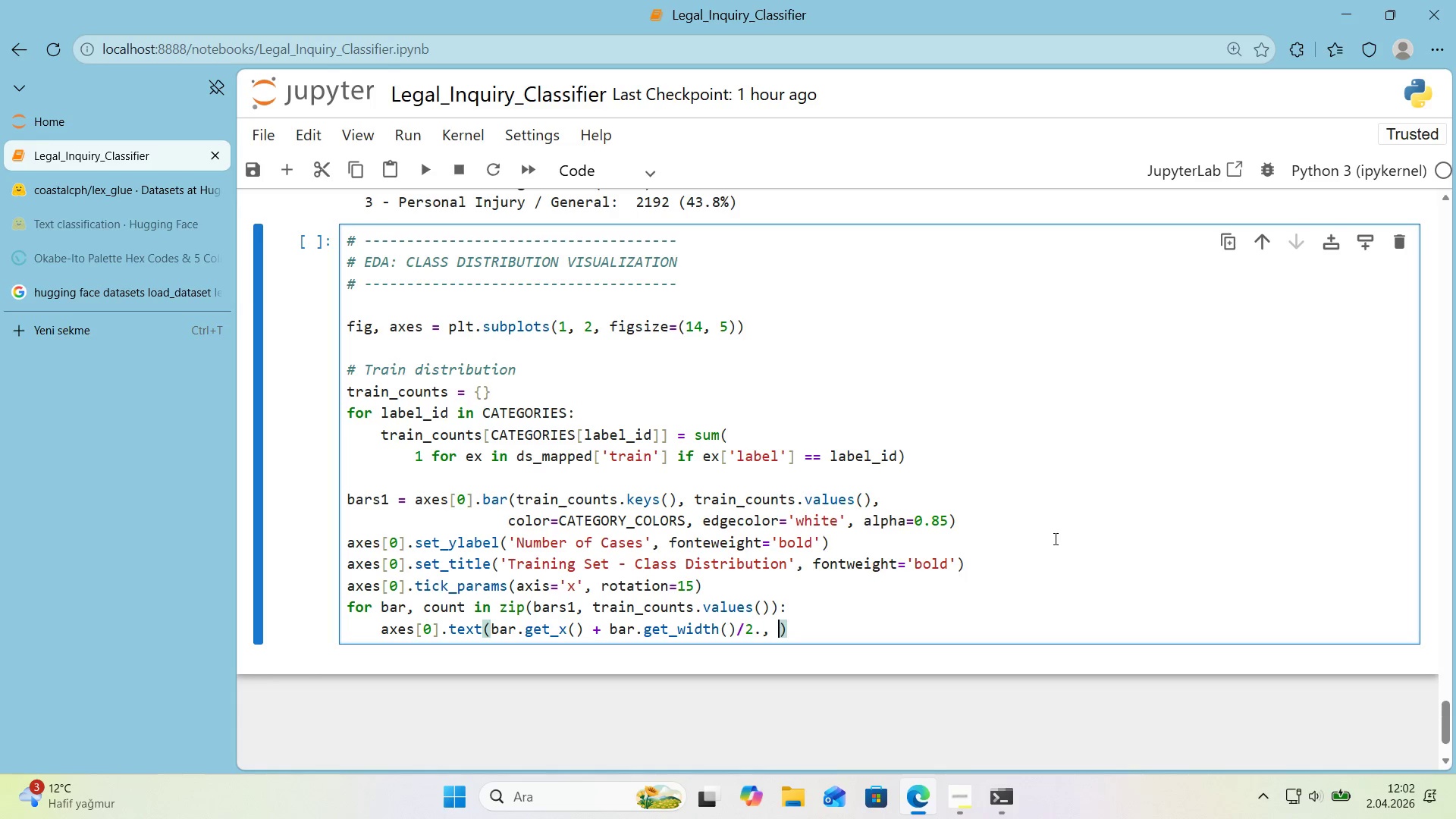 
type(bar.get_he'ght*( + 10)
 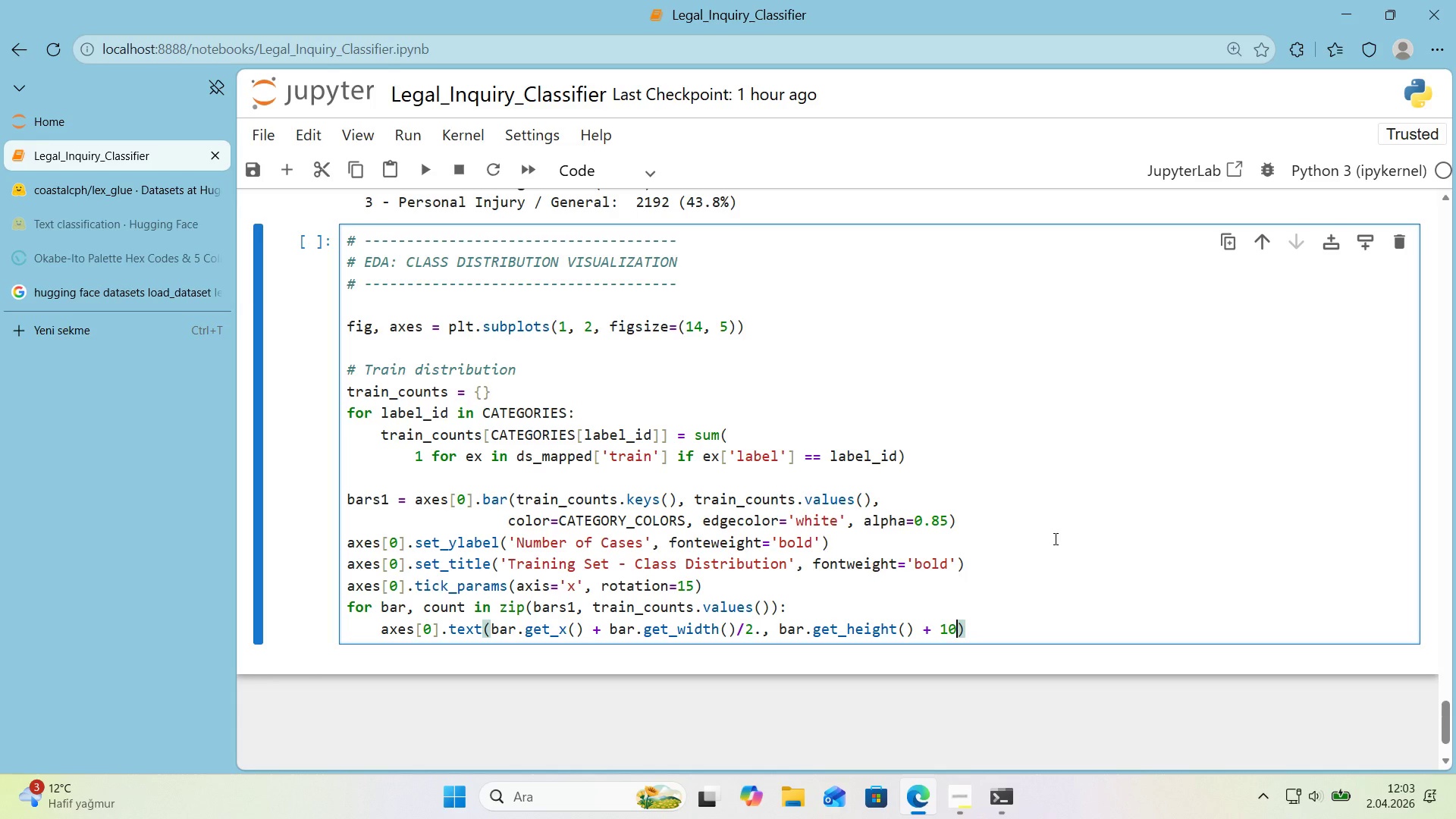 
key(ArrowRight)
 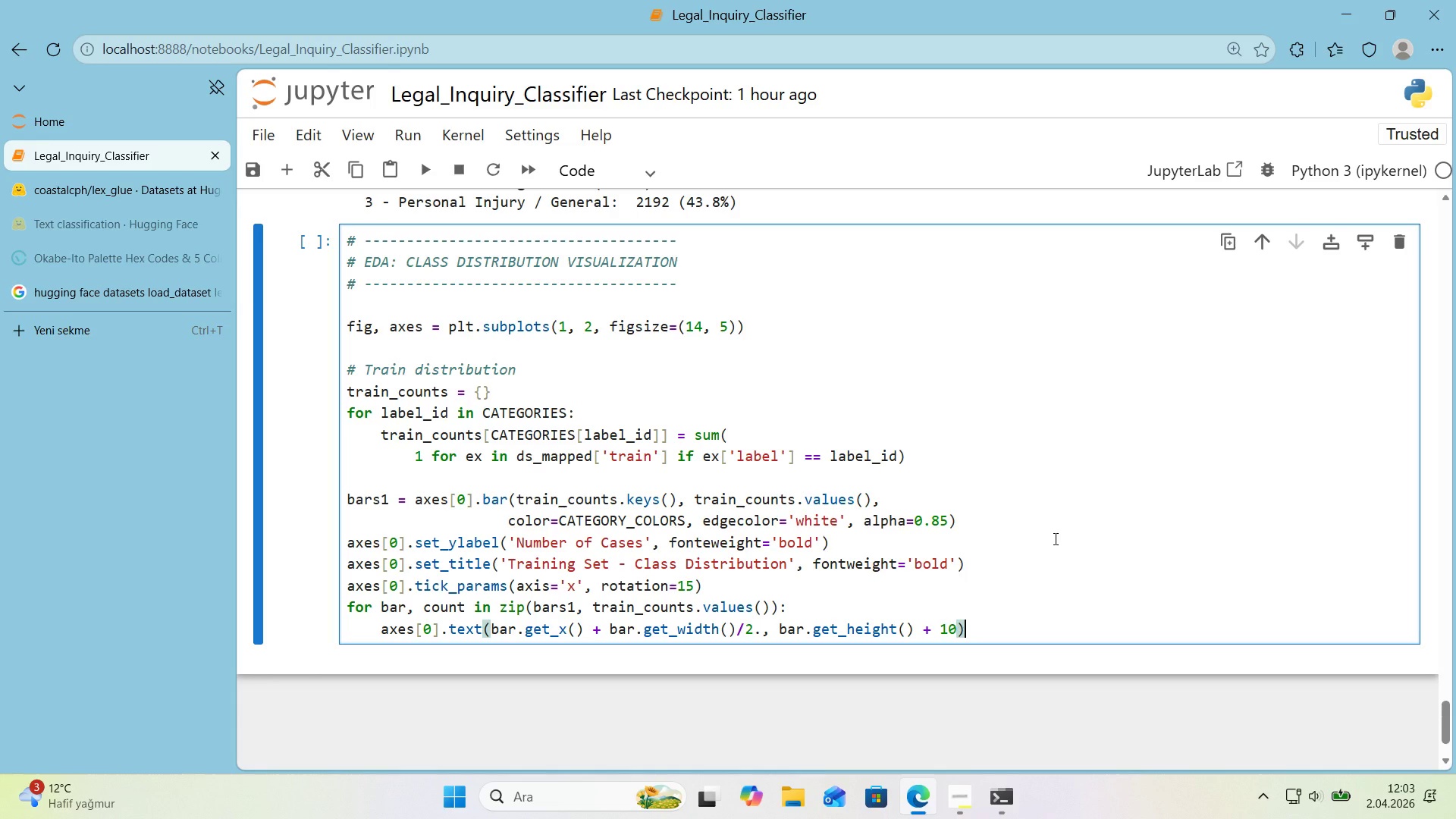 
key(ArrowLeft)
 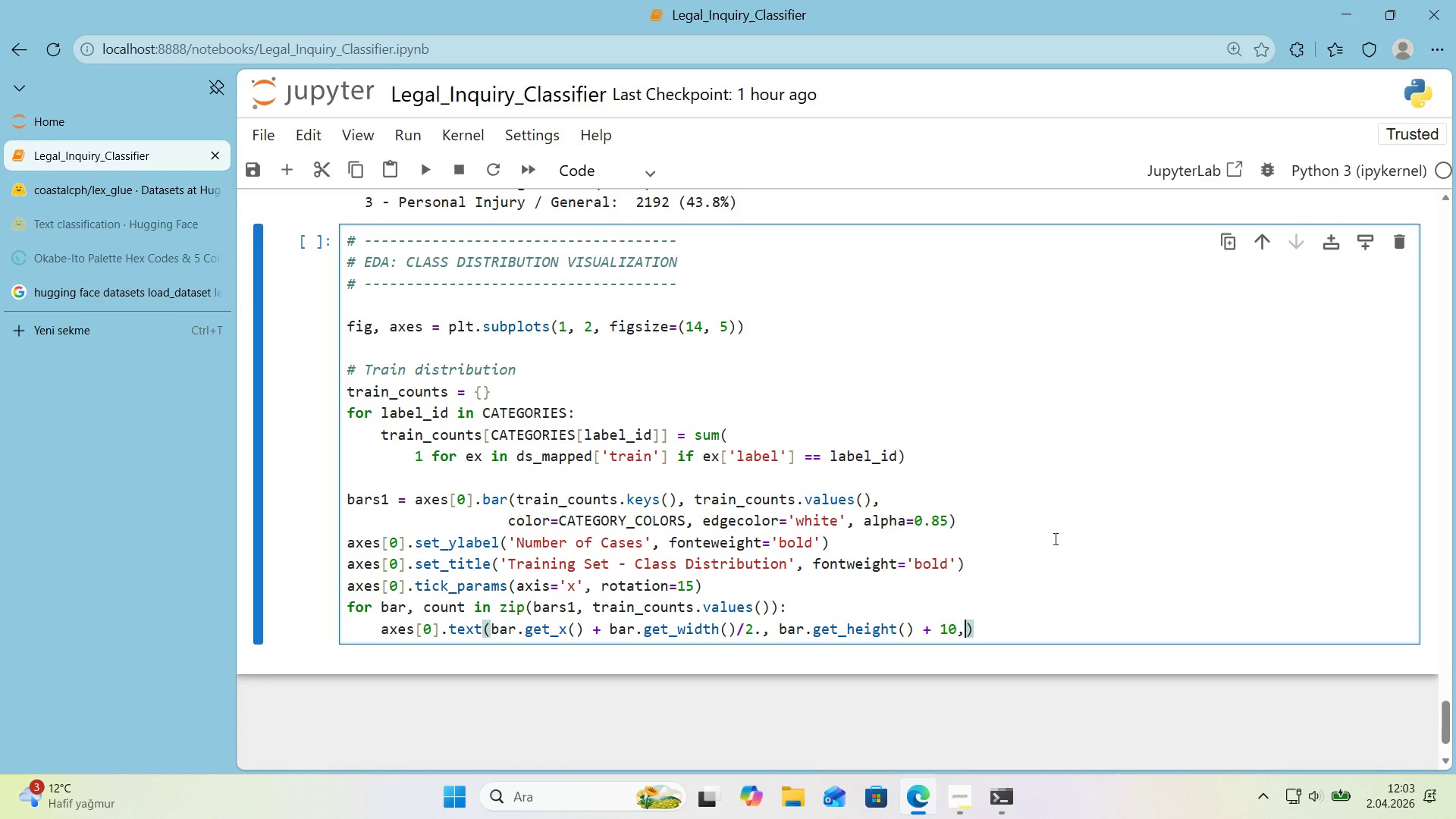 
key(Comma)
 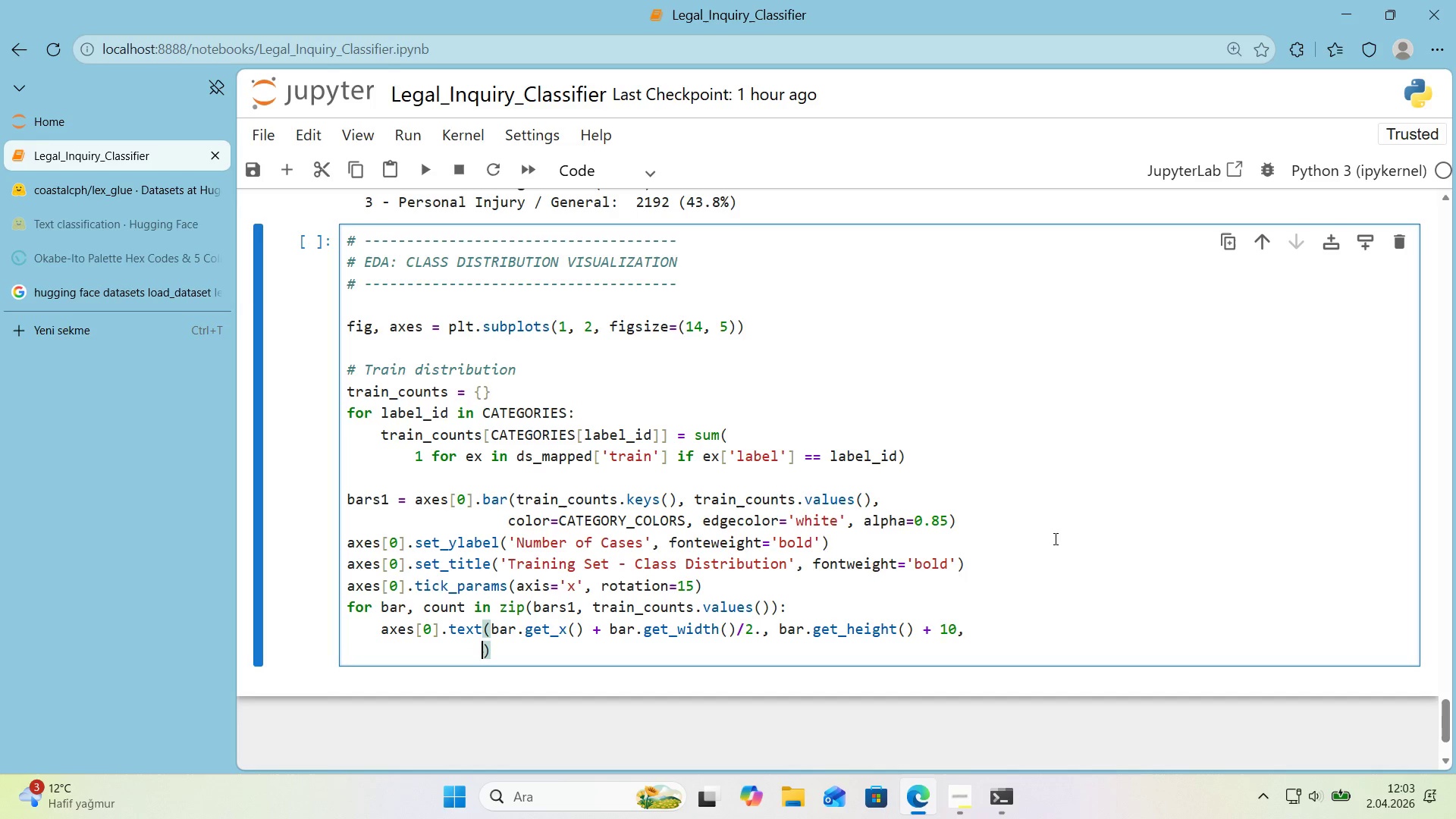 
key(Enter)
 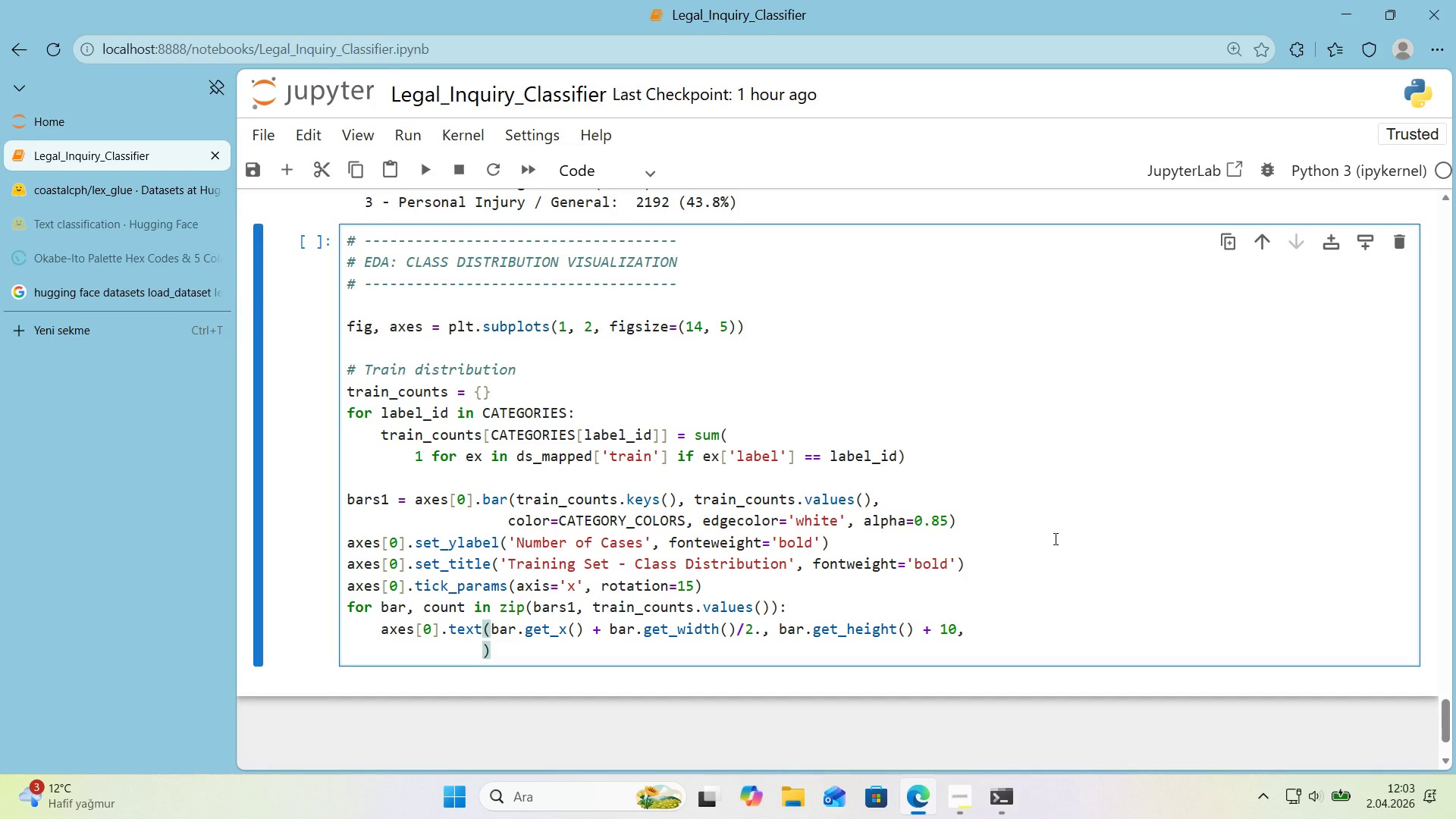 
type(str*()
 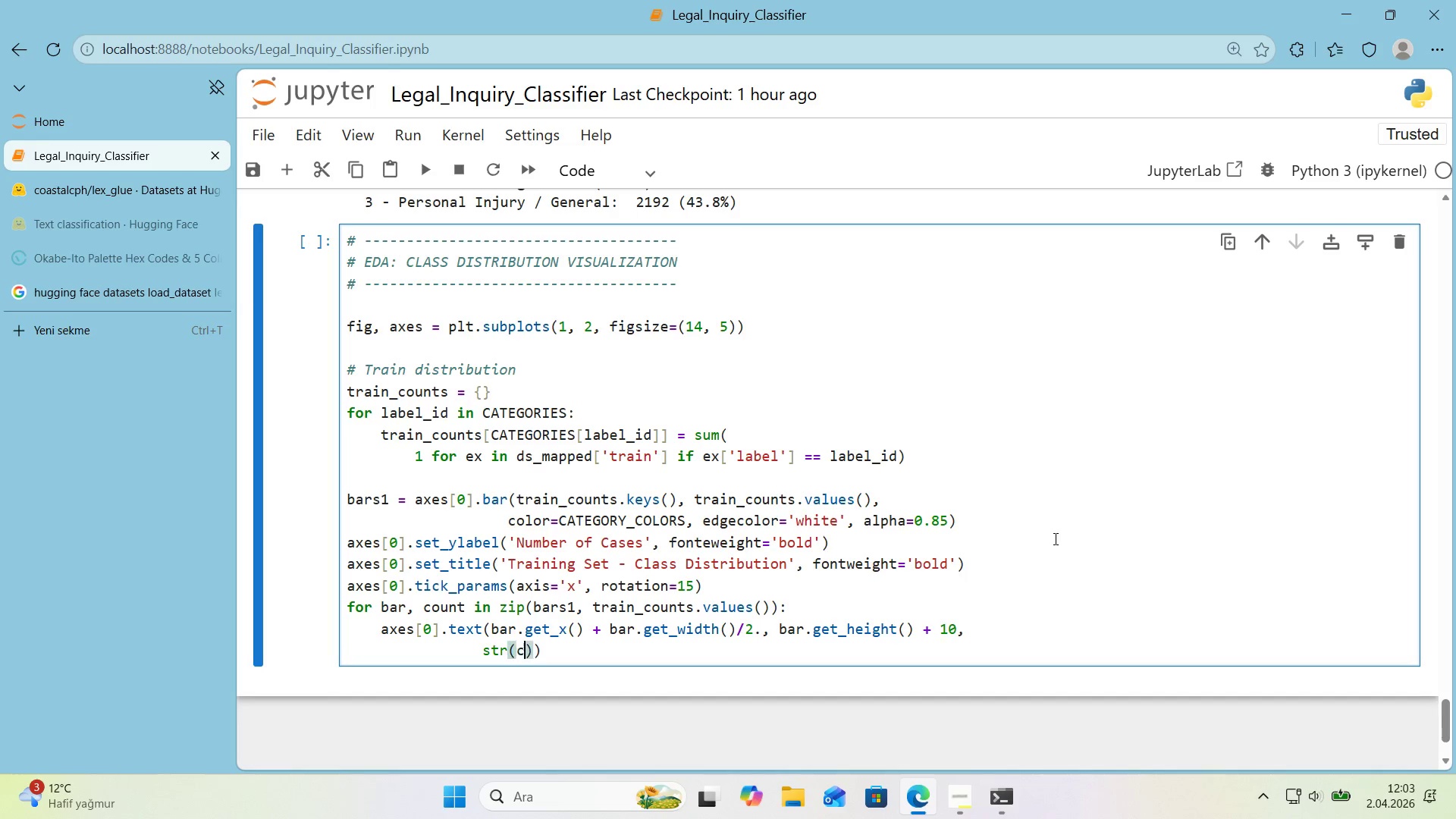 
 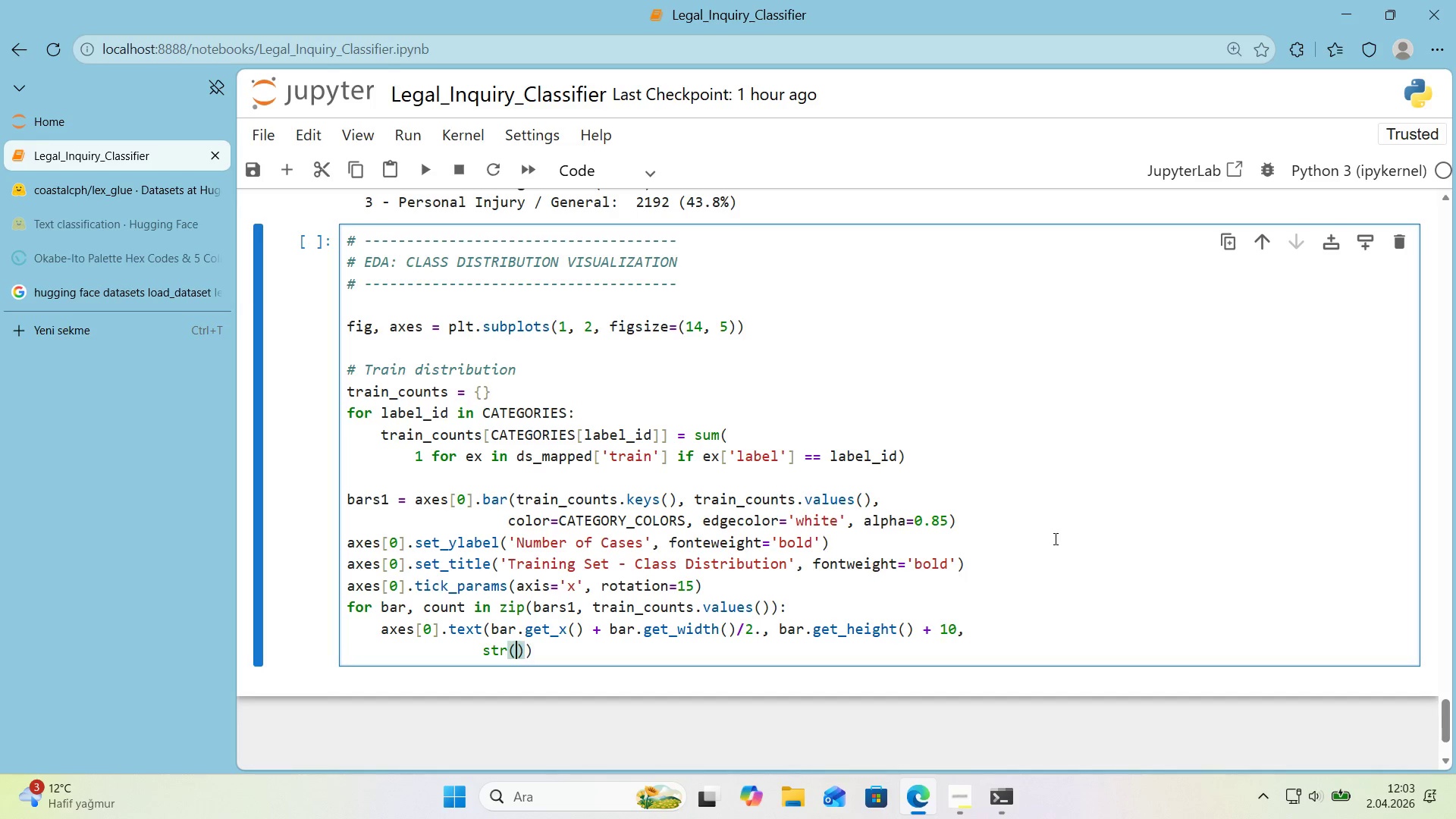 
key(ArrowLeft)
 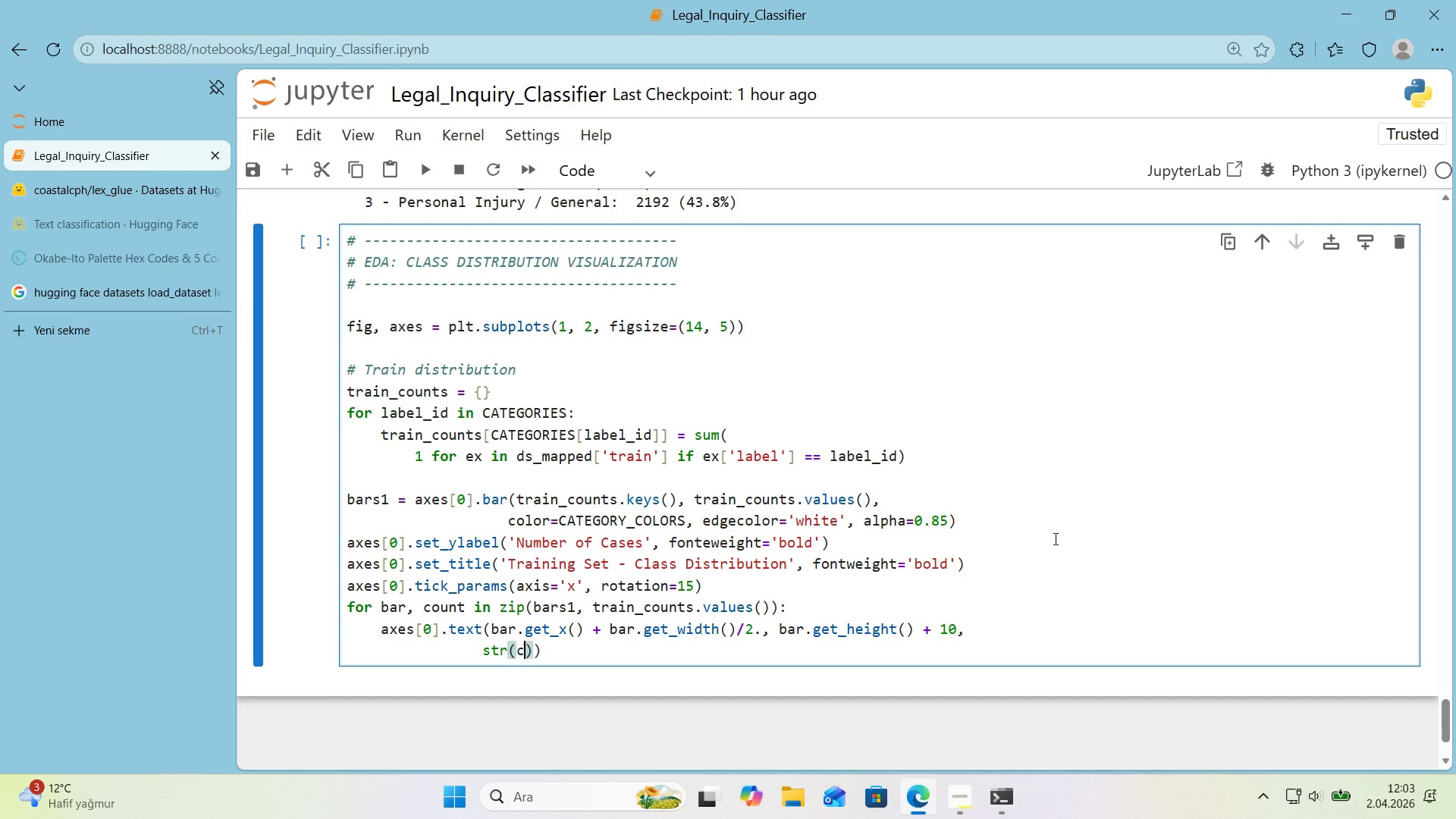 
type(count)
 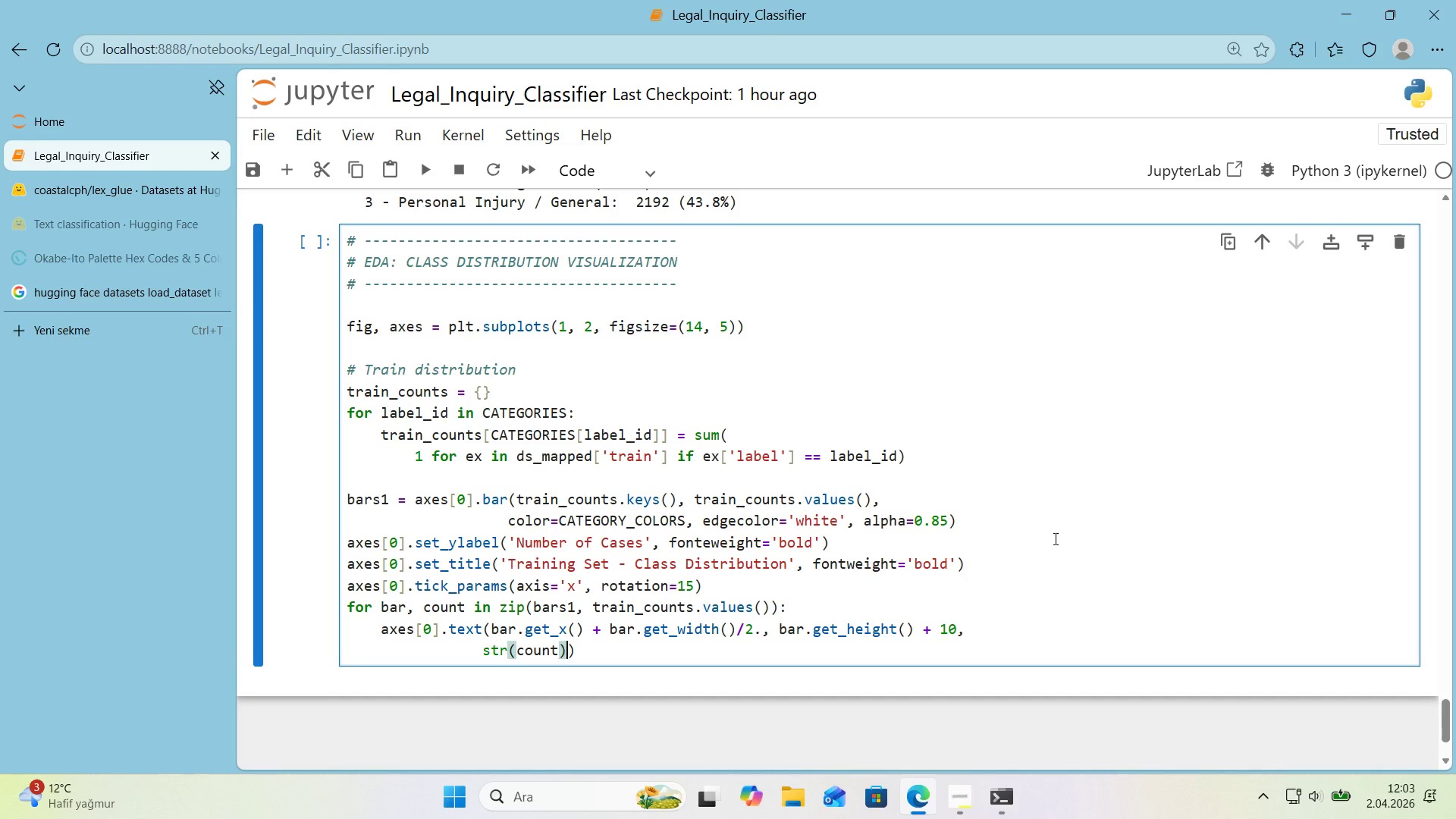 
key(ArrowRight)
 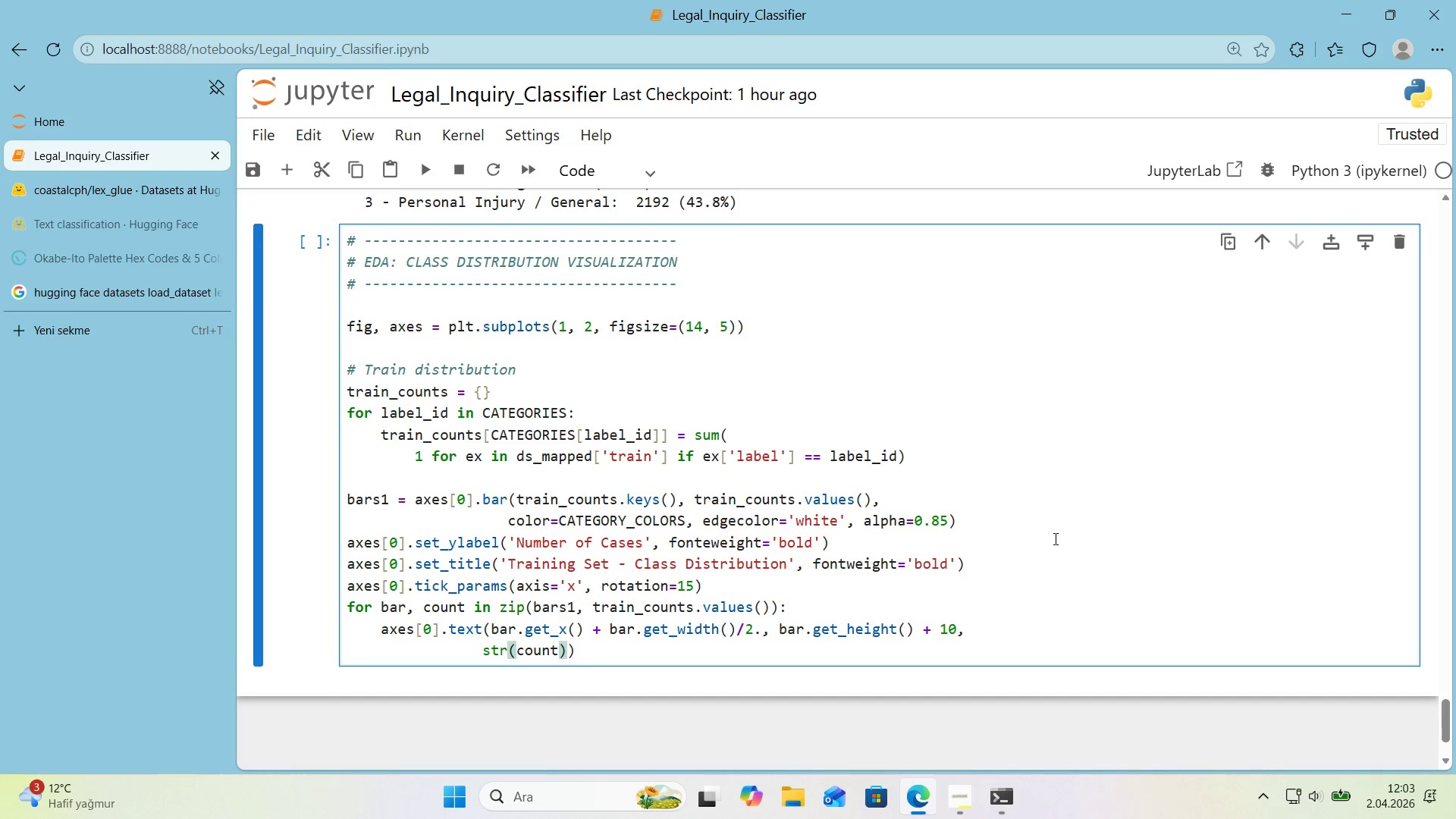 
type(, ha)@@)
 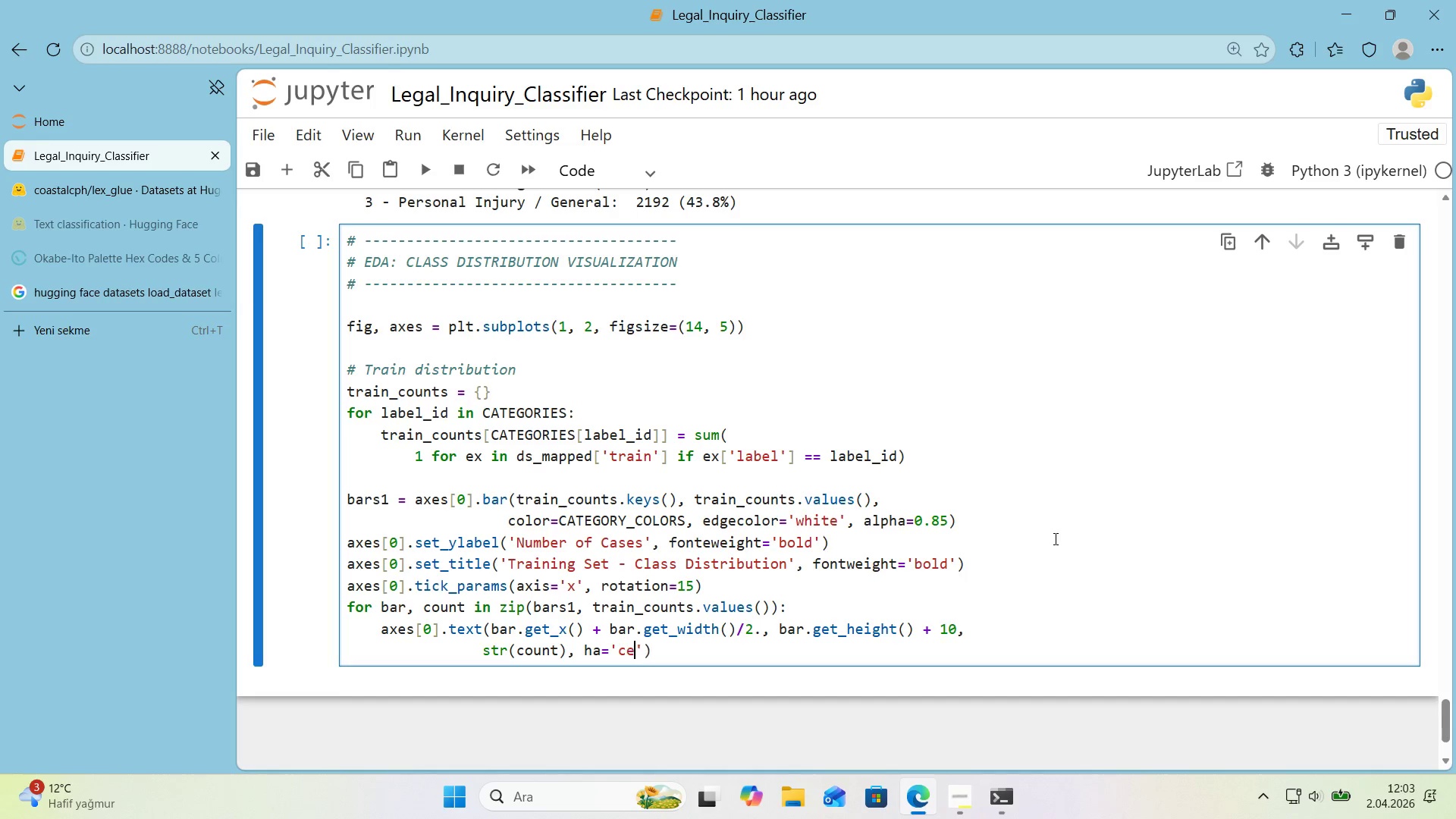 
 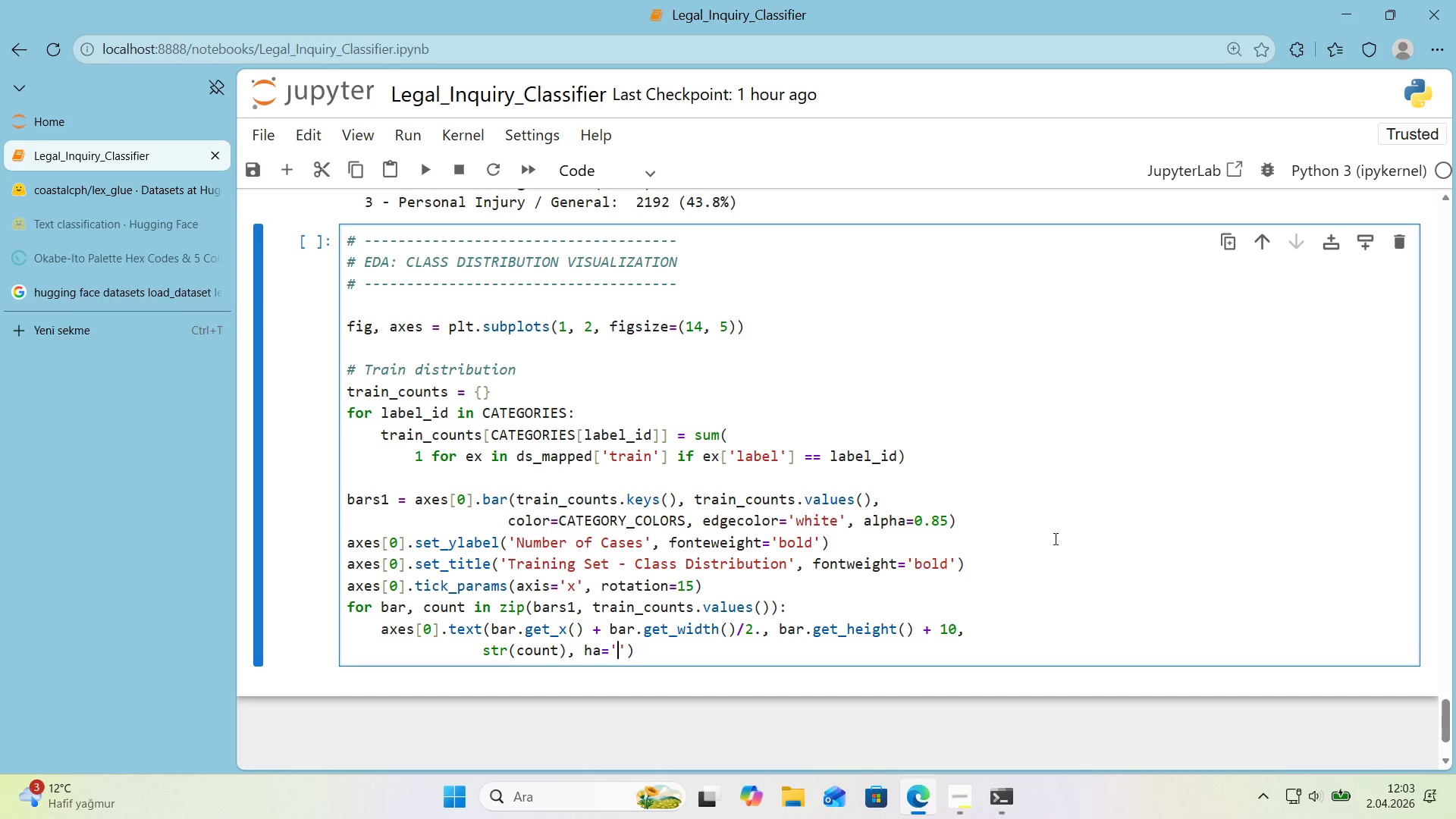 
key(ArrowLeft)
 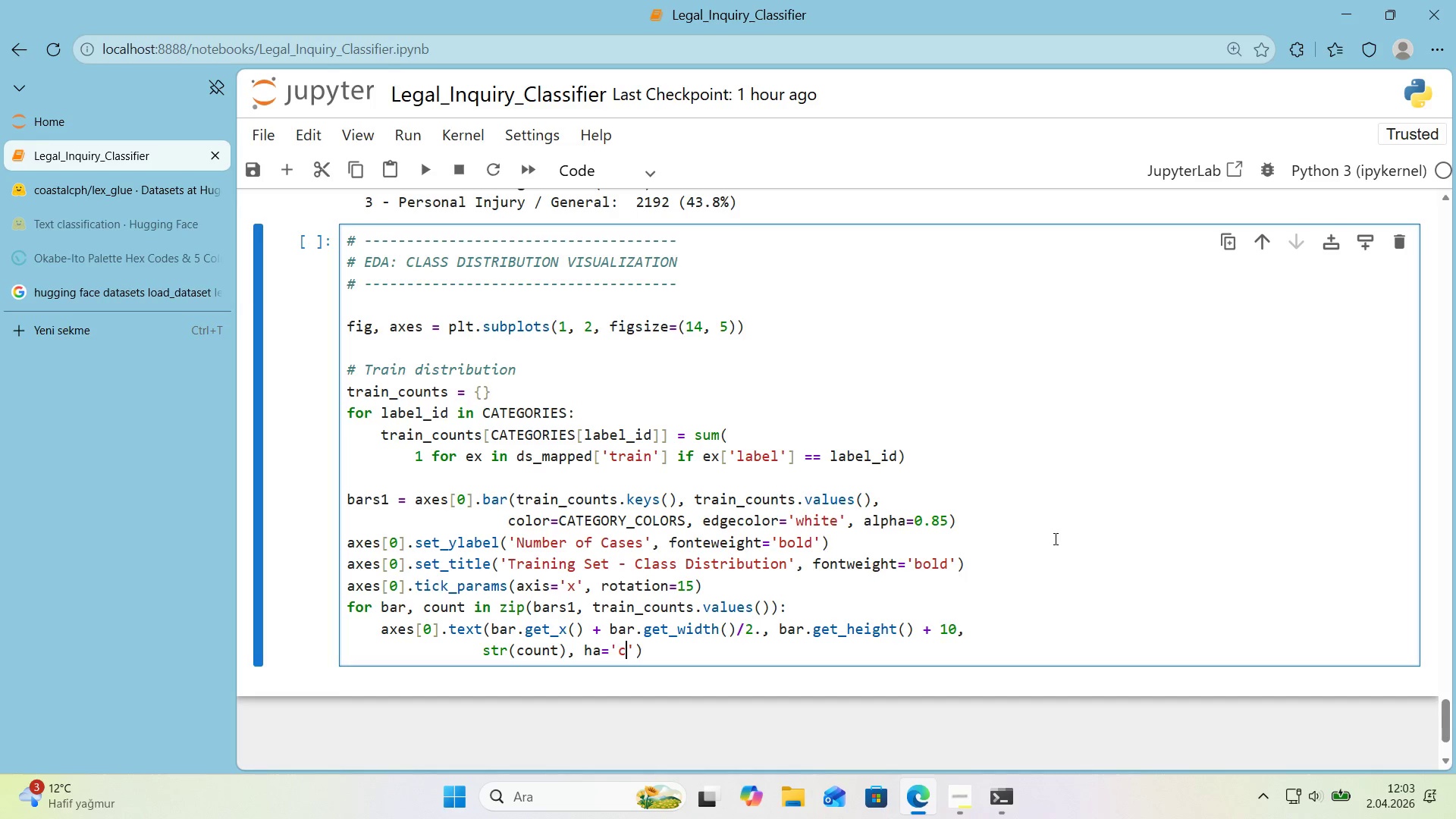 
type(center)
 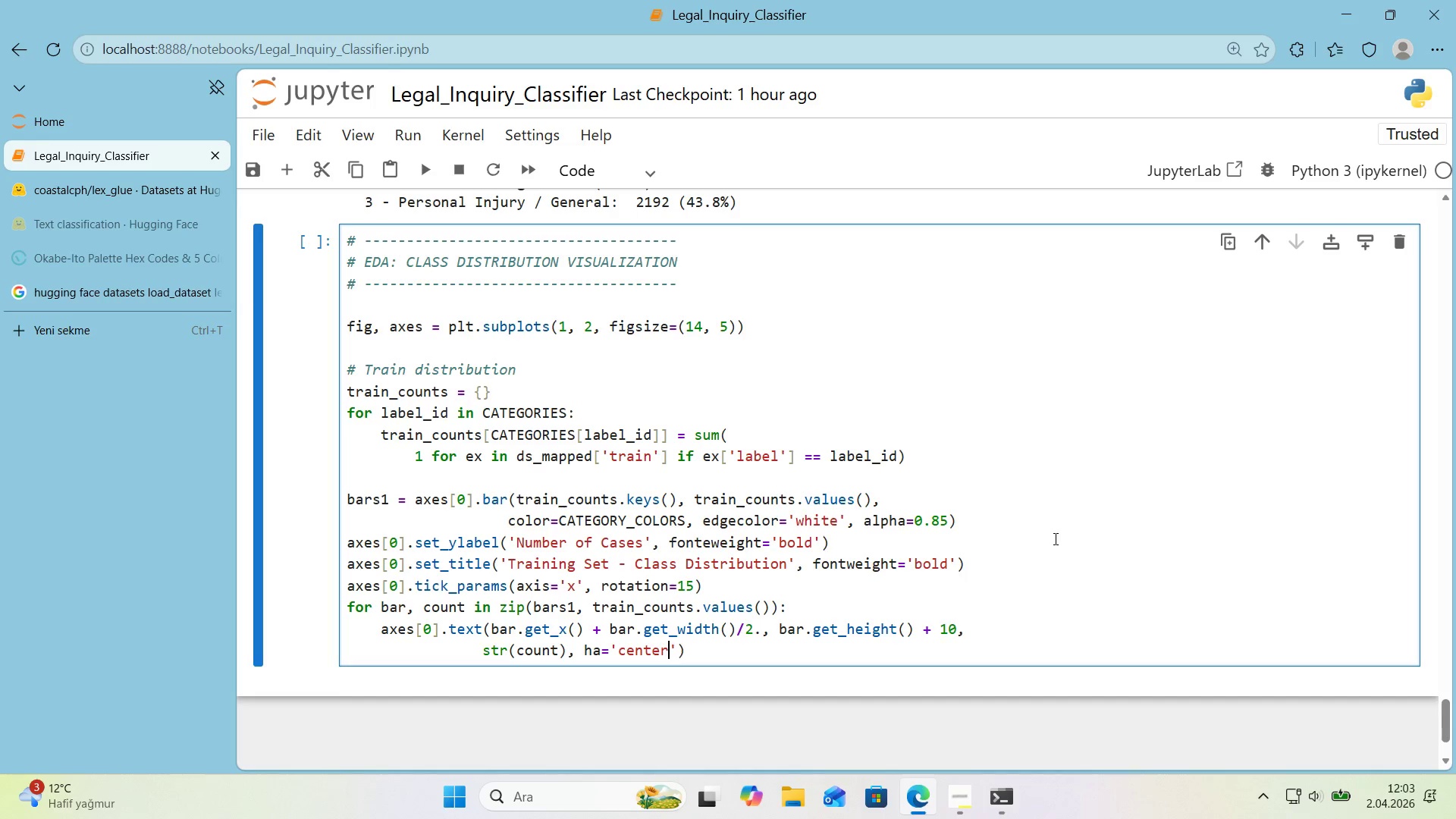 
key(ArrowRight)
 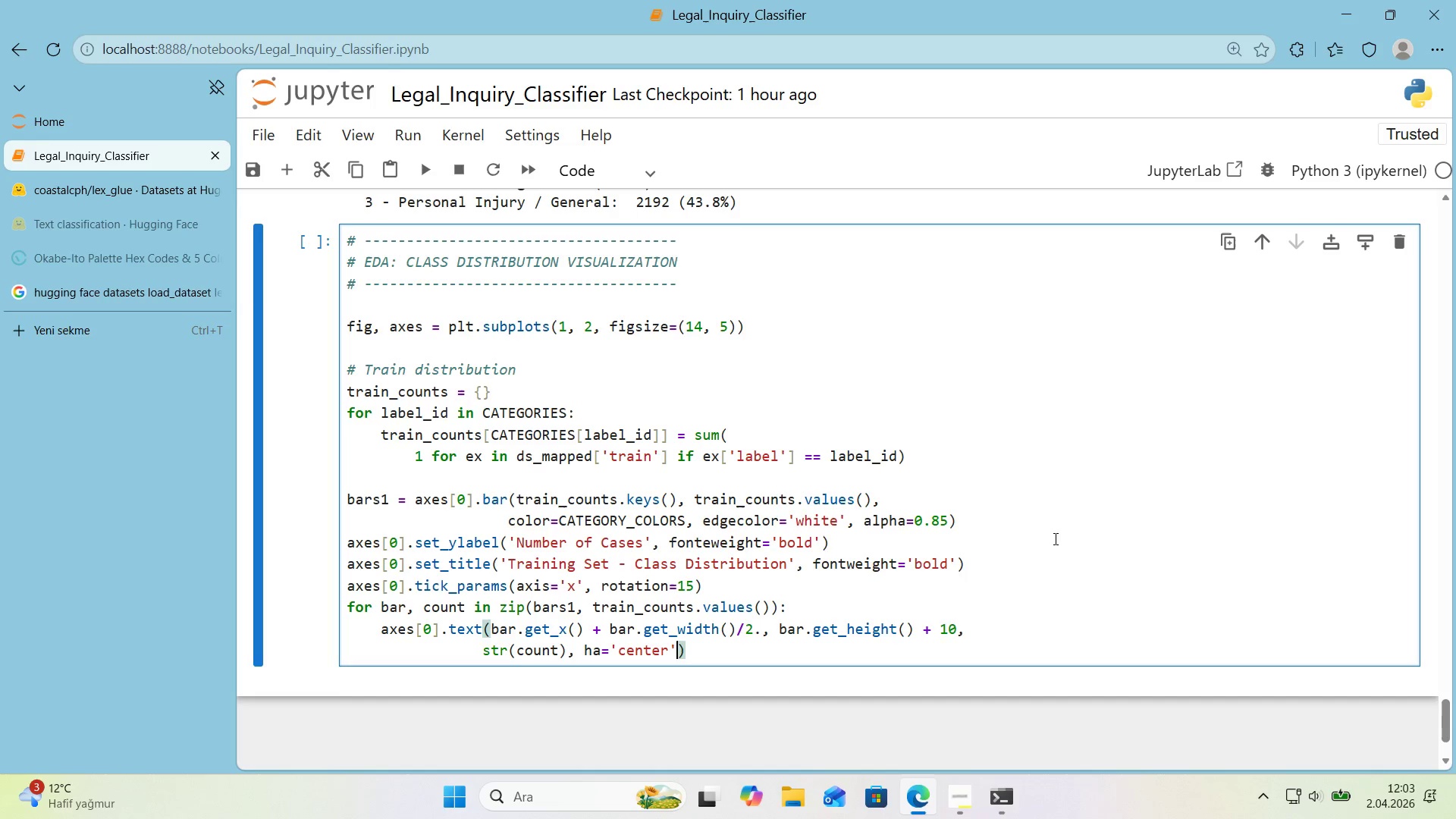 
type(, va)@@)
 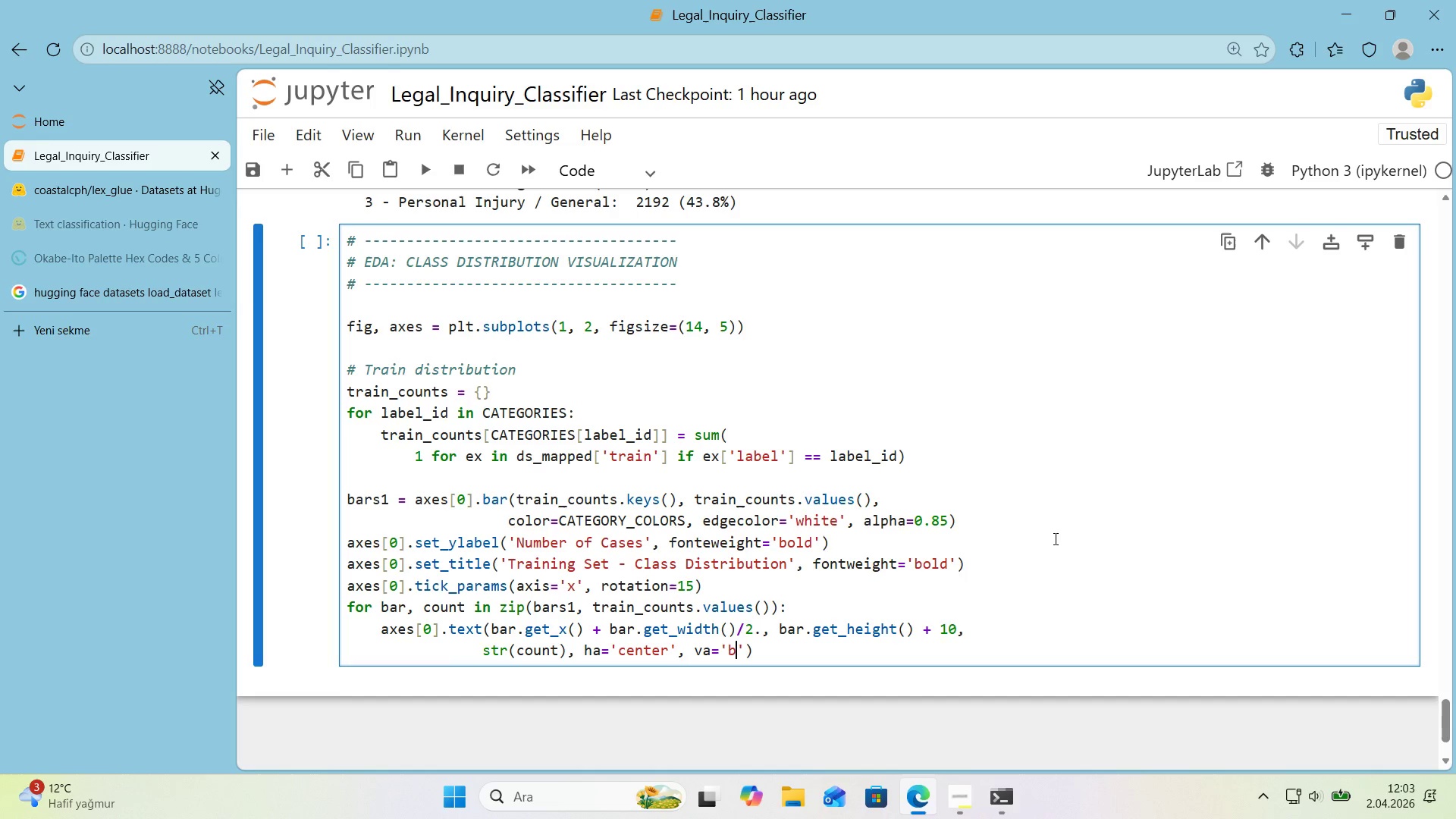 
 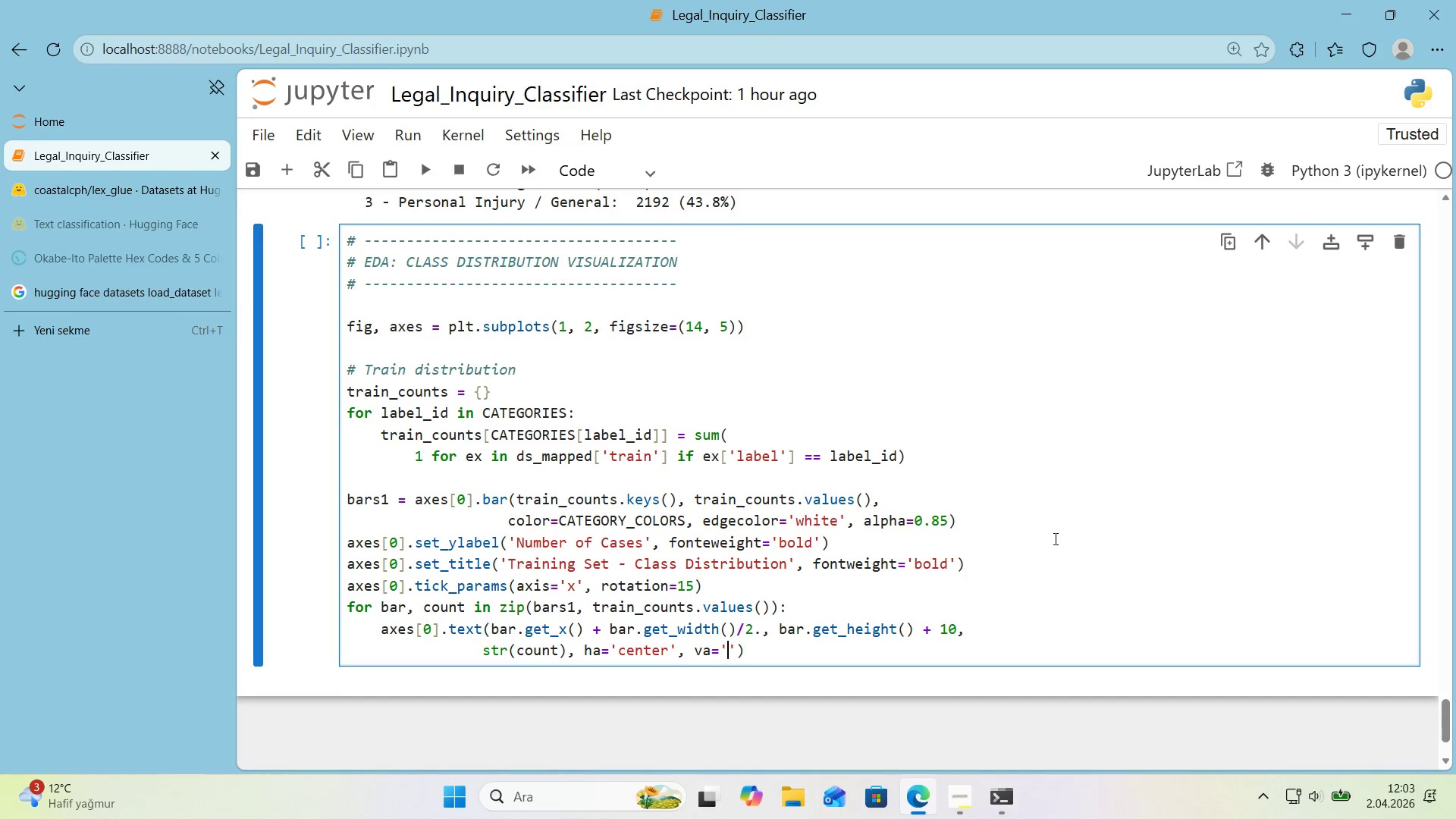 
key(ArrowLeft)
 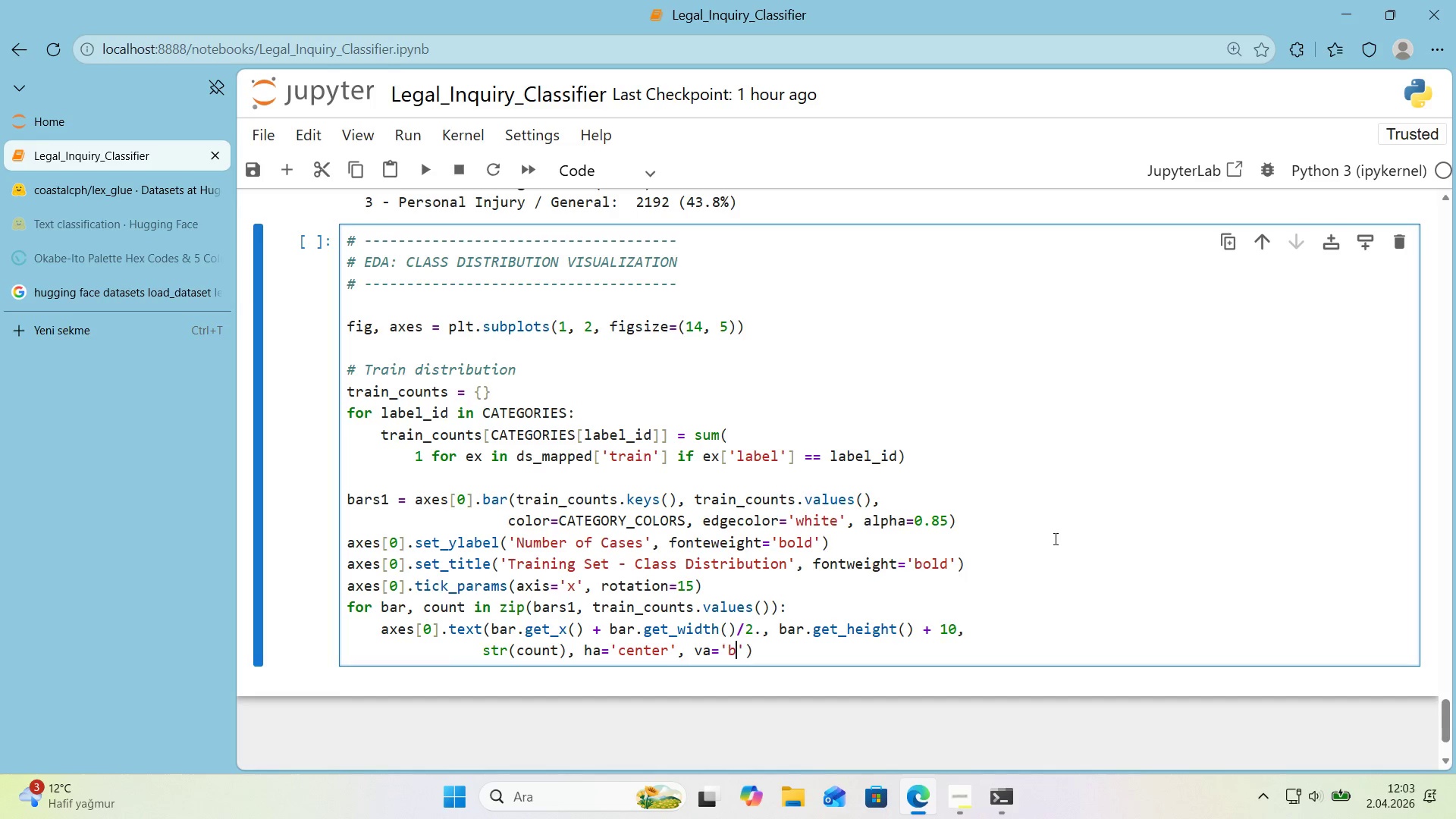 
type(bottom)
 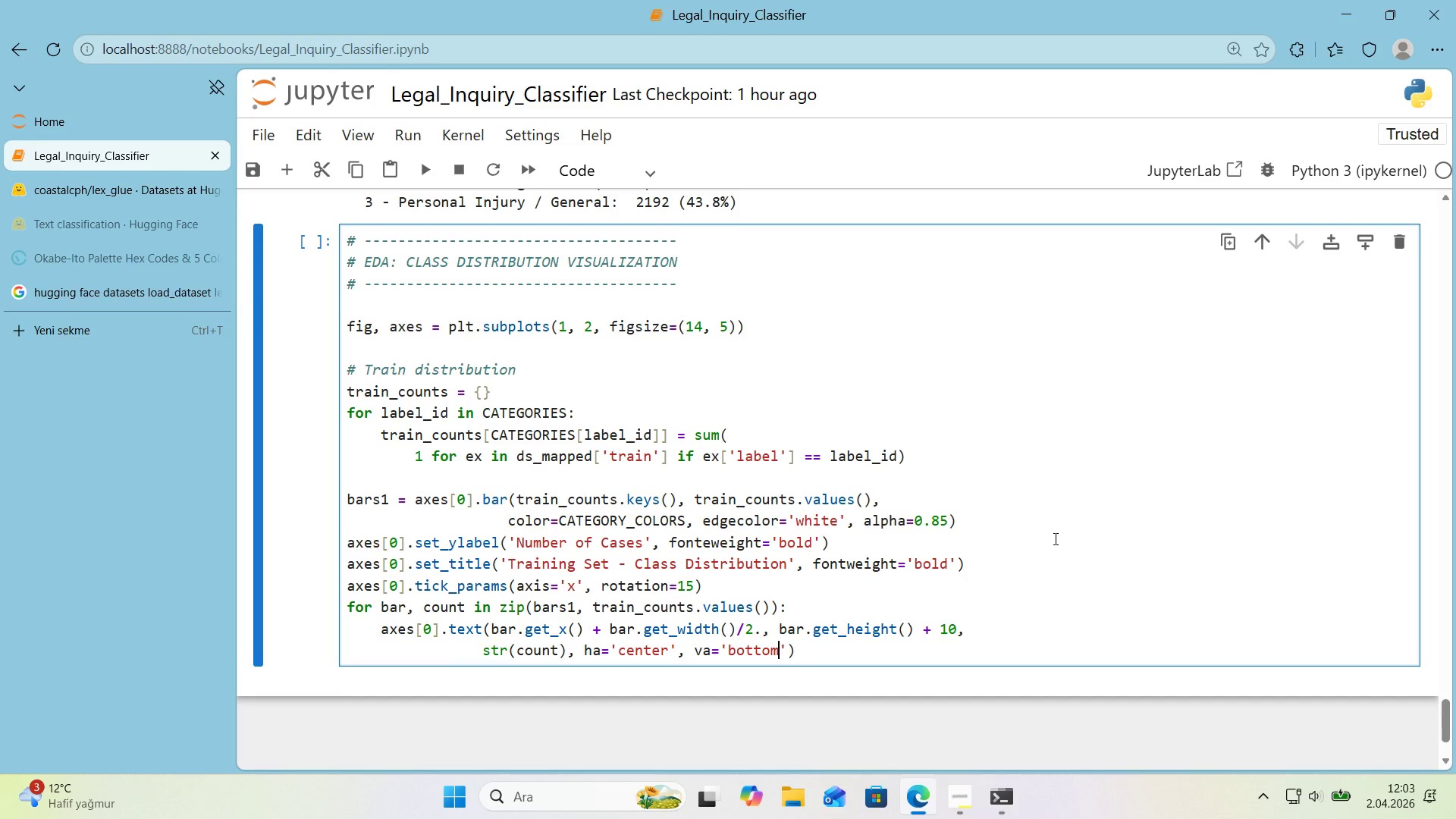 
key(ArrowRight)
 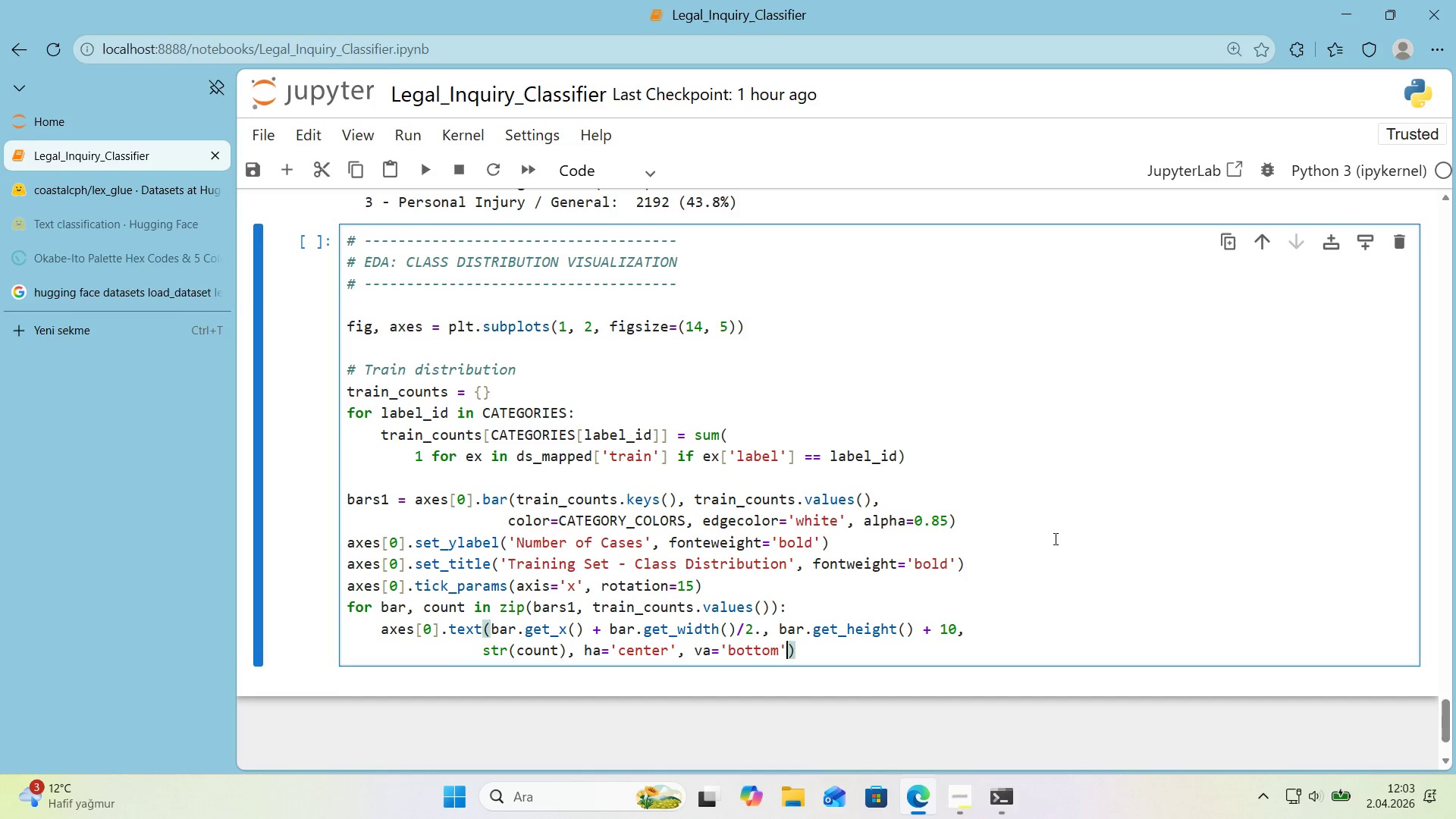 
type(, @@)
 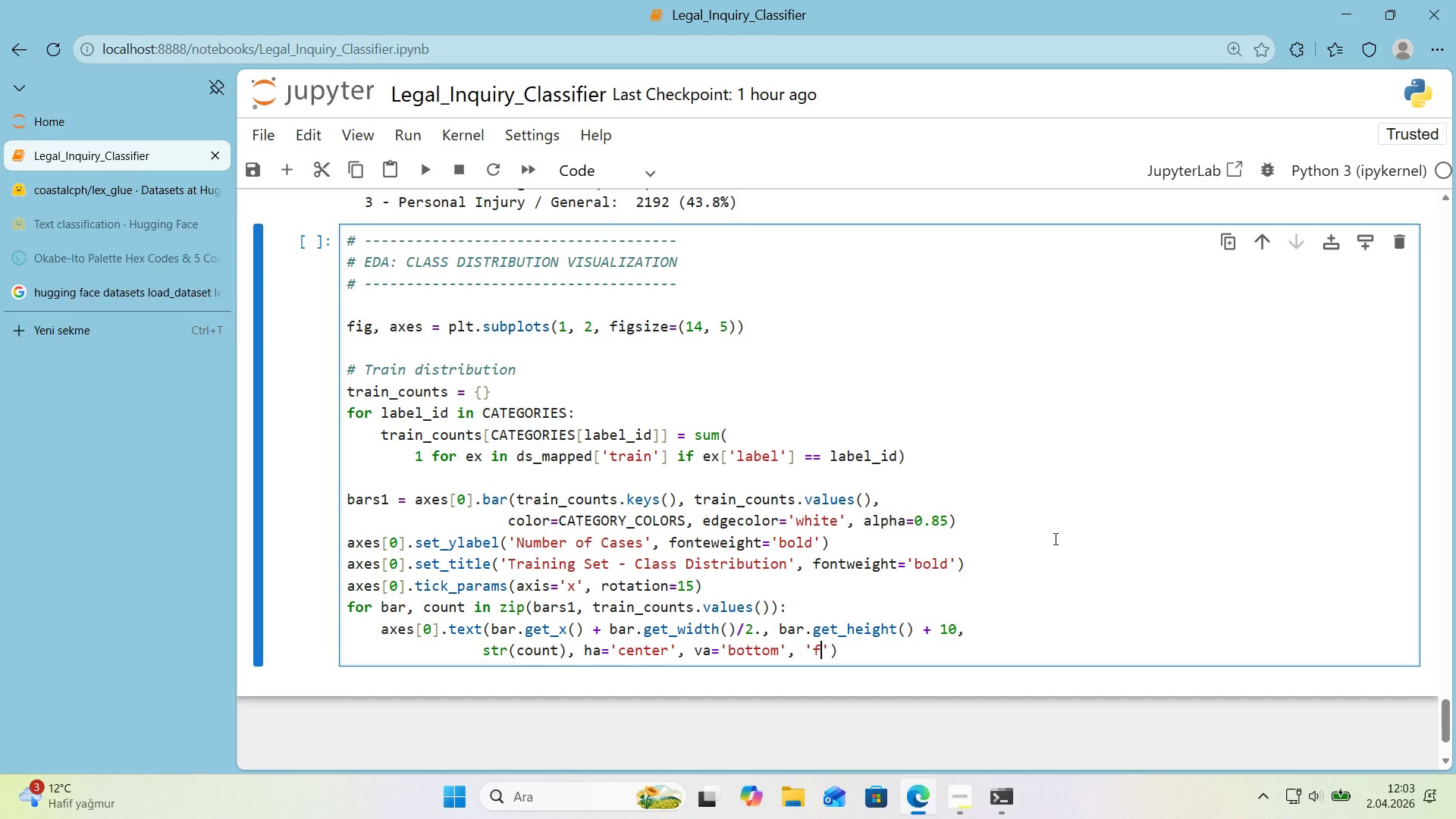 
 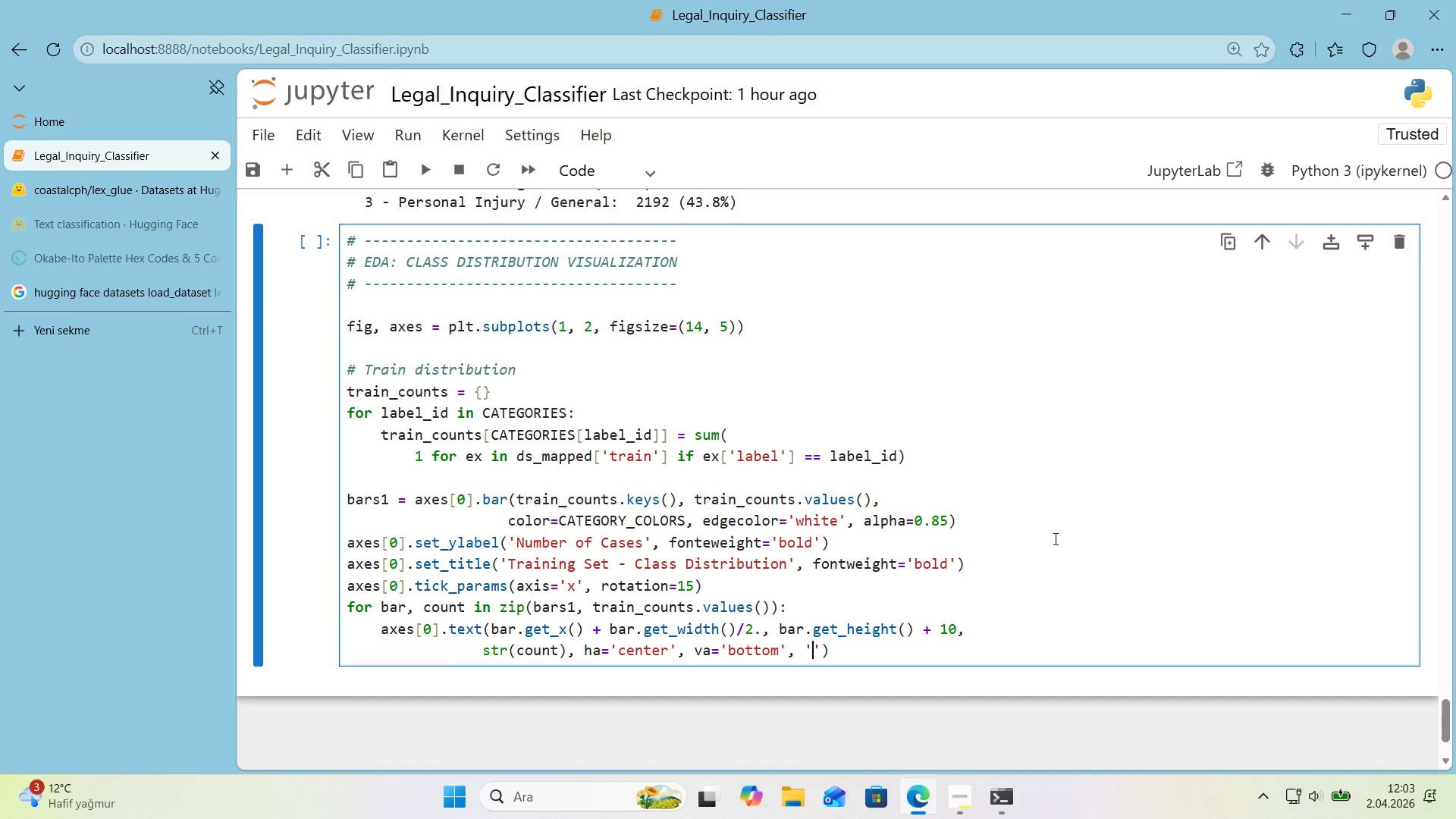 
key(ArrowLeft)
 